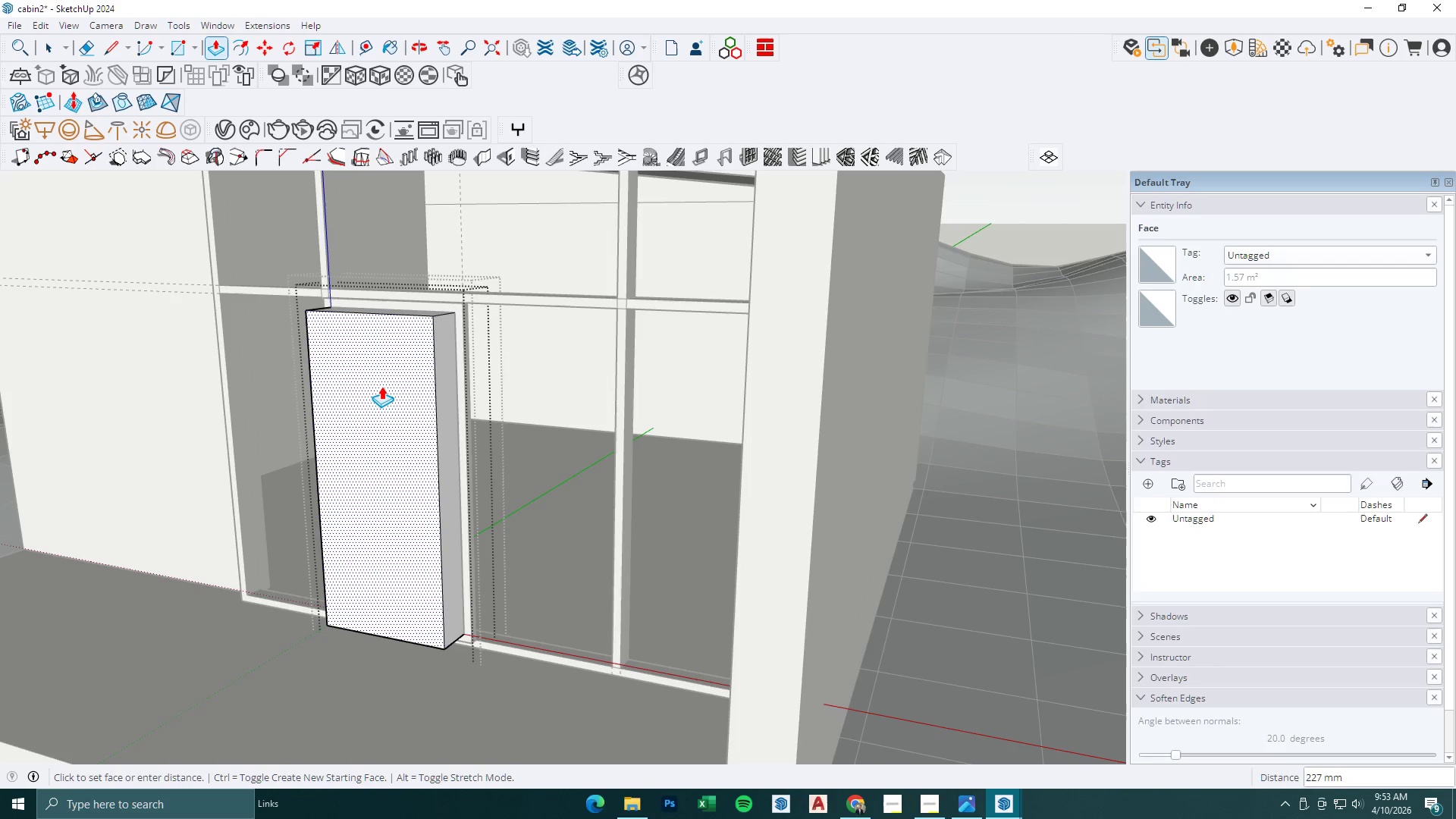 
key(Numpad6)
 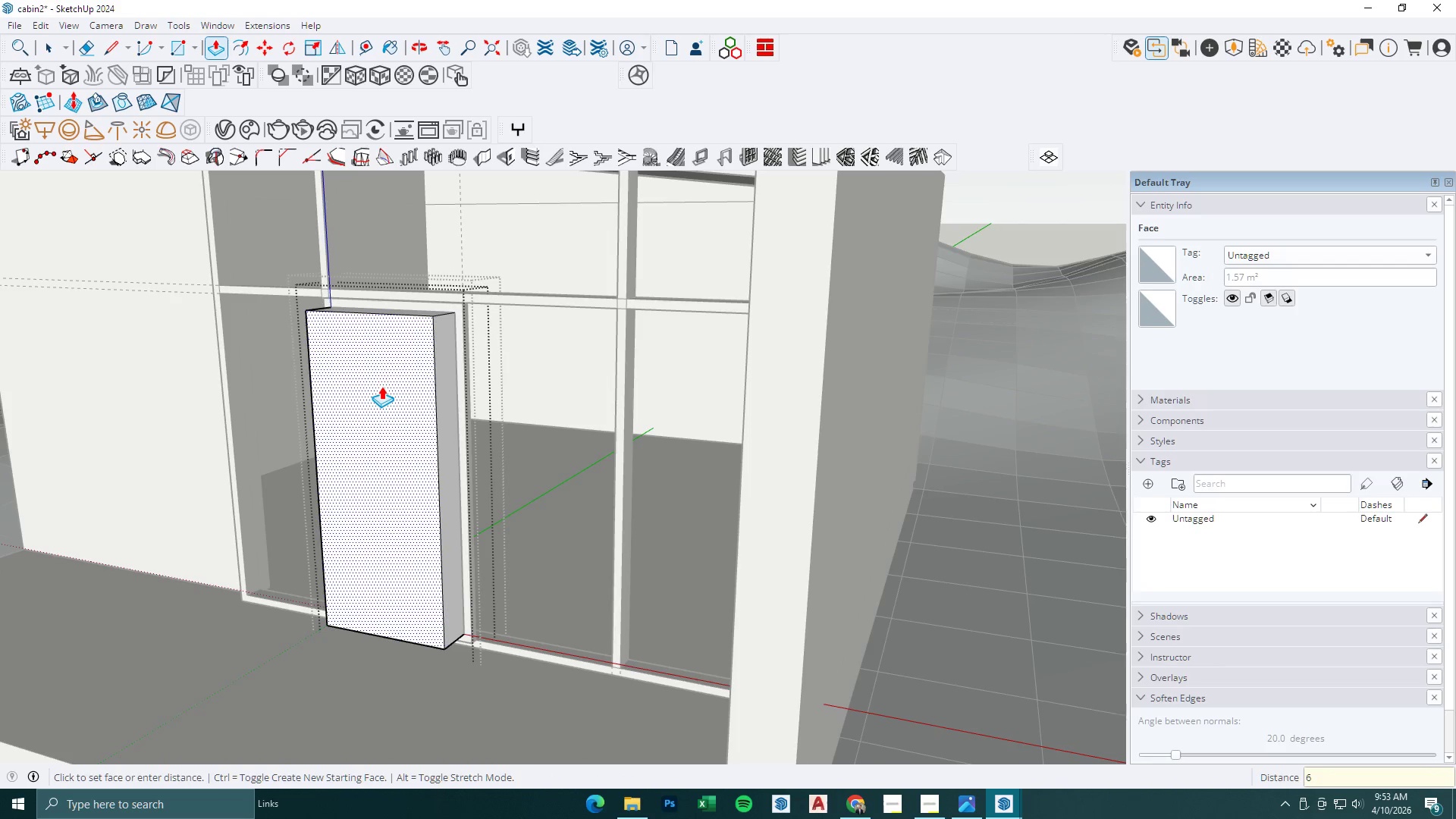 
key(NumpadEnter)
 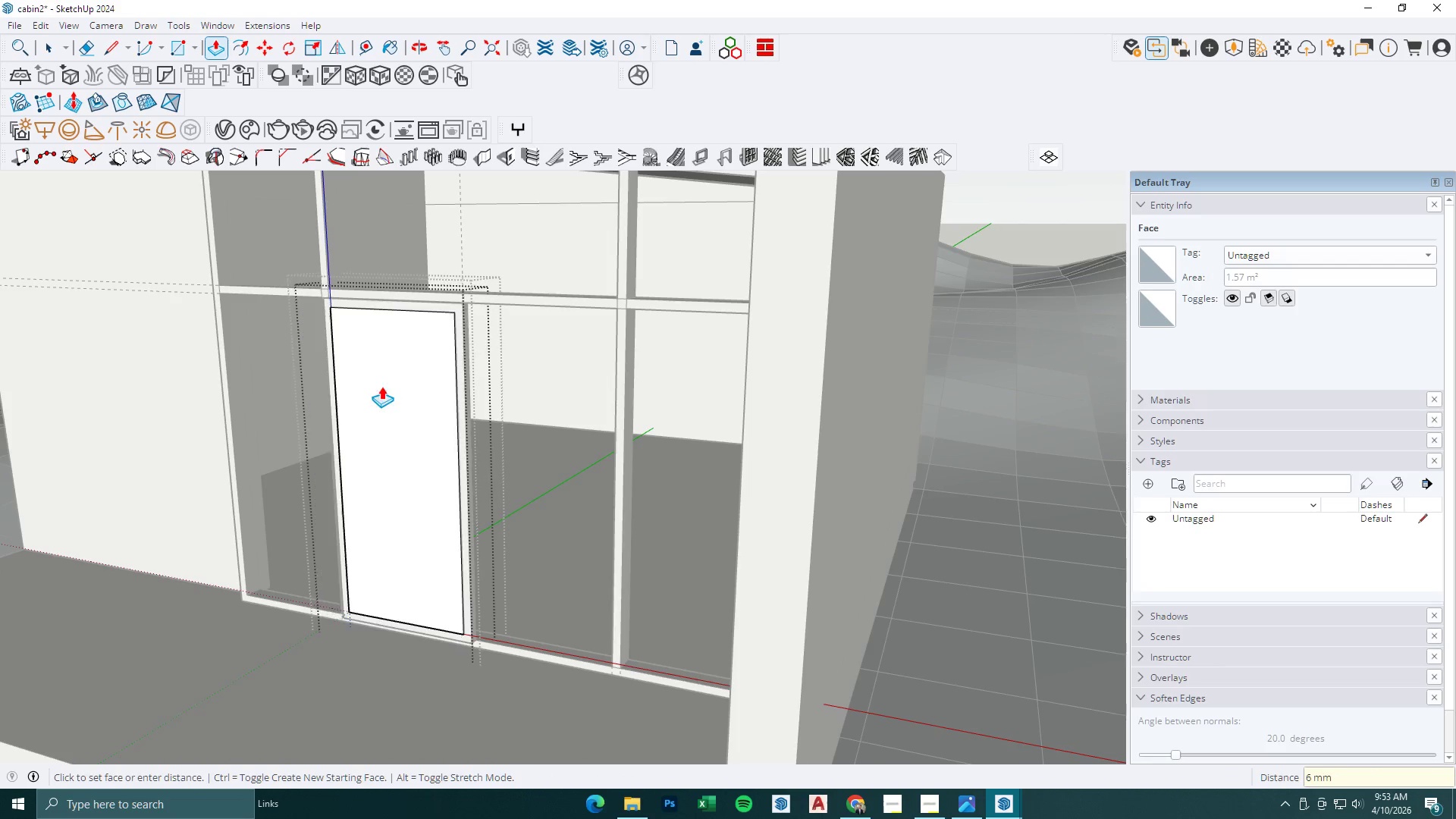 
key(Space)
 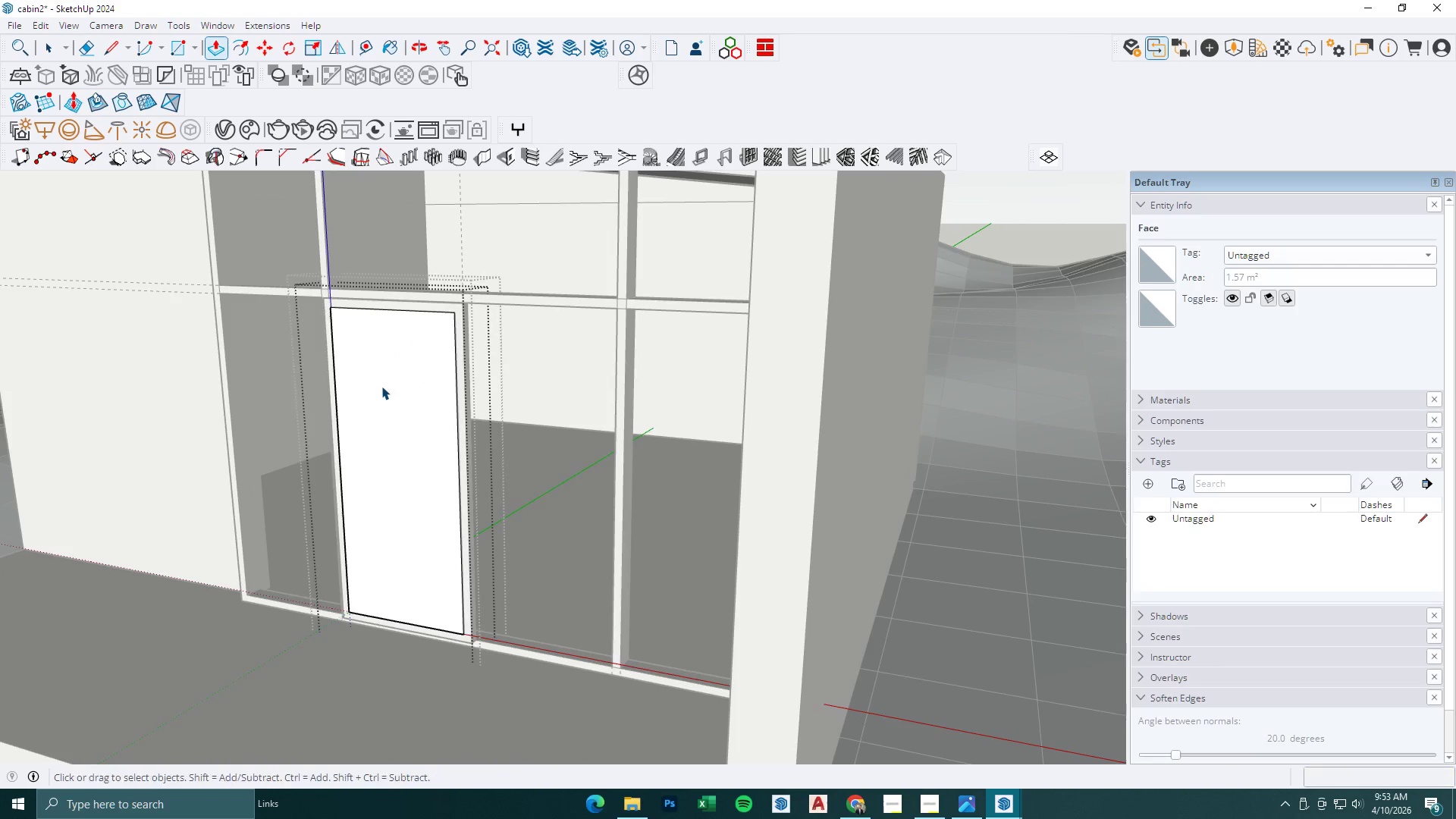 
key(Escape)
 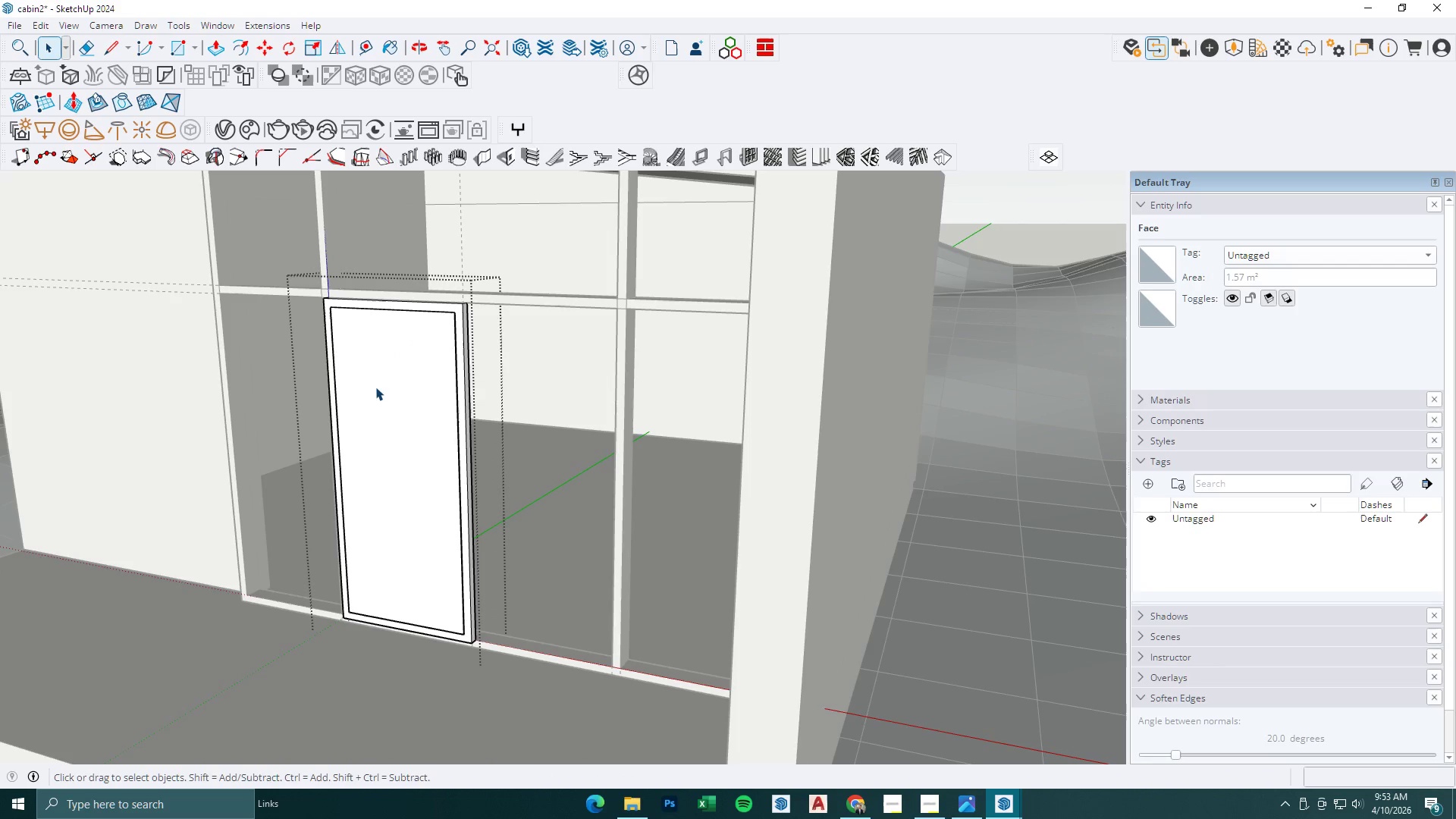 
left_click([376, 387])
 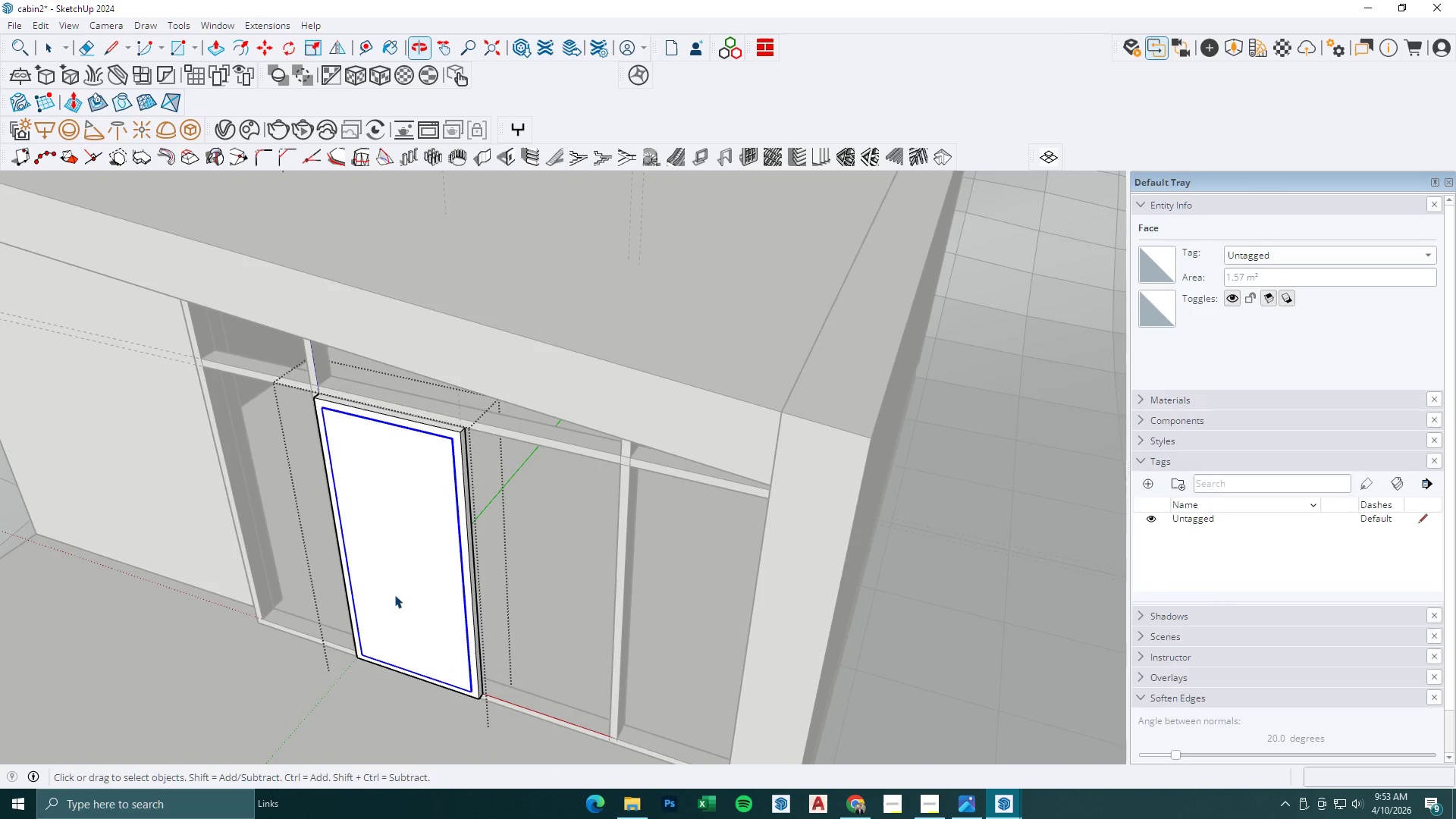 
key(M)
 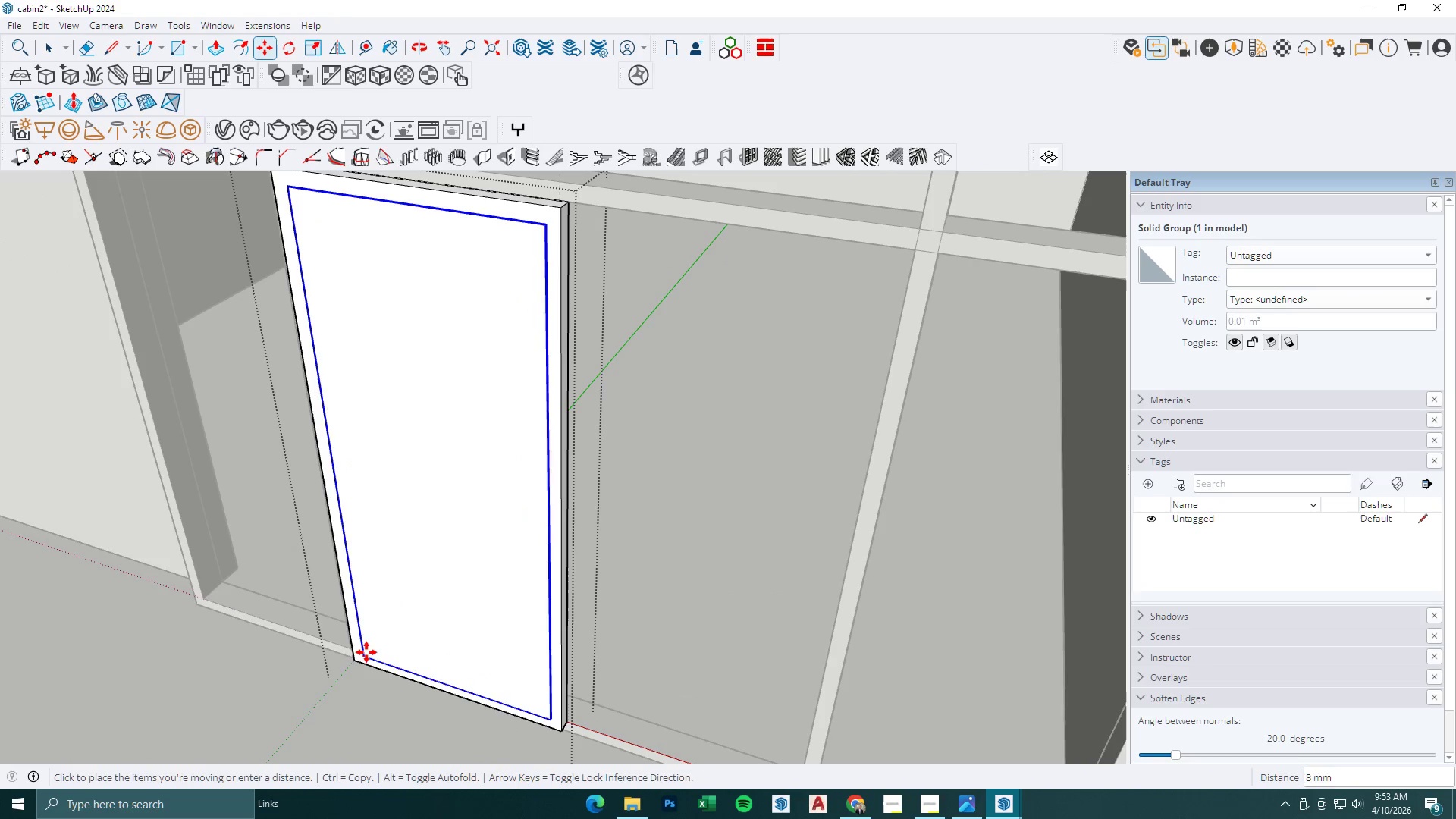 
scroll: coordinate [358, 670], scroll_direction: up, amount: 18.0
 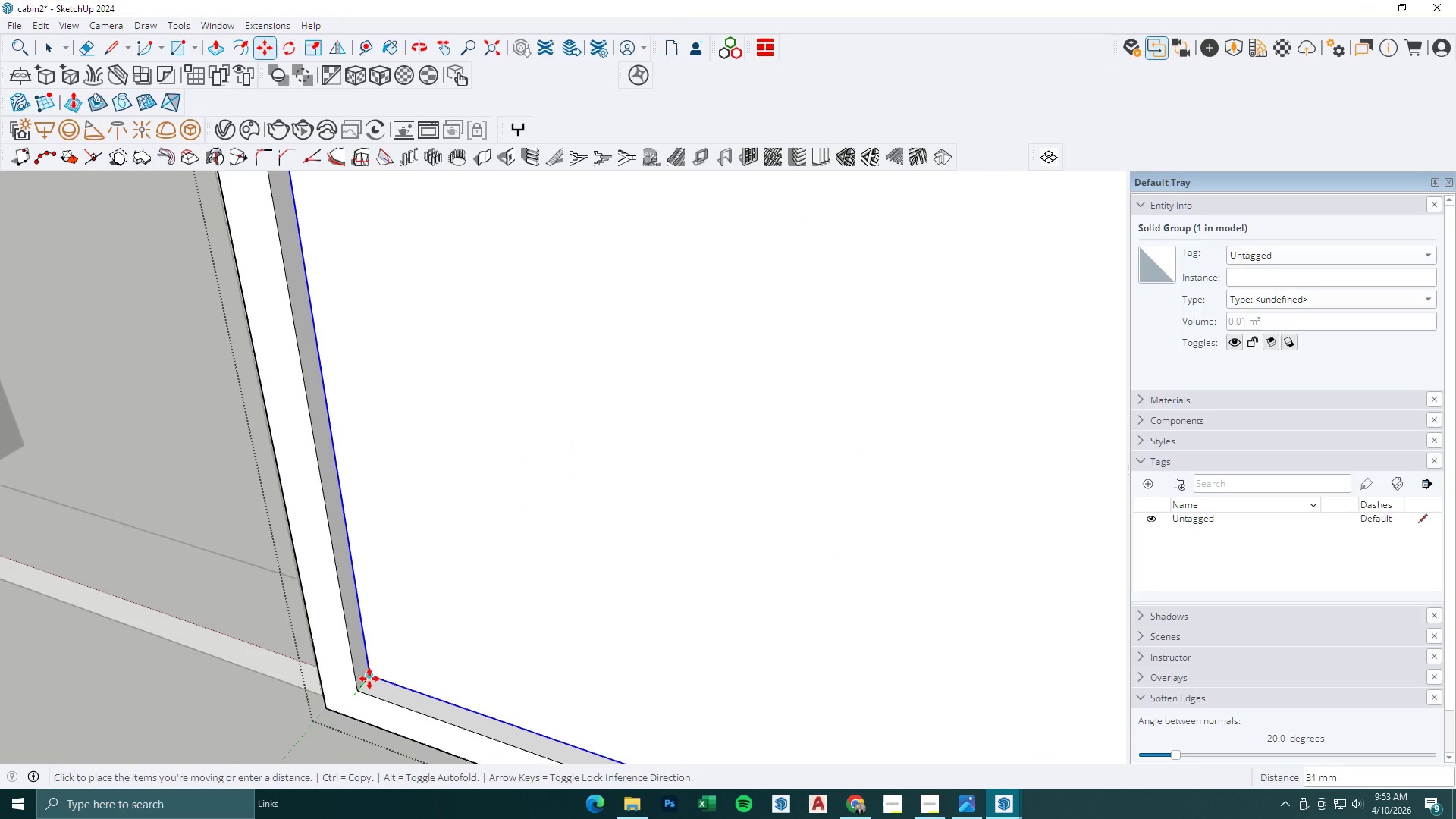 
left_click([369, 679])
 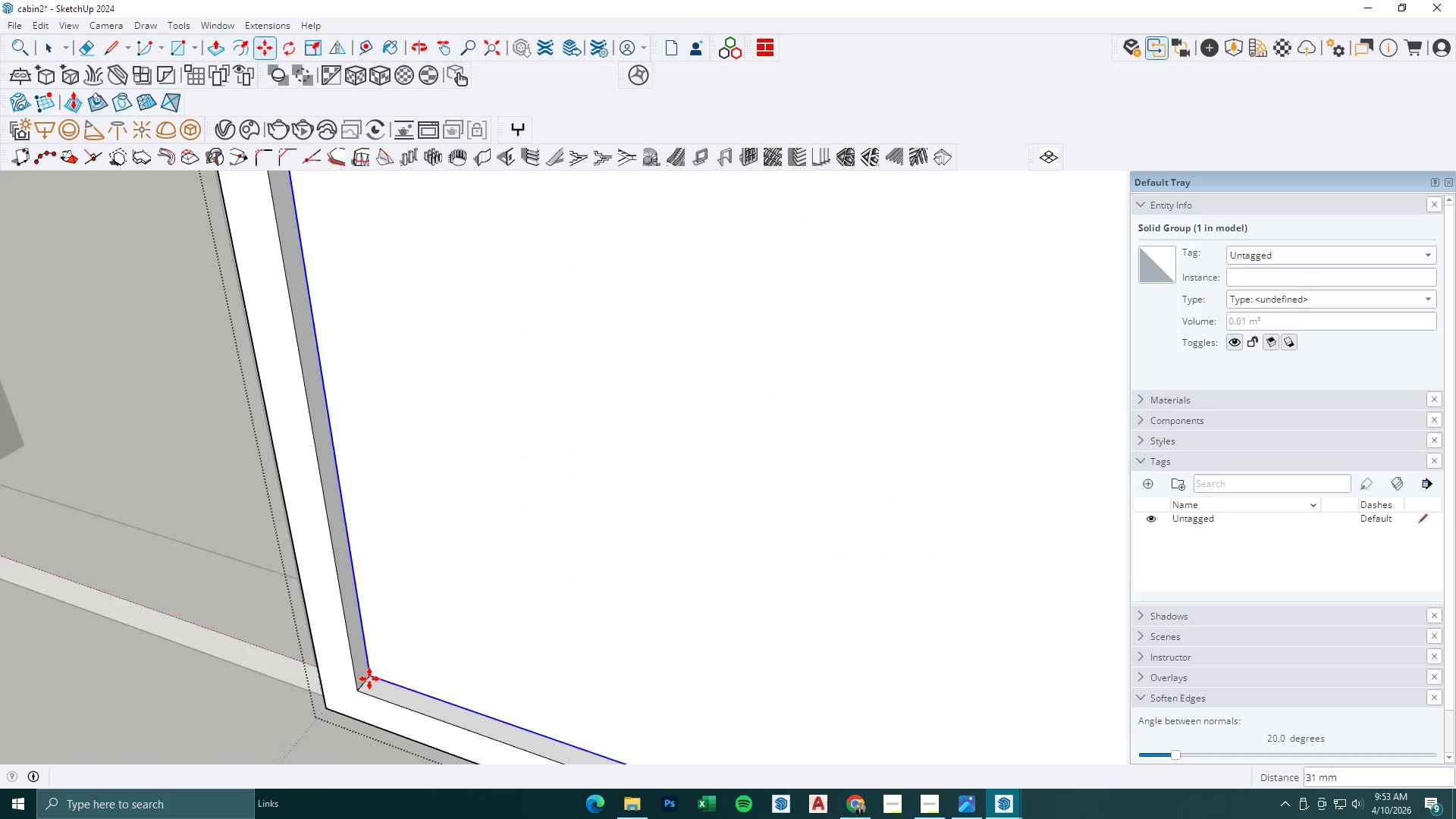 
key(Space)
 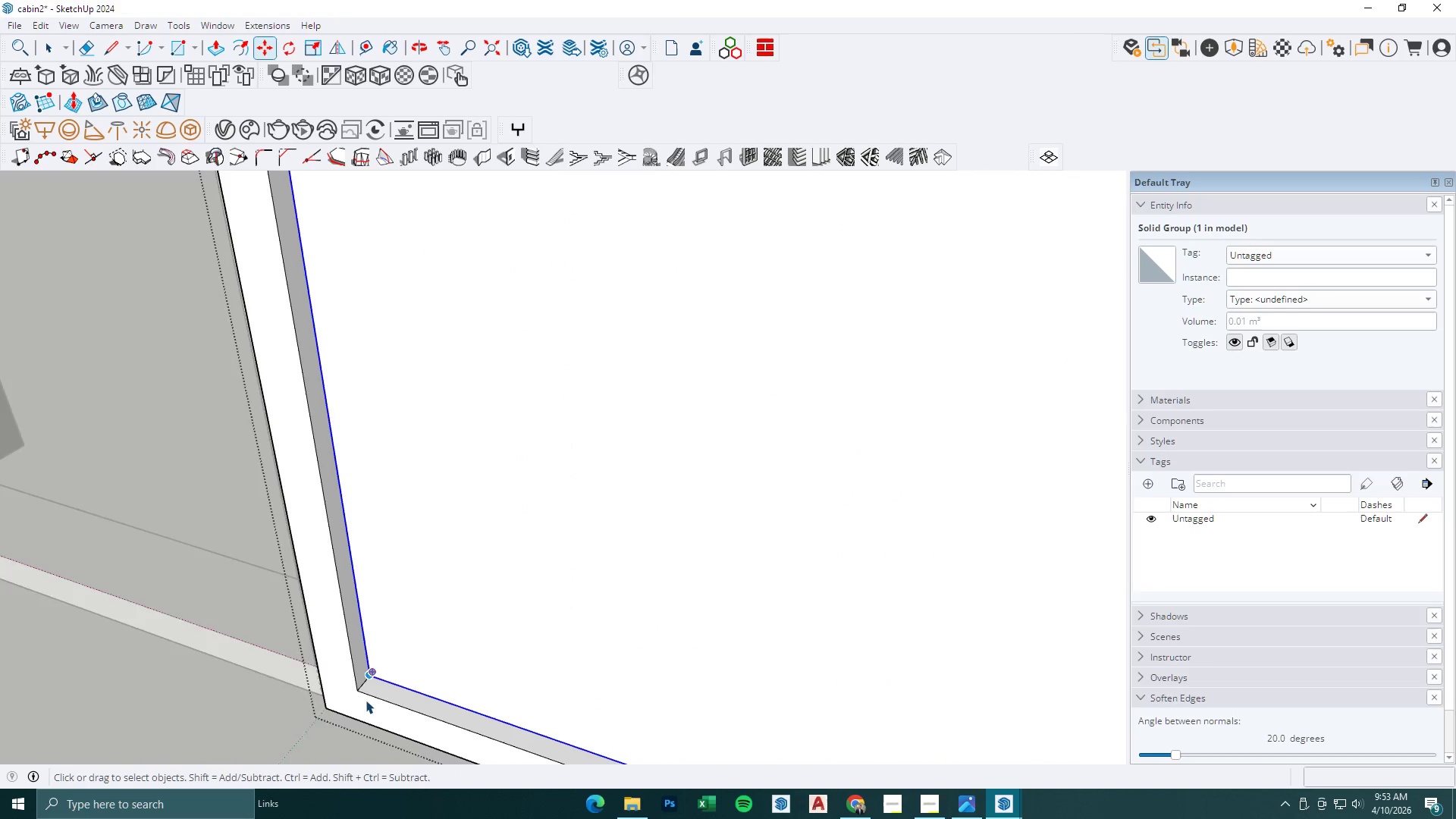 
key(Escape)
 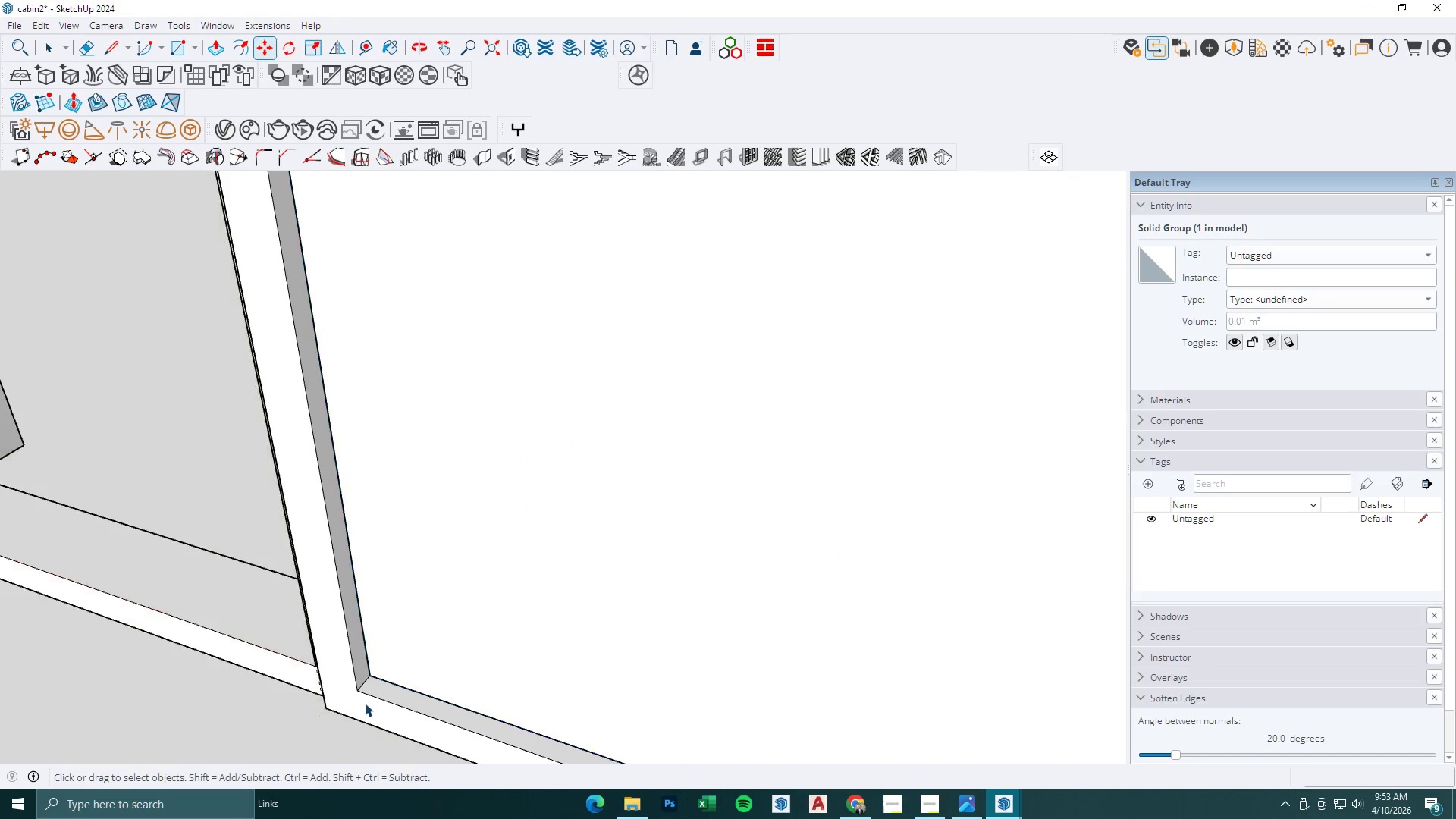 
double_click([365, 703])
 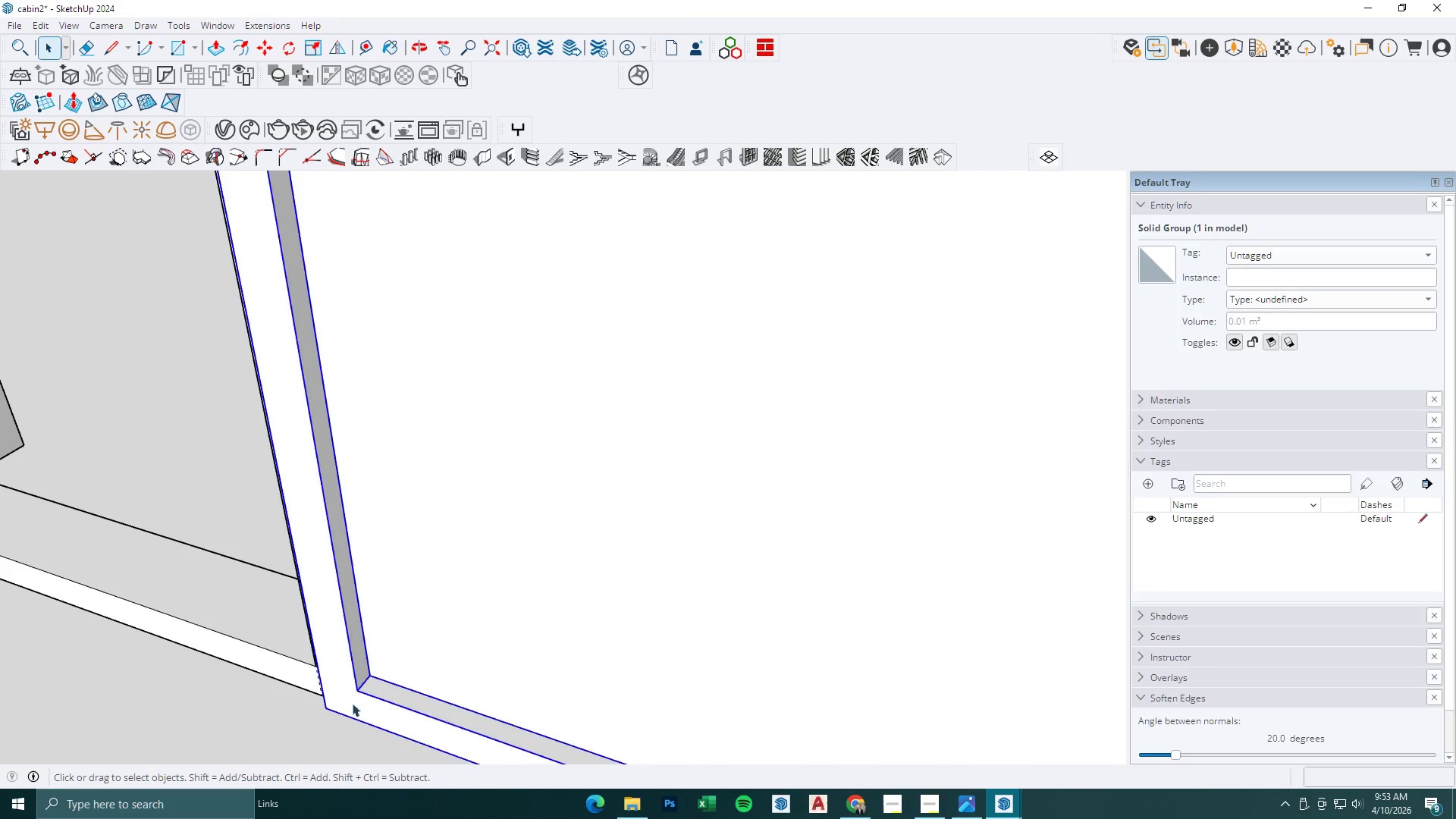 
key(M)
 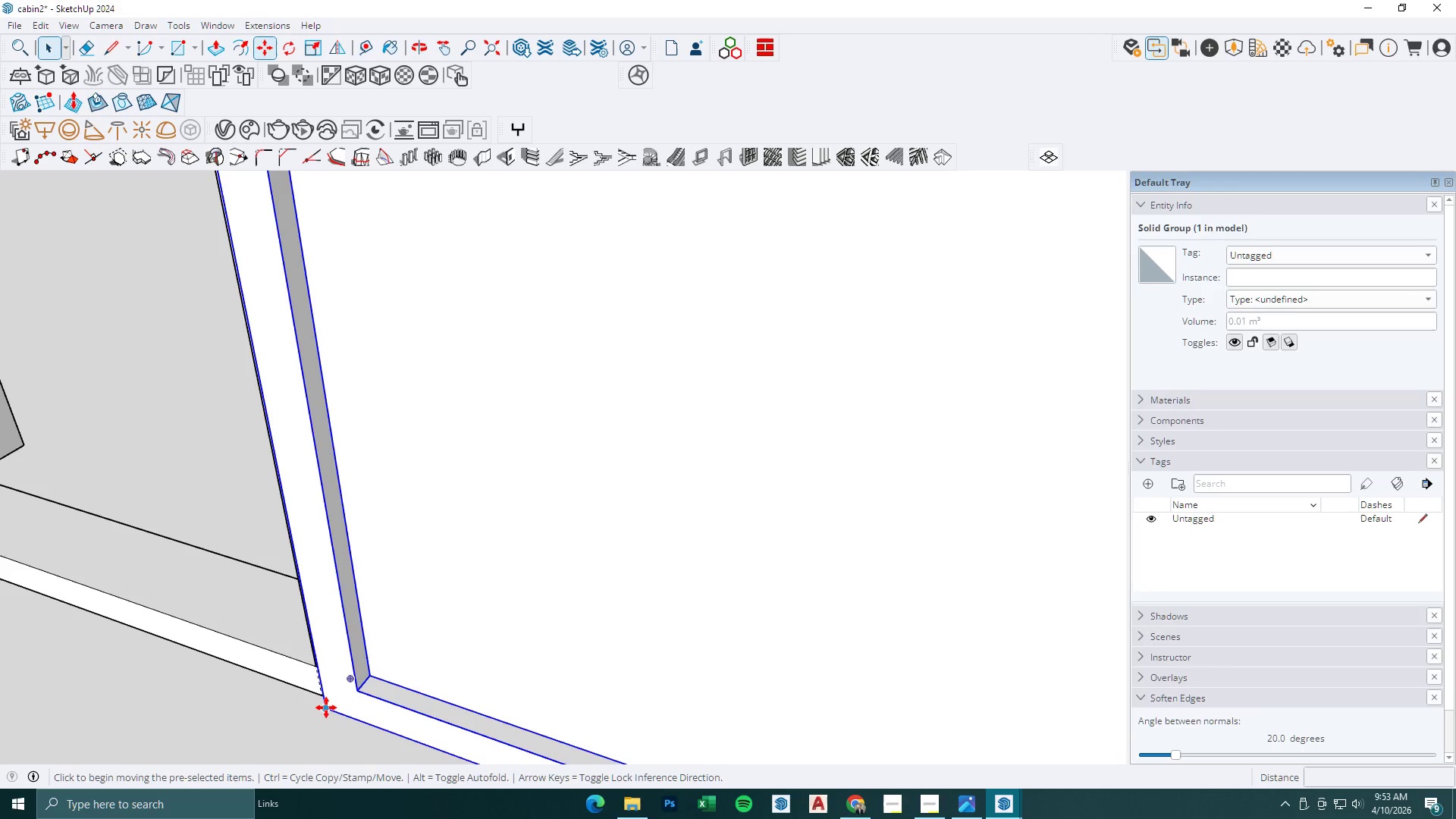 
left_click([326, 708])
 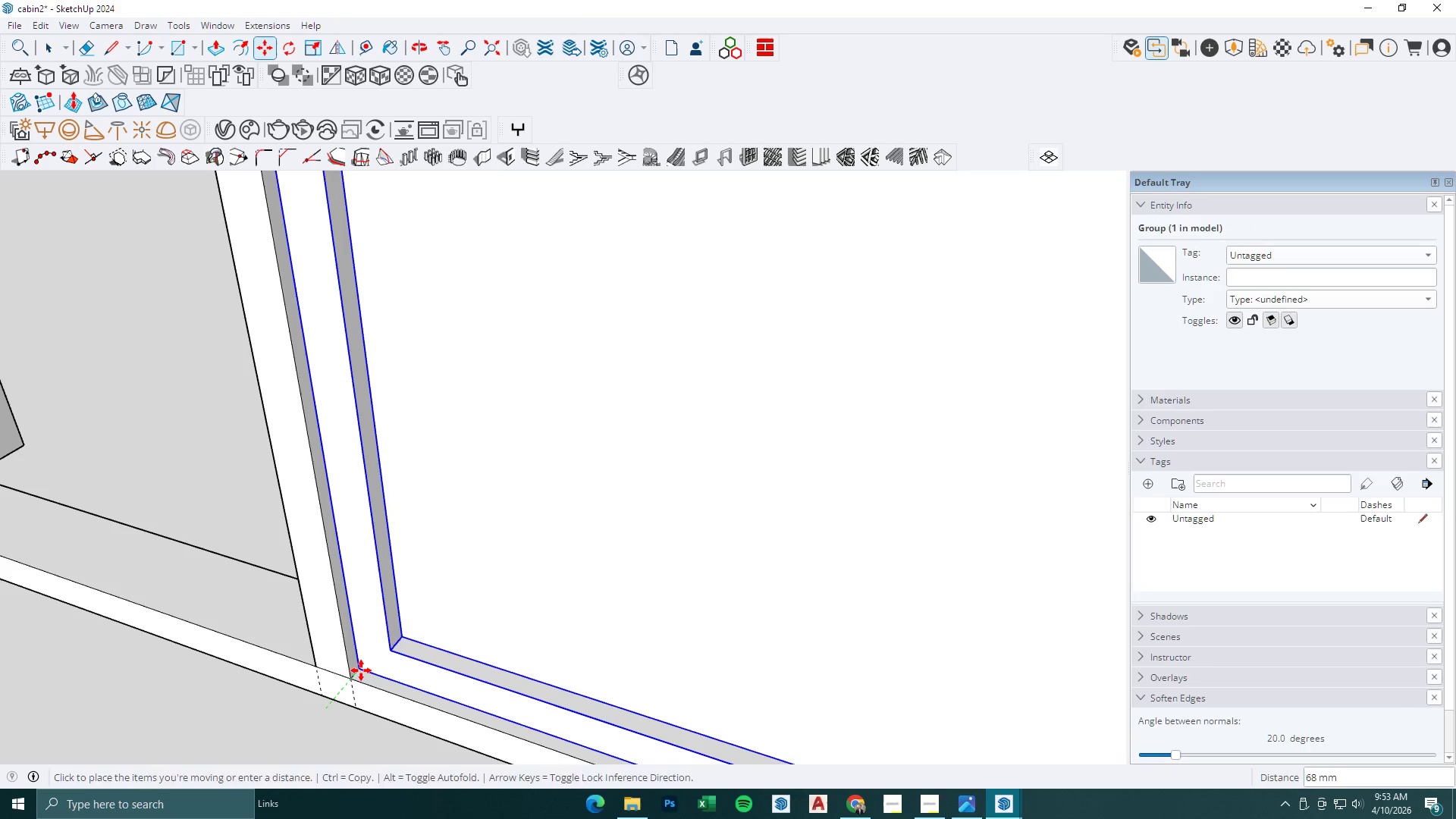 
double_click([362, 672])
 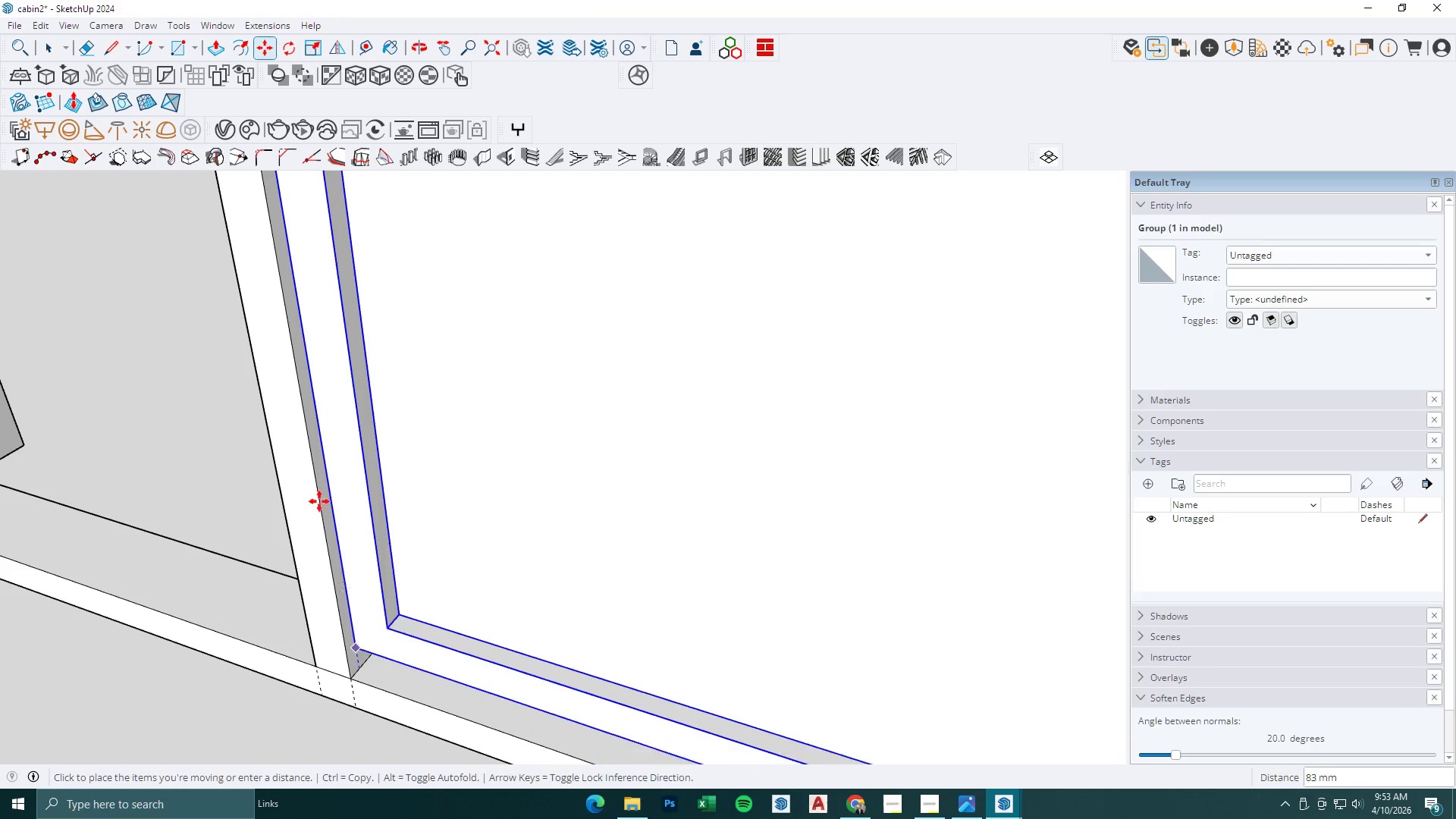 
key(Control+ControlLeft)
 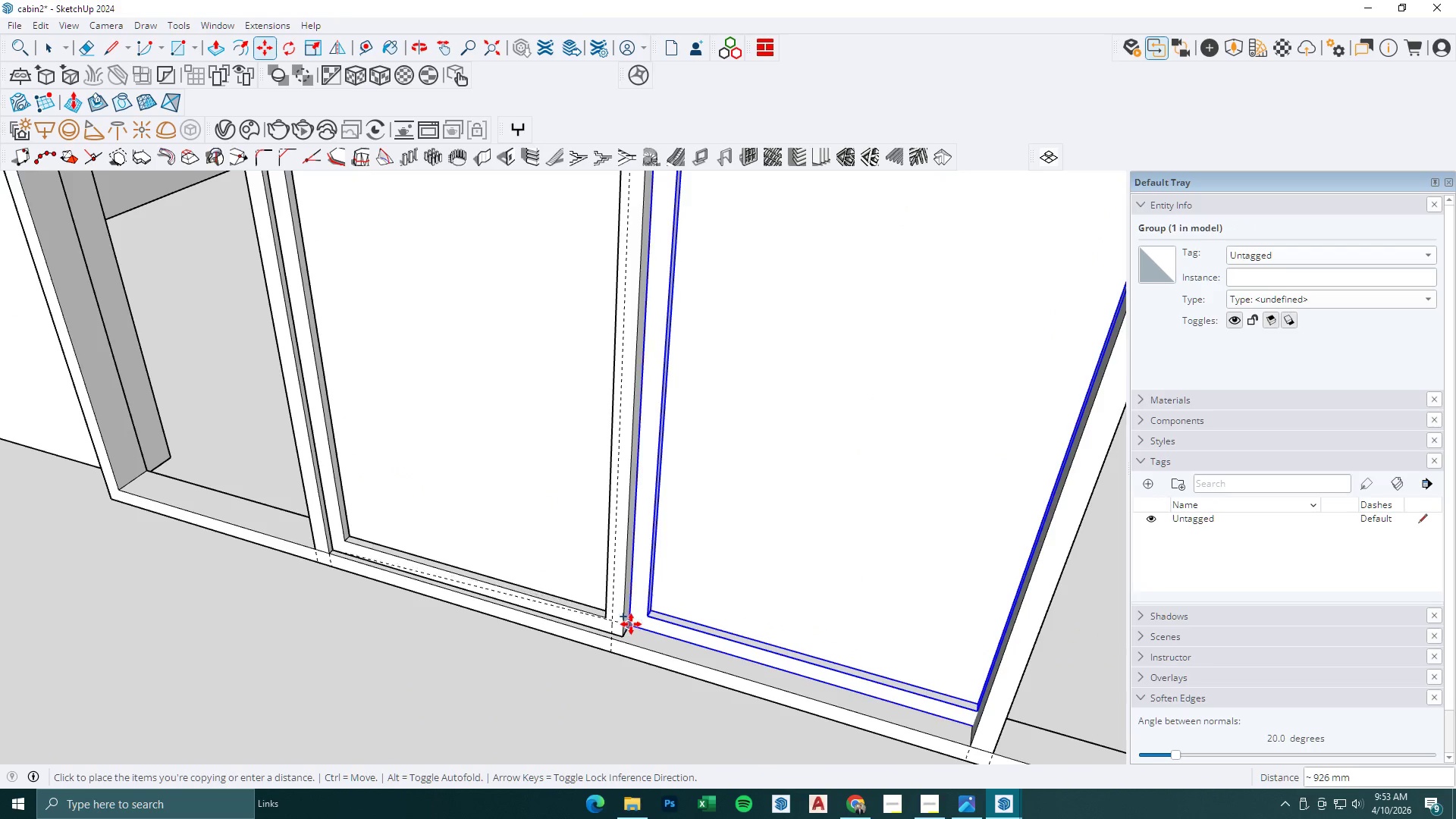 
scroll: coordinate [316, 467], scroll_direction: down, amount: 12.0
 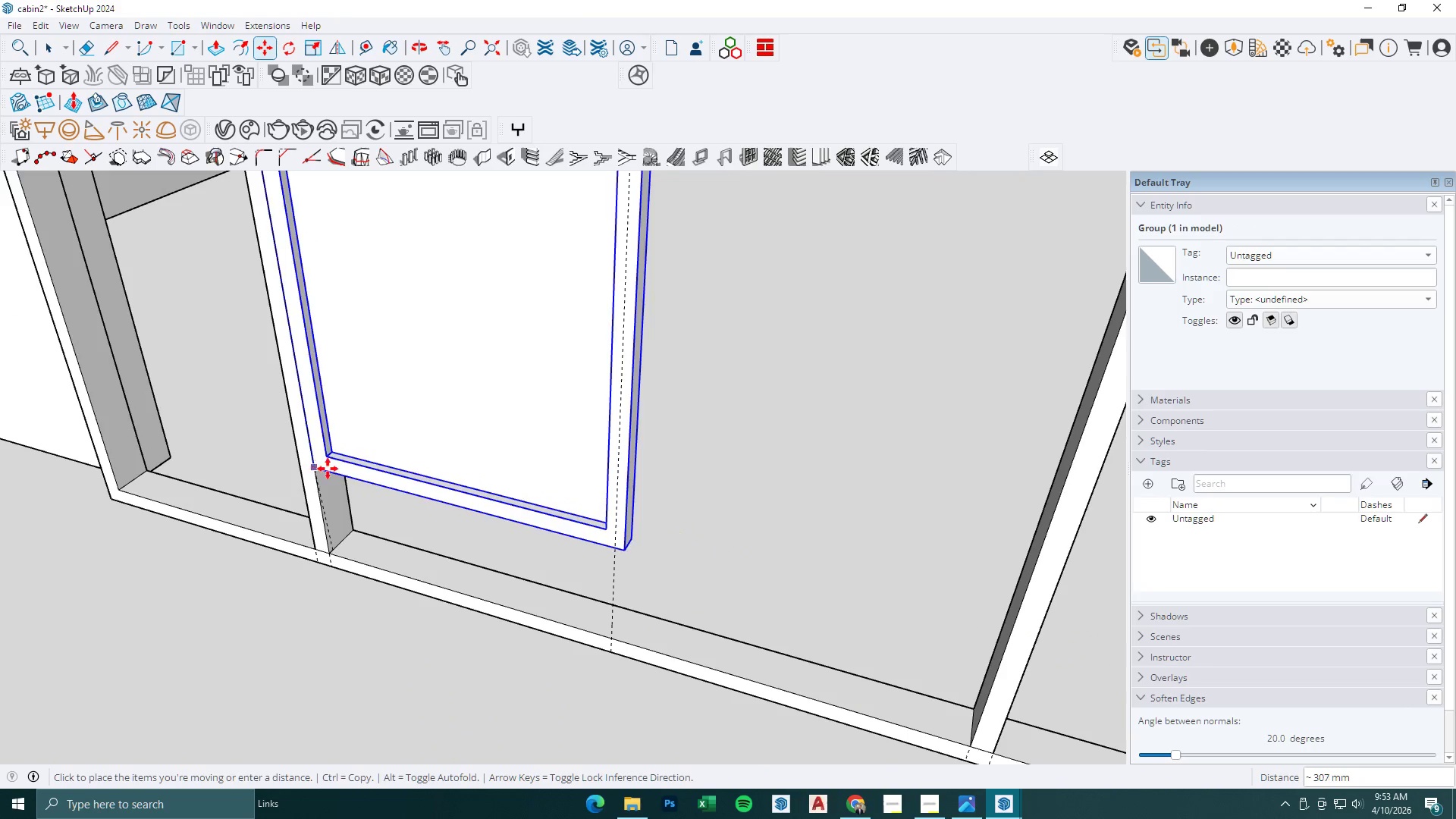 
left_click([631, 624])
 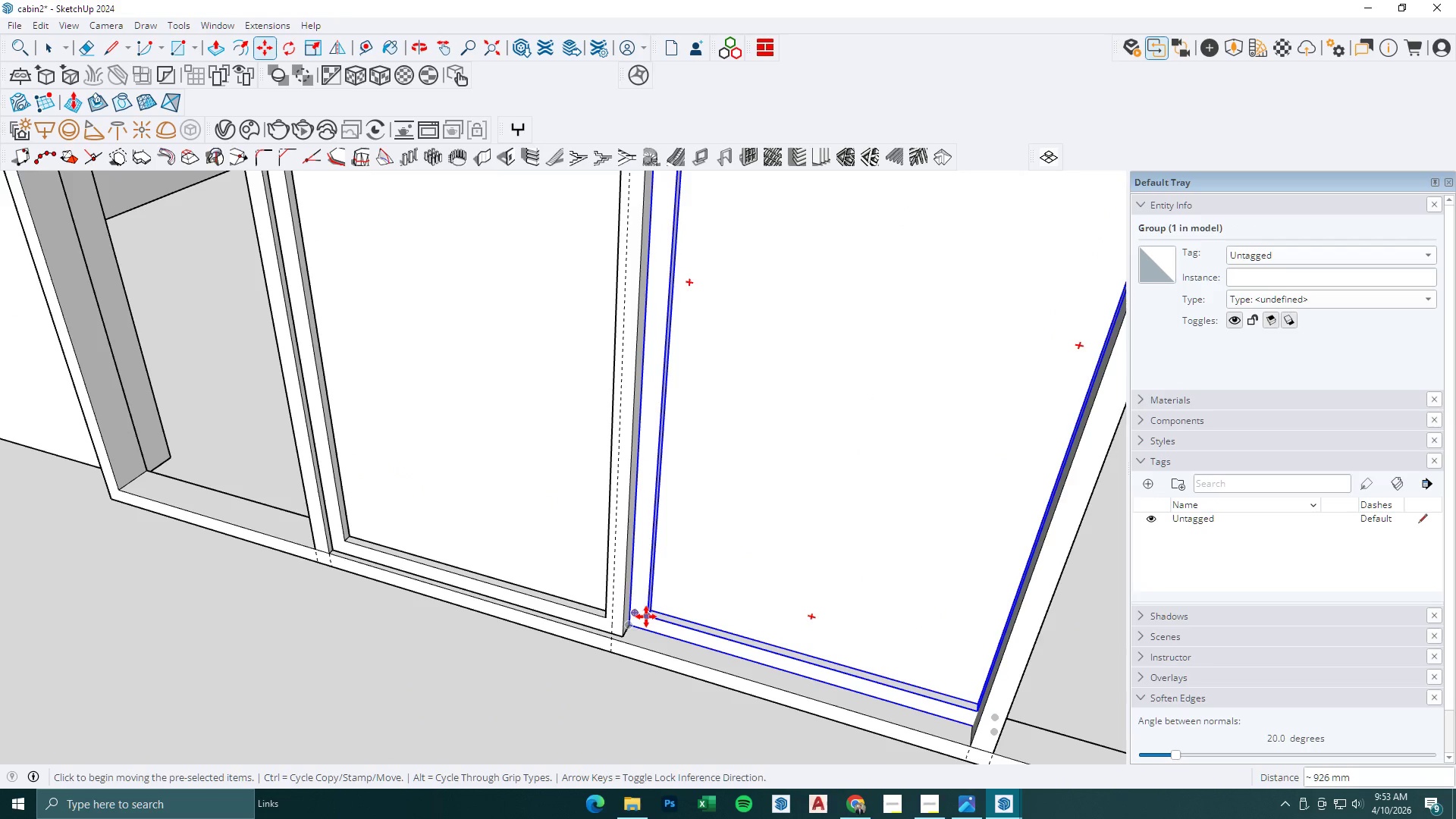 
left_click([648, 617])
 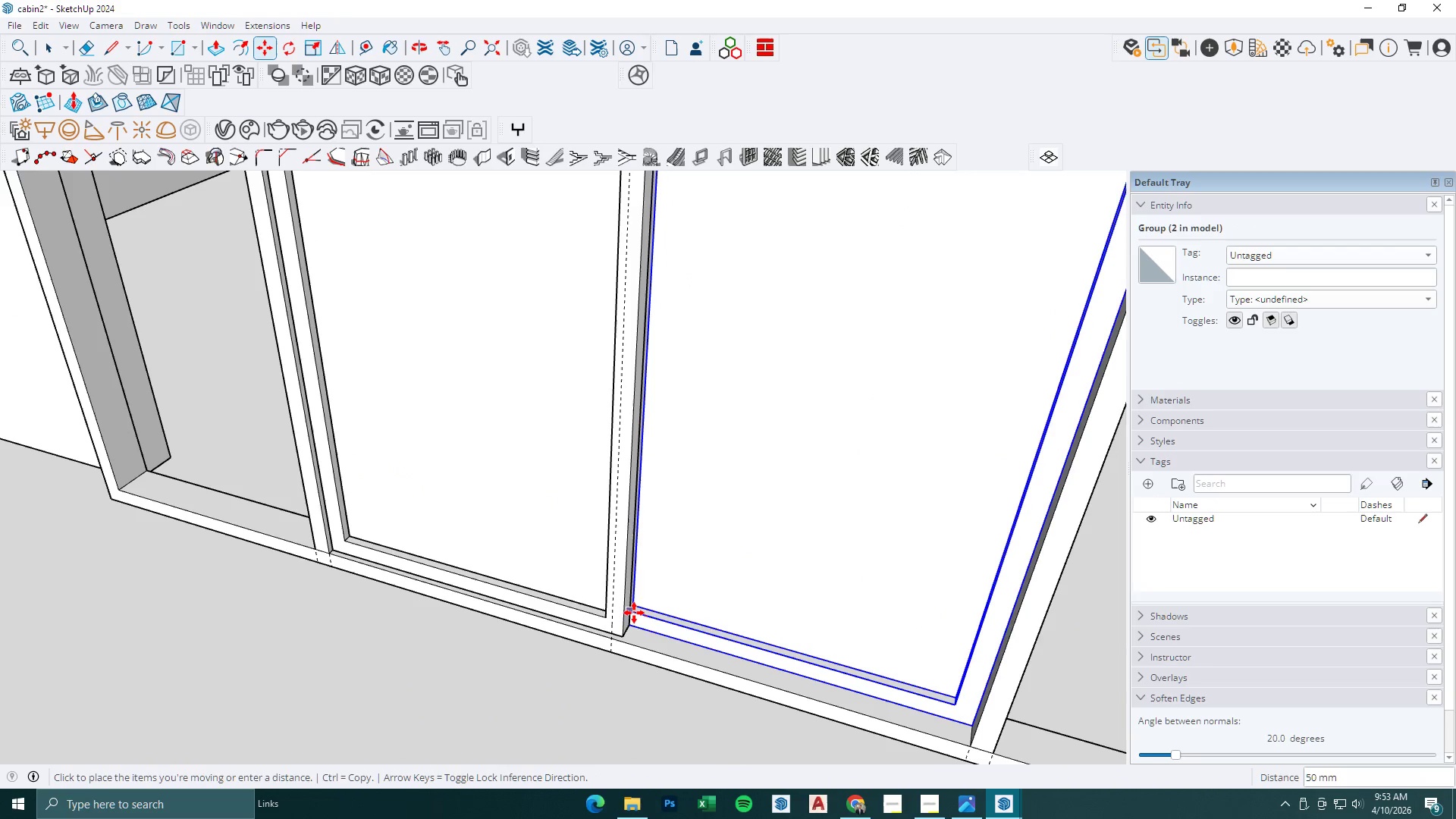 
left_click([634, 613])
 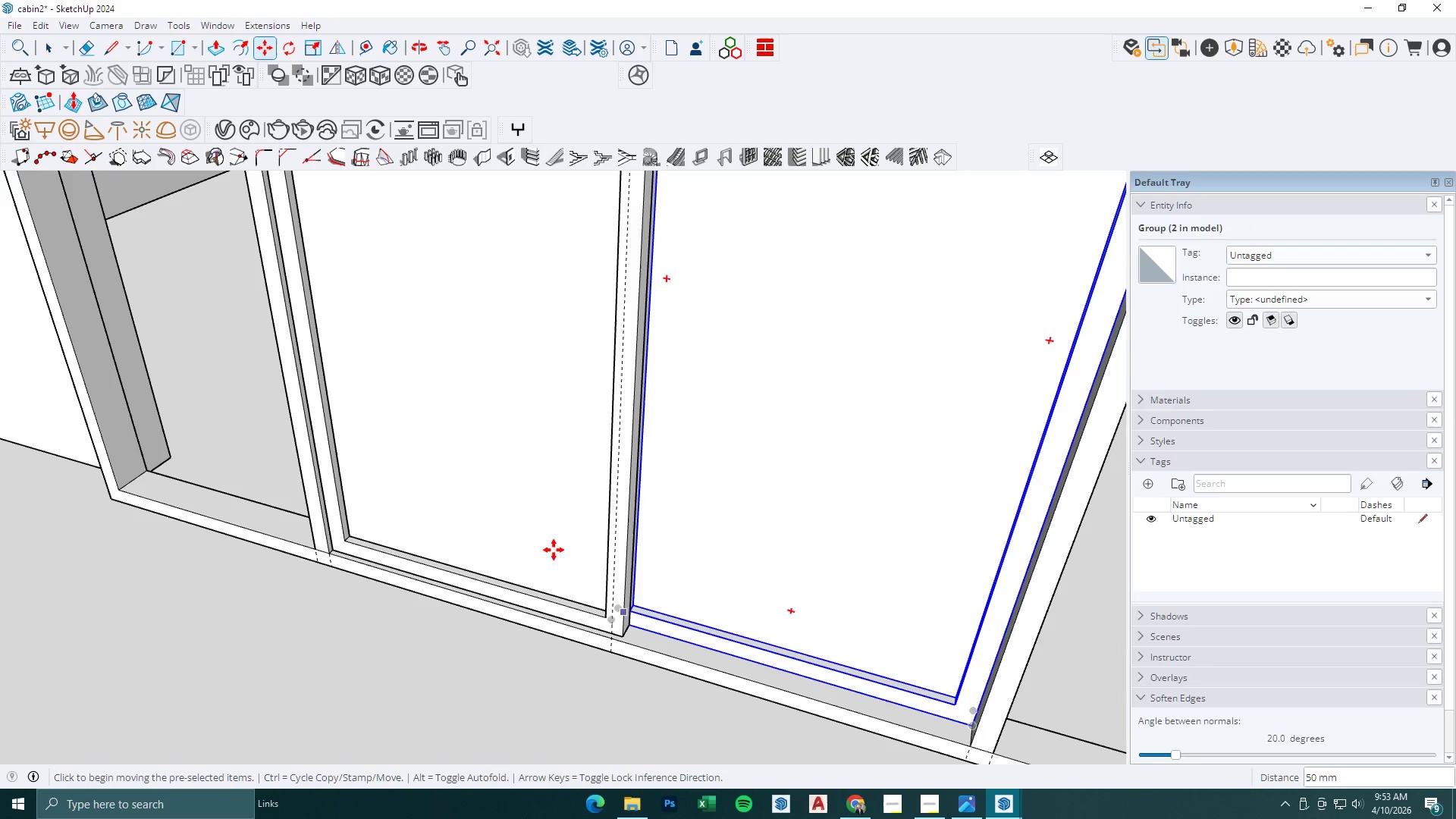 
key(L)
 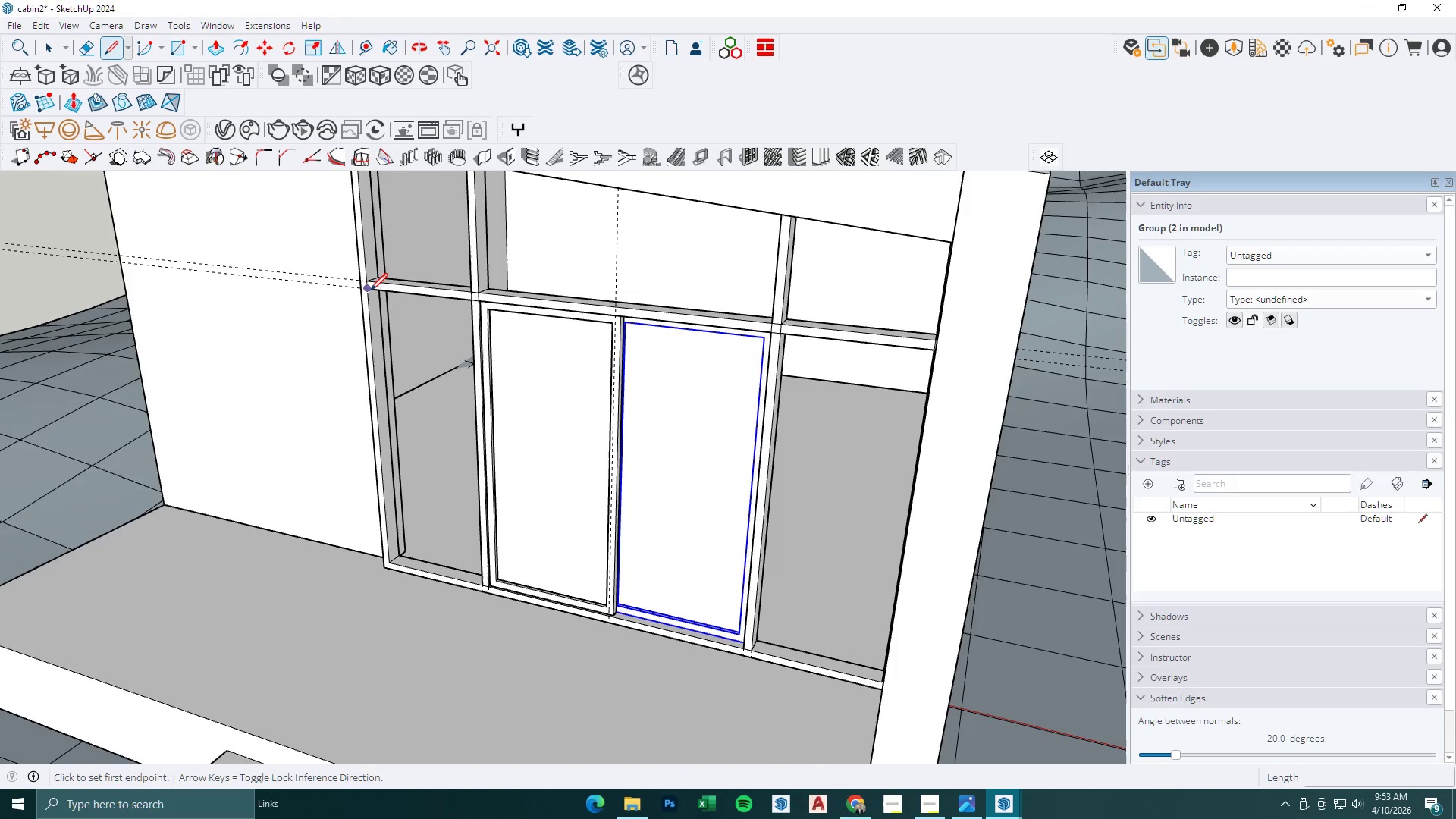 
scroll: coordinate [373, 308], scroll_direction: down, amount: 14.0
 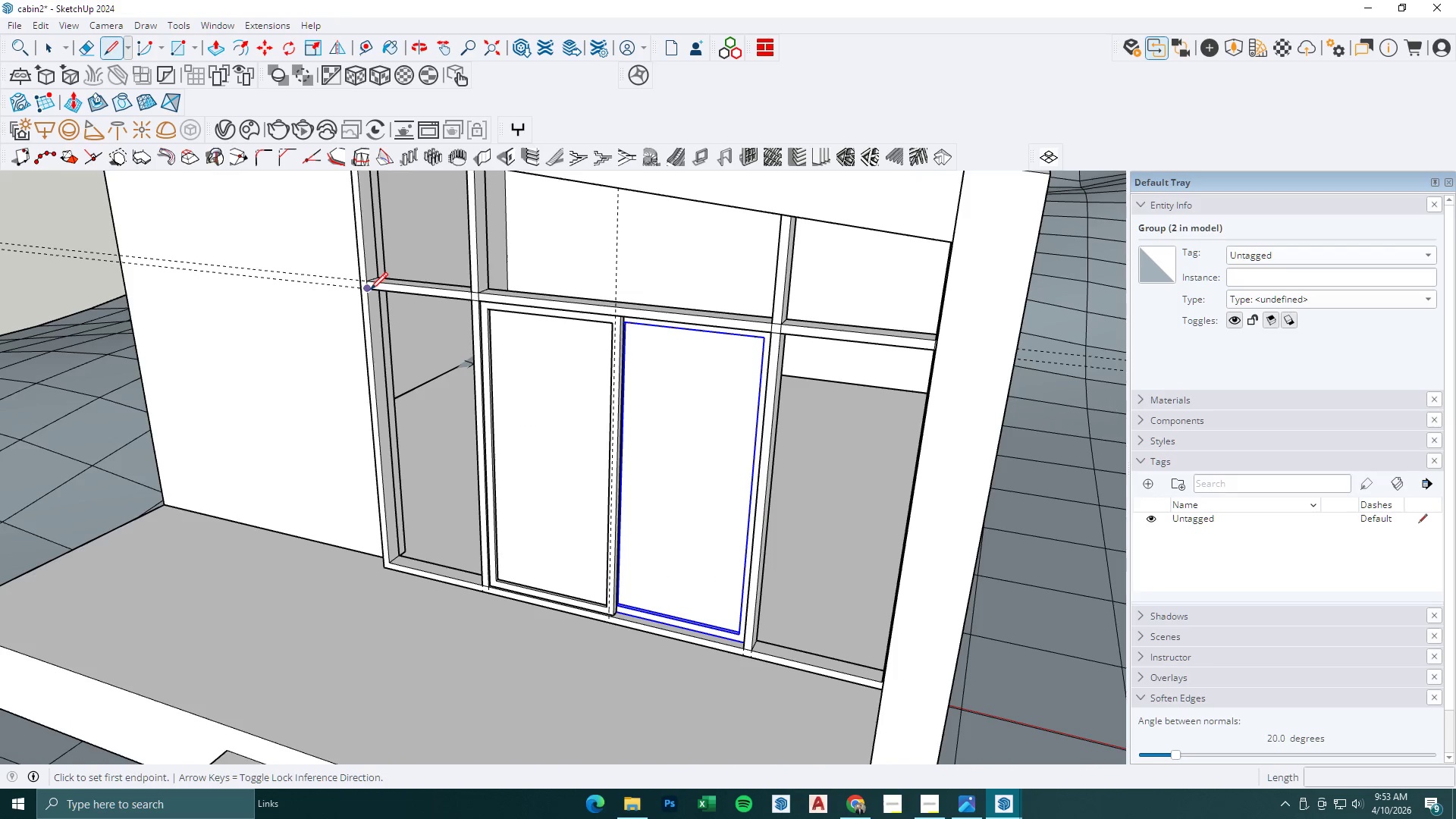 
left_click([370, 290])
 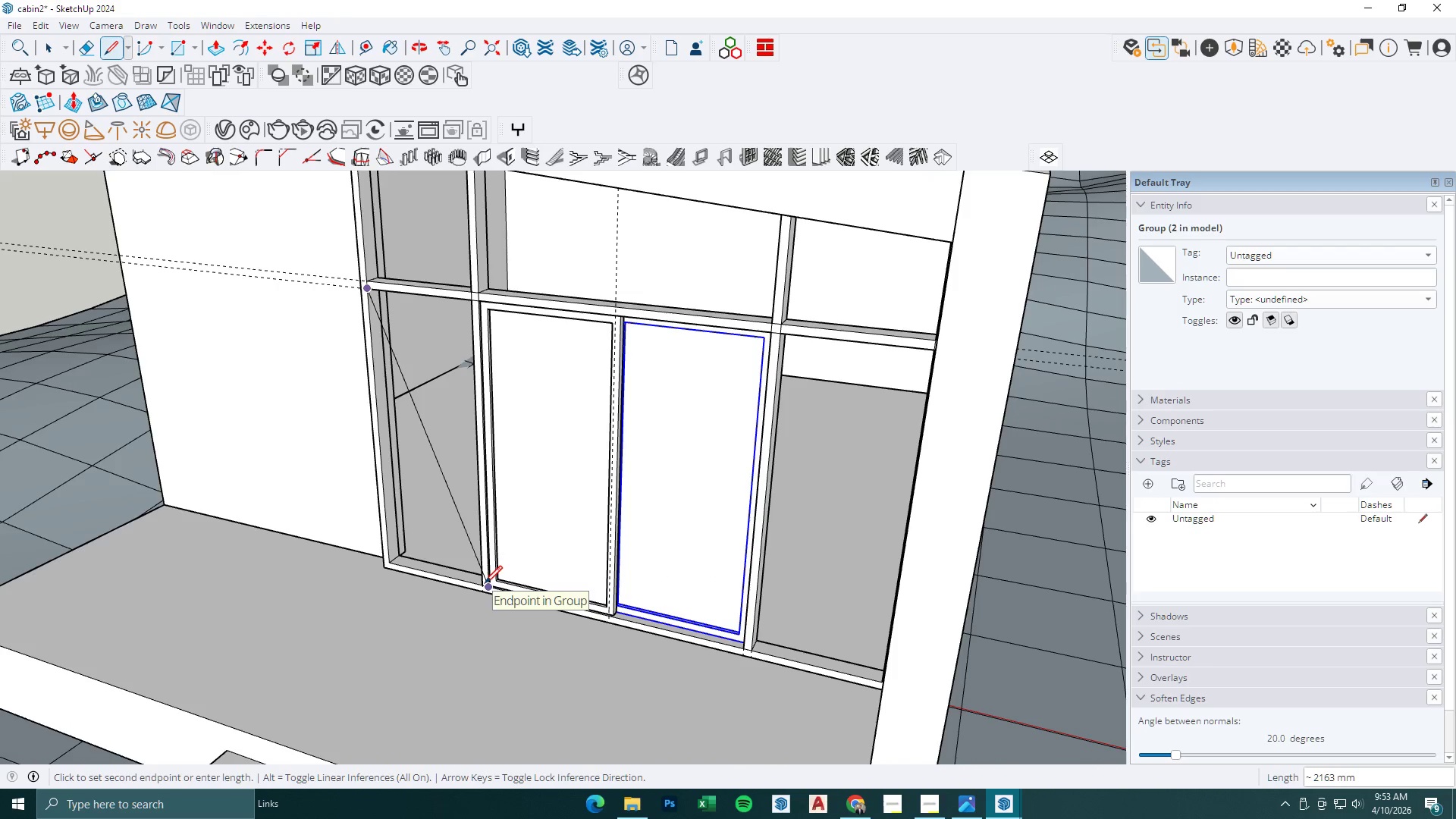 
left_click([482, 583])
 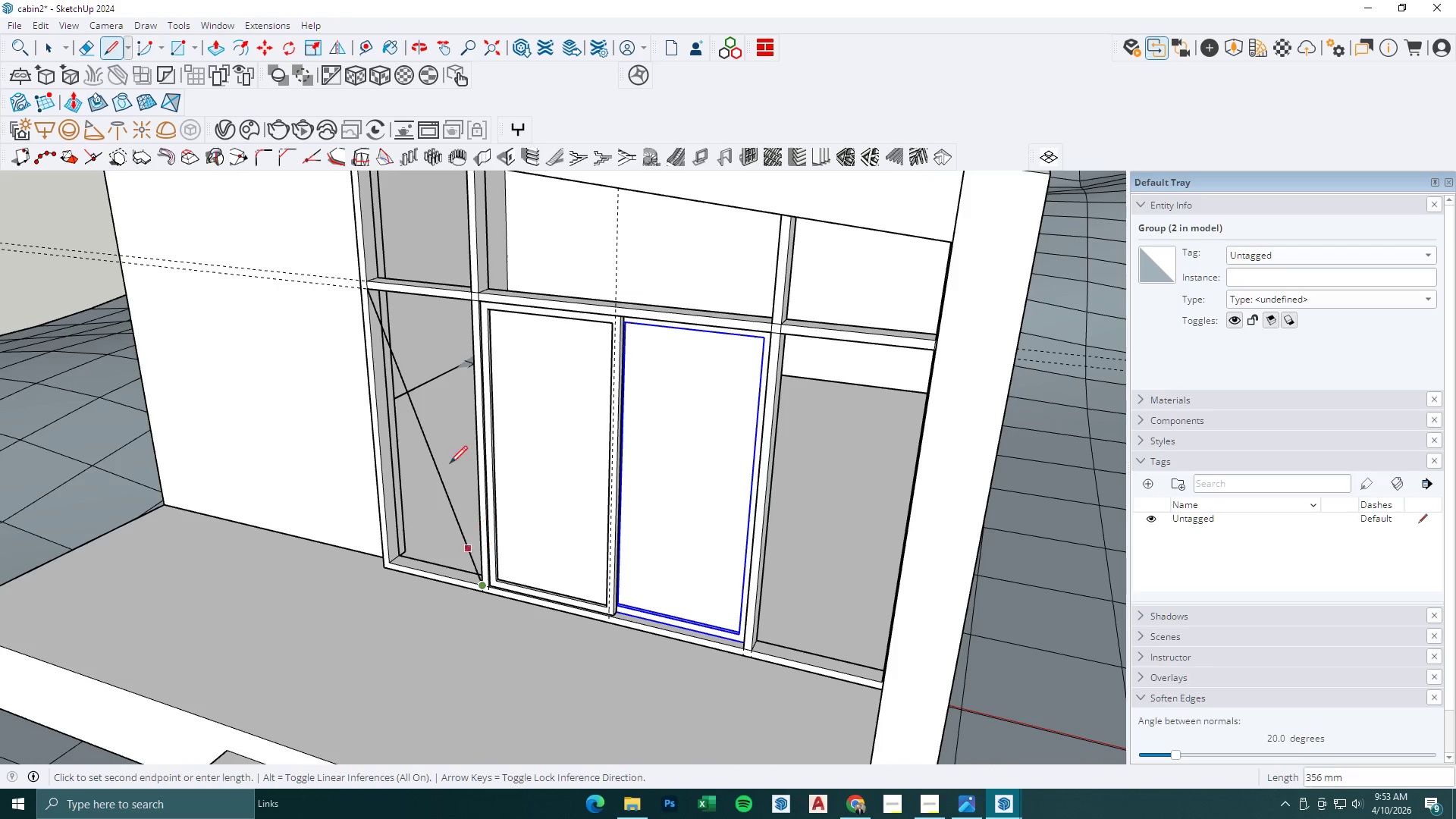 
key(E)
 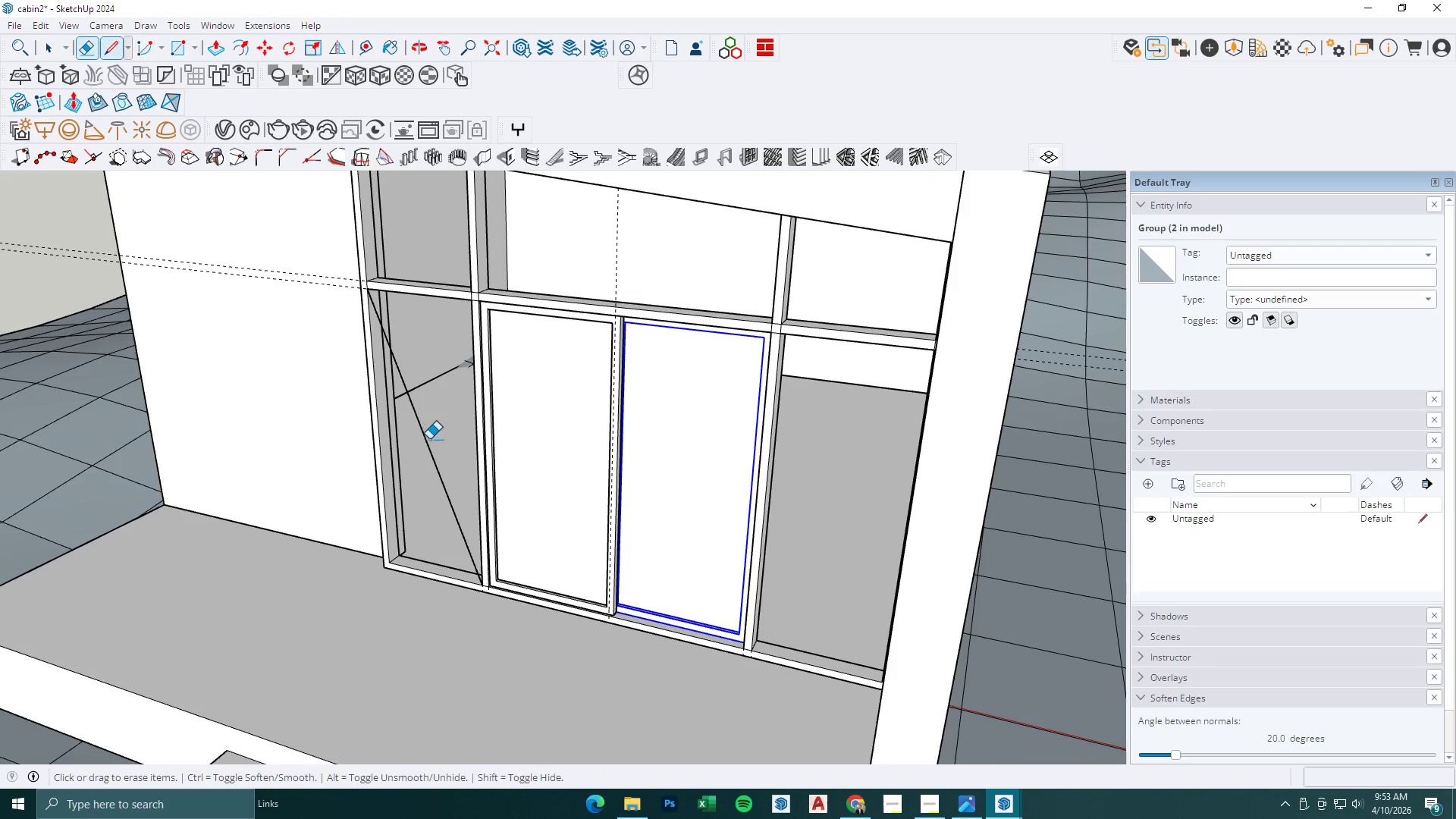 
left_click_drag(start_coordinate=[429, 444], to_coordinate=[433, 457])
 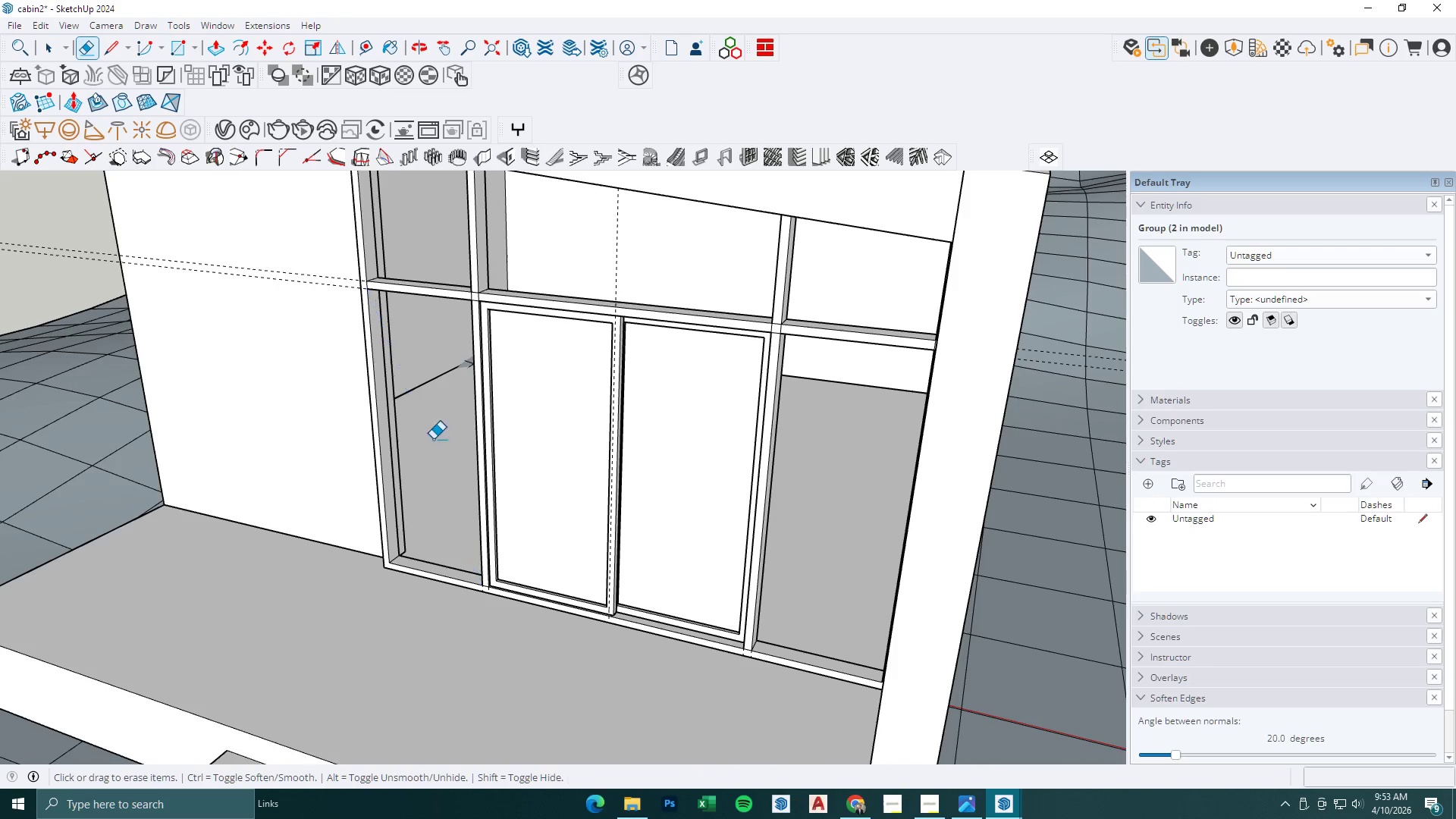 
key(Space)
 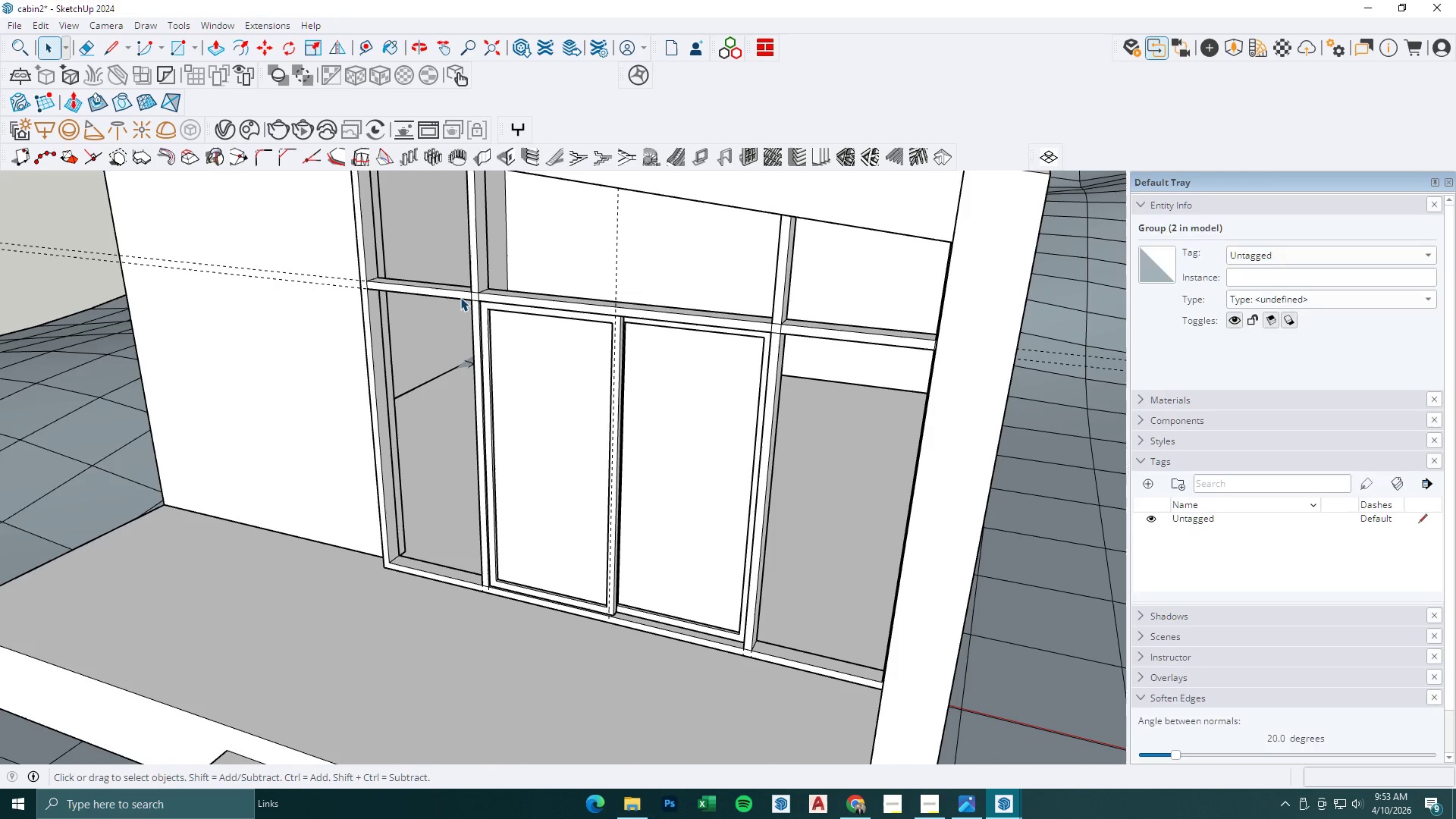 
double_click([461, 296])
 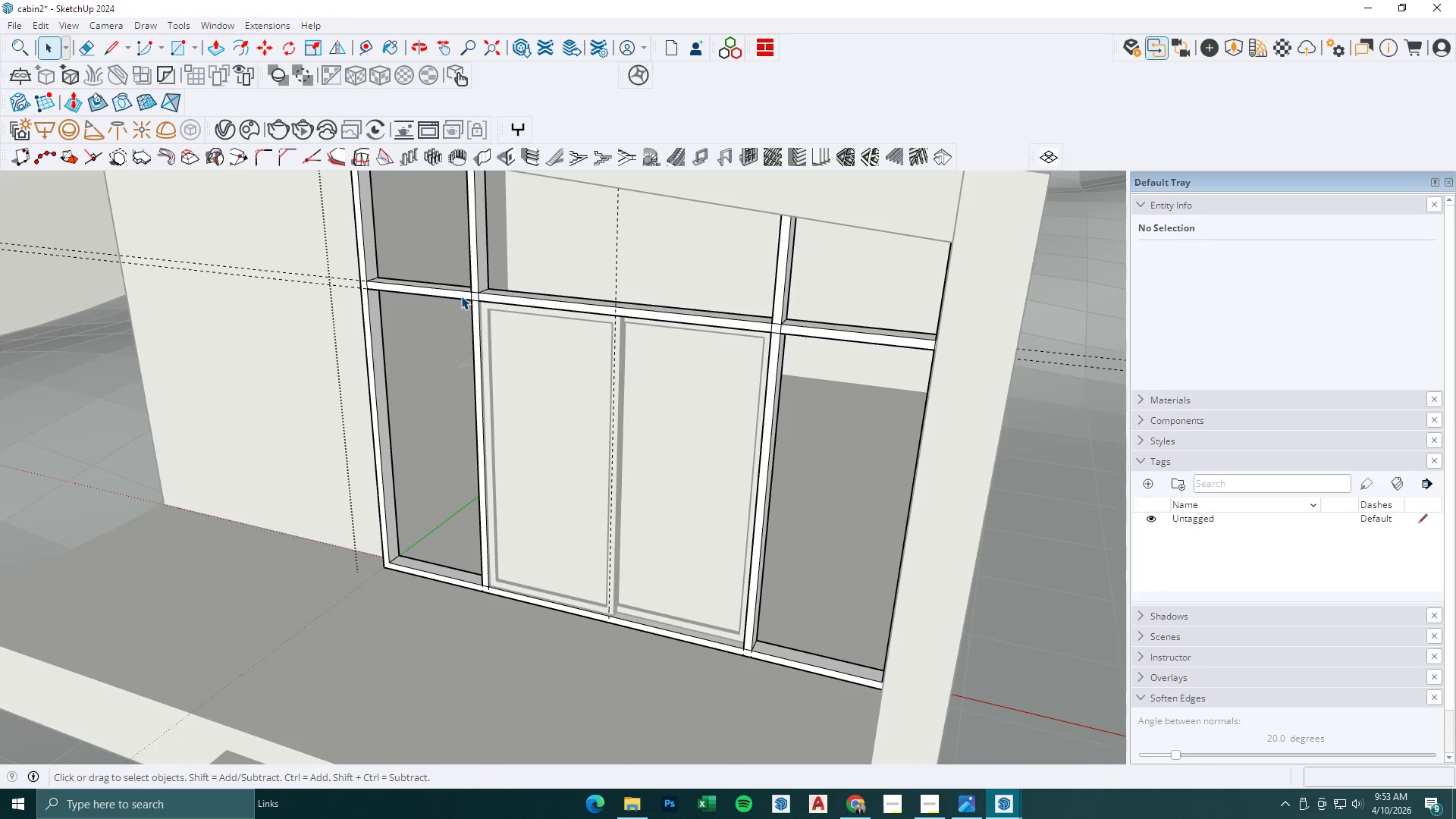 
key(L)
 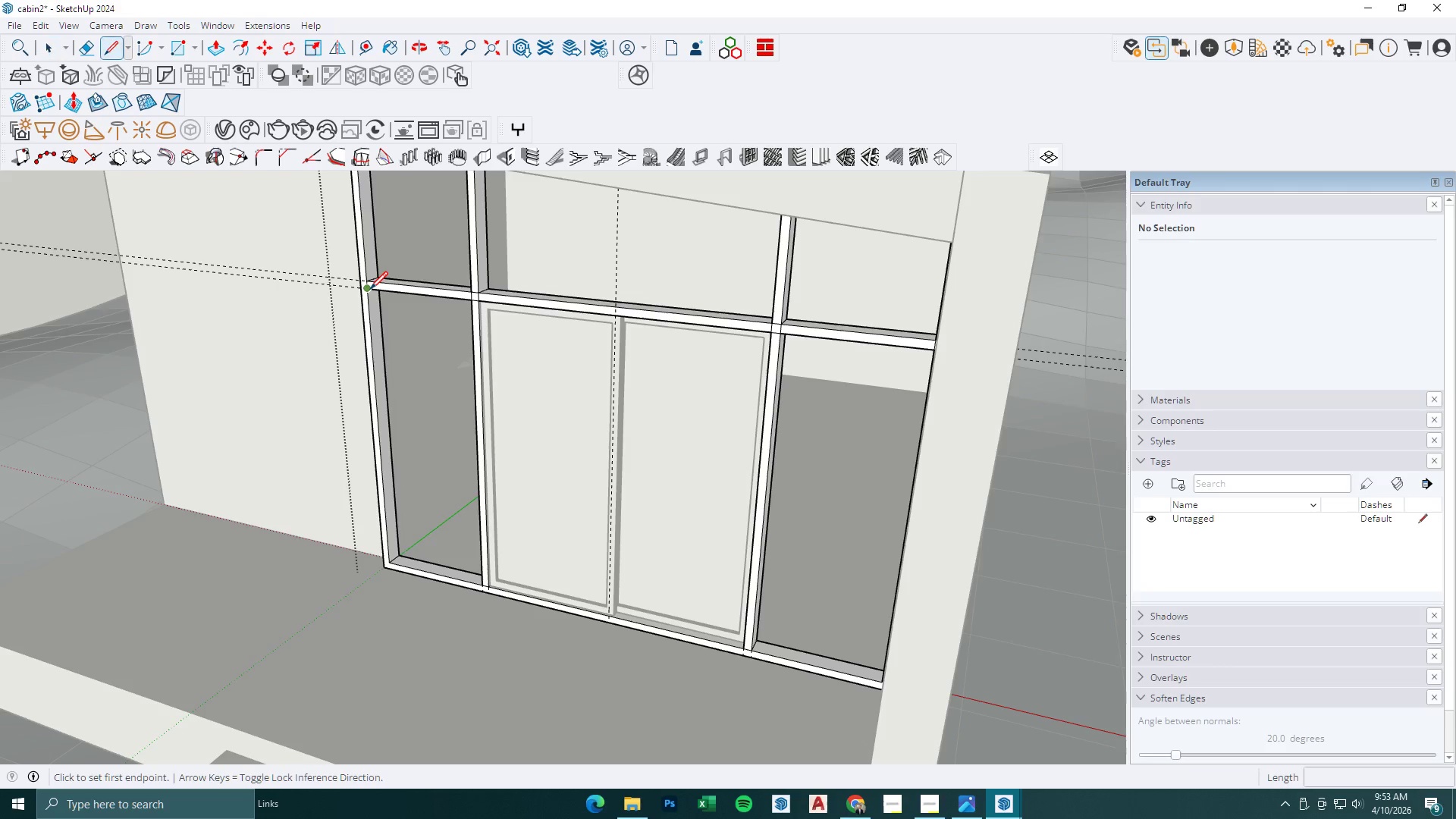 
left_click([370, 289])
 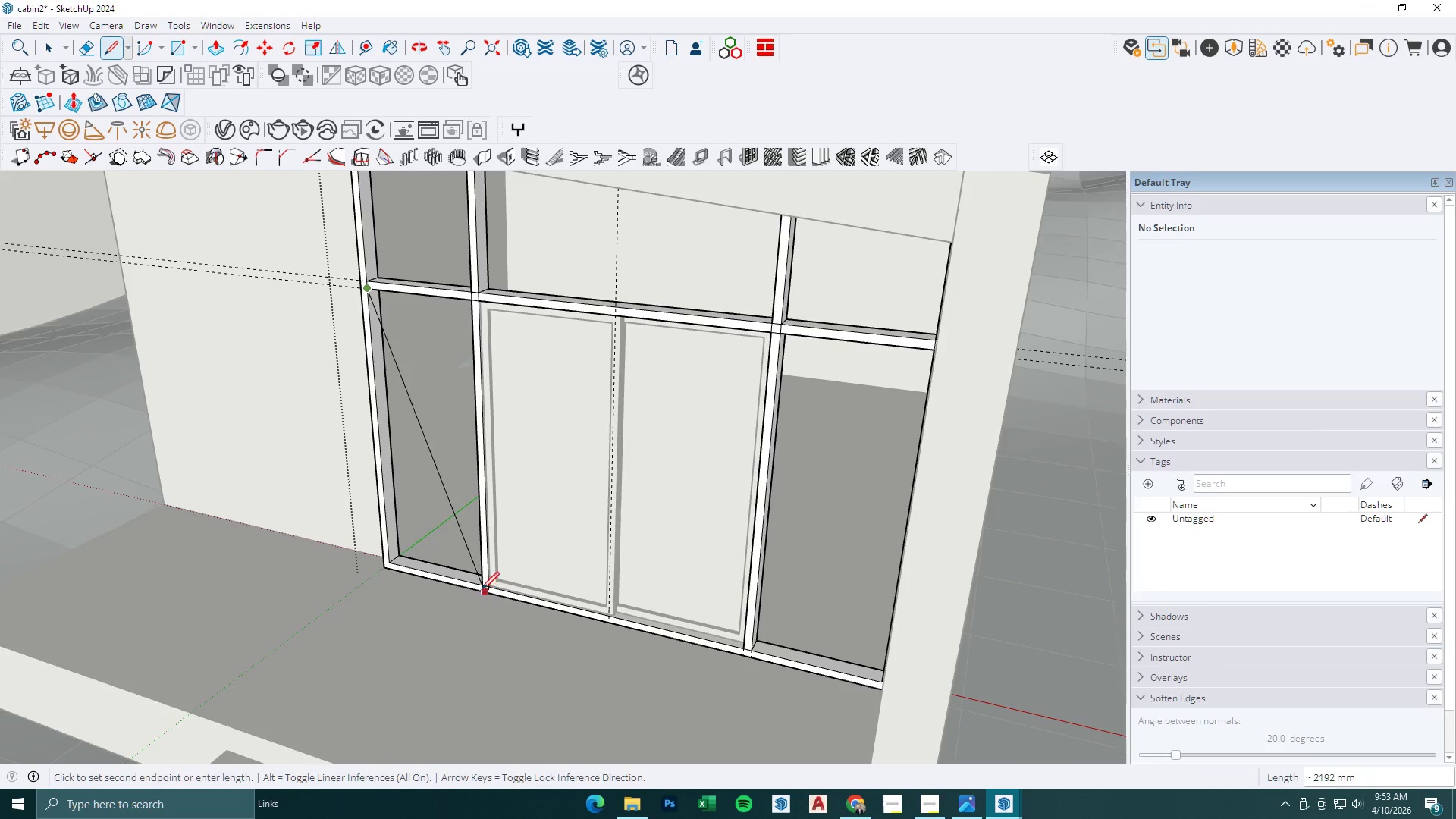 
left_click([481, 588])
 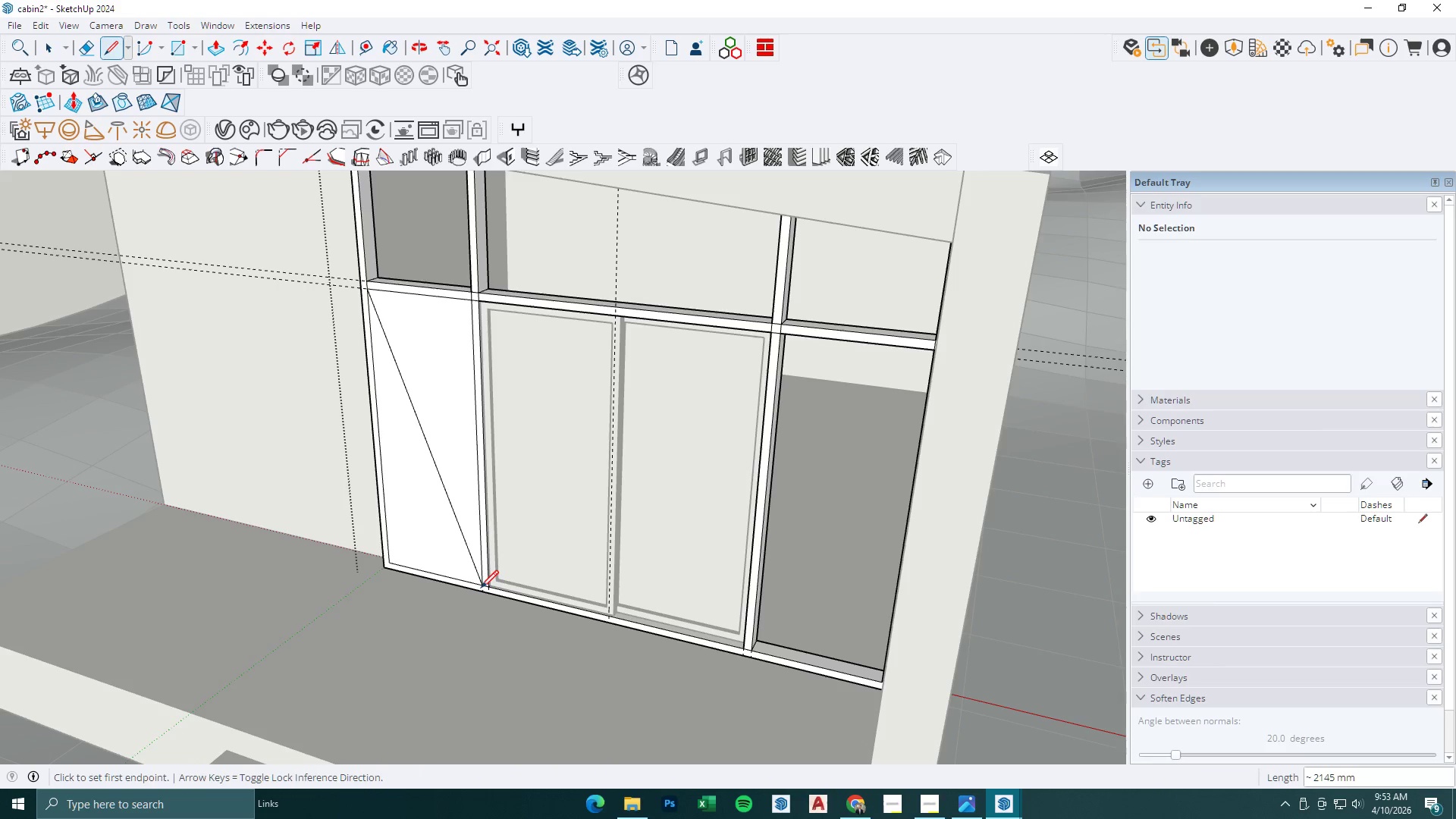 
key(E)
 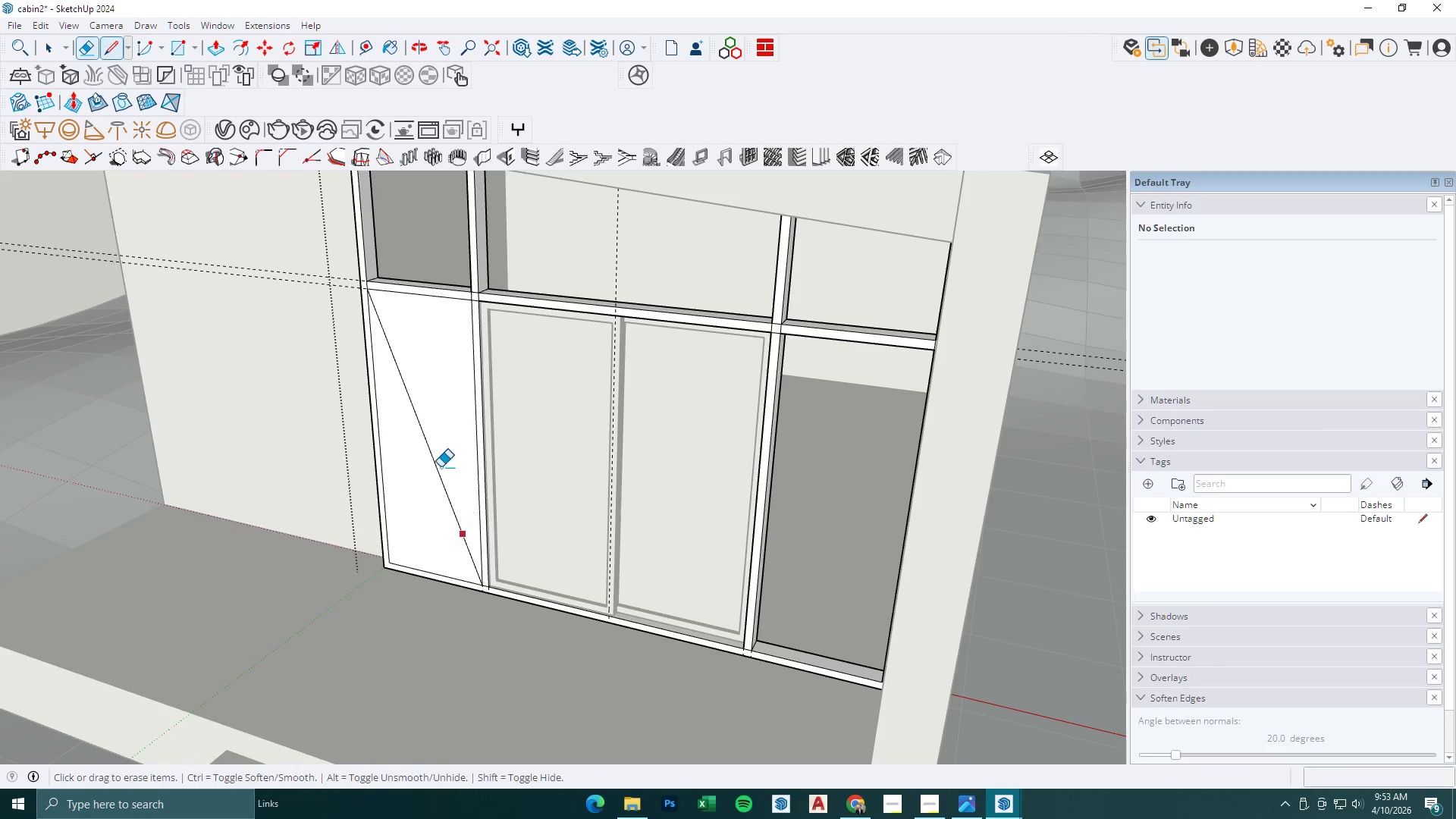 
left_click_drag(start_coordinate=[441, 467], to_coordinate=[431, 470])
 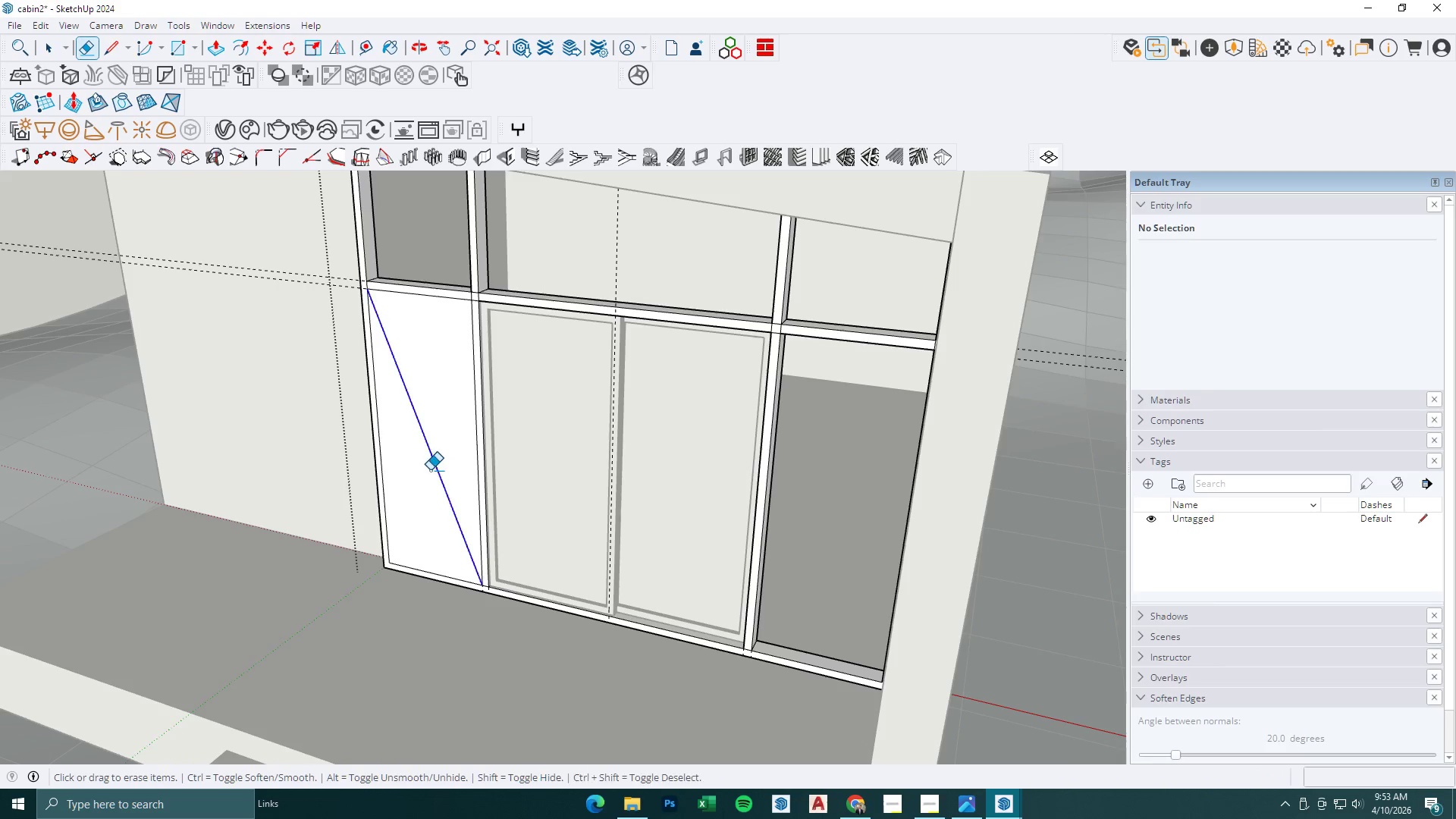 
key(Space)
 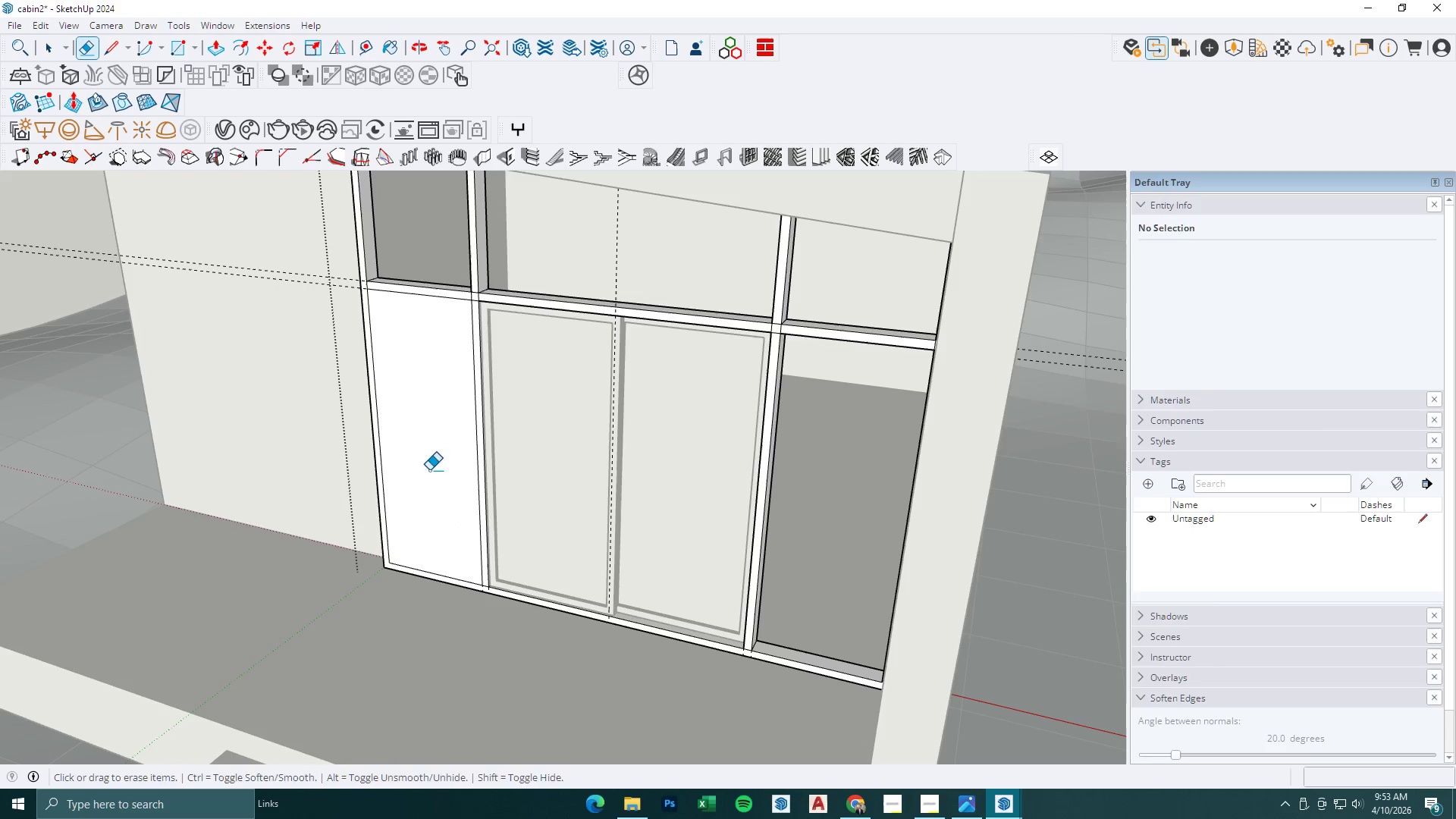 
triple_click([430, 465])
 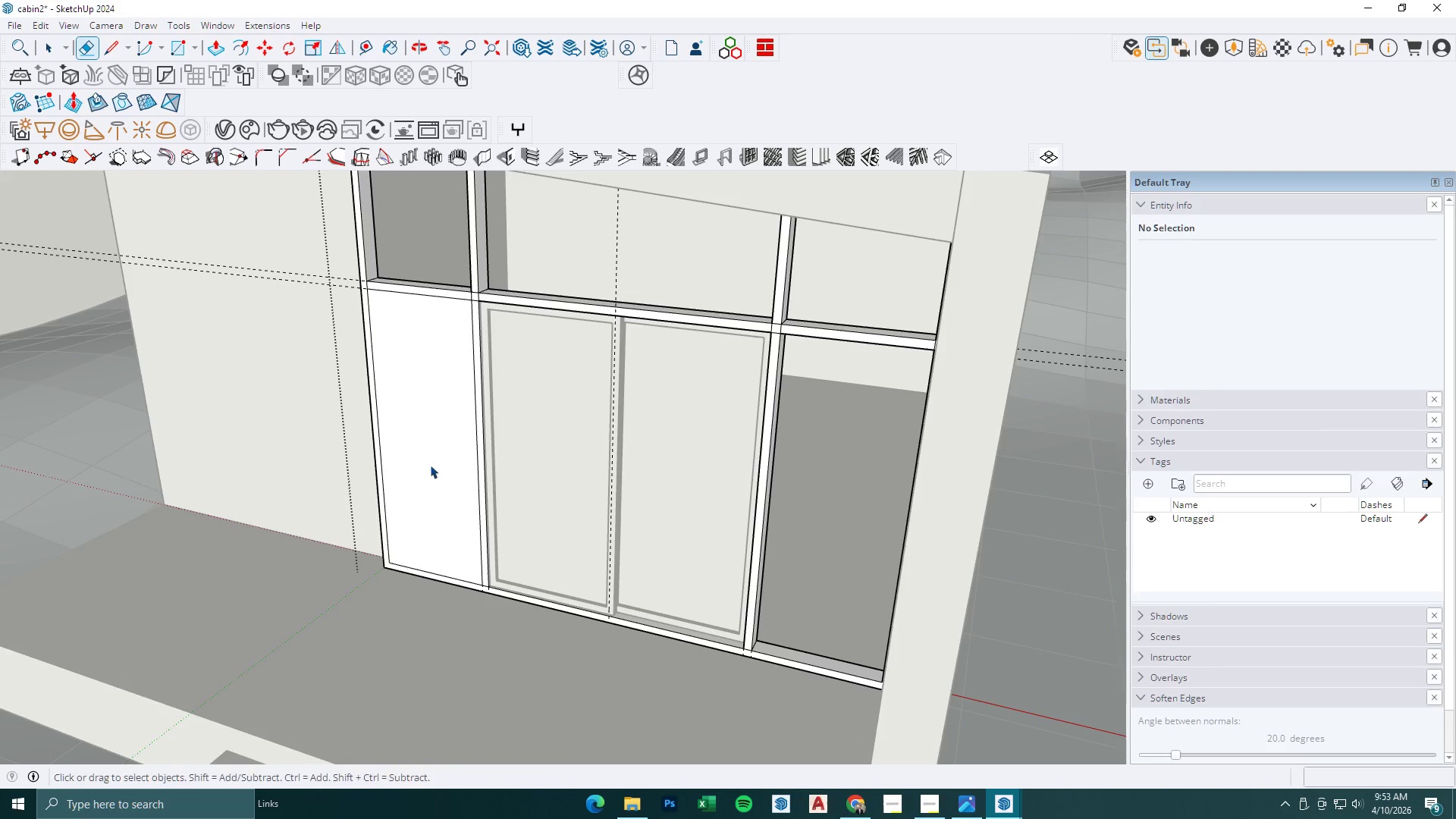 
triple_click([430, 465])
 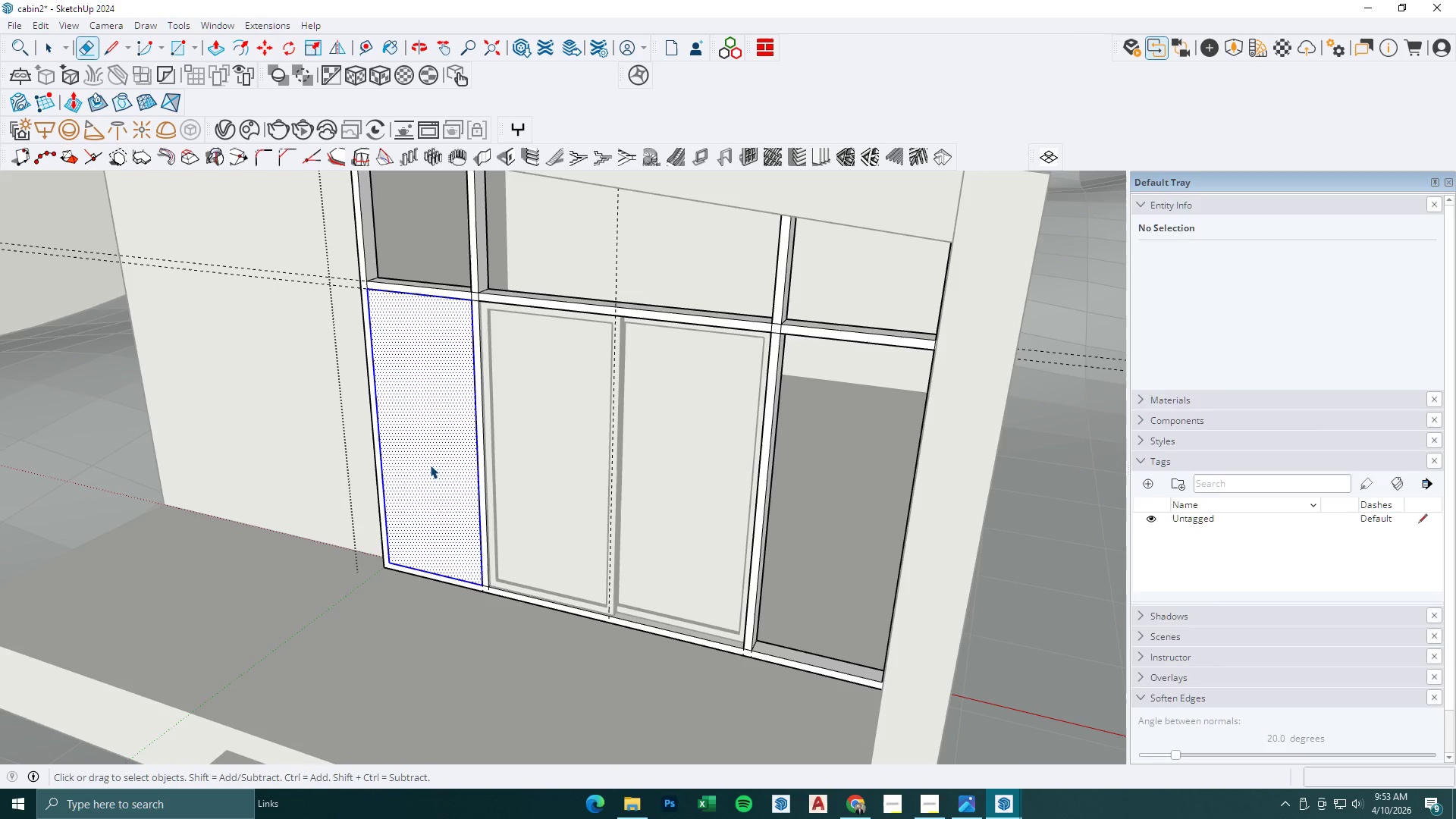 
right_click([430, 465])
 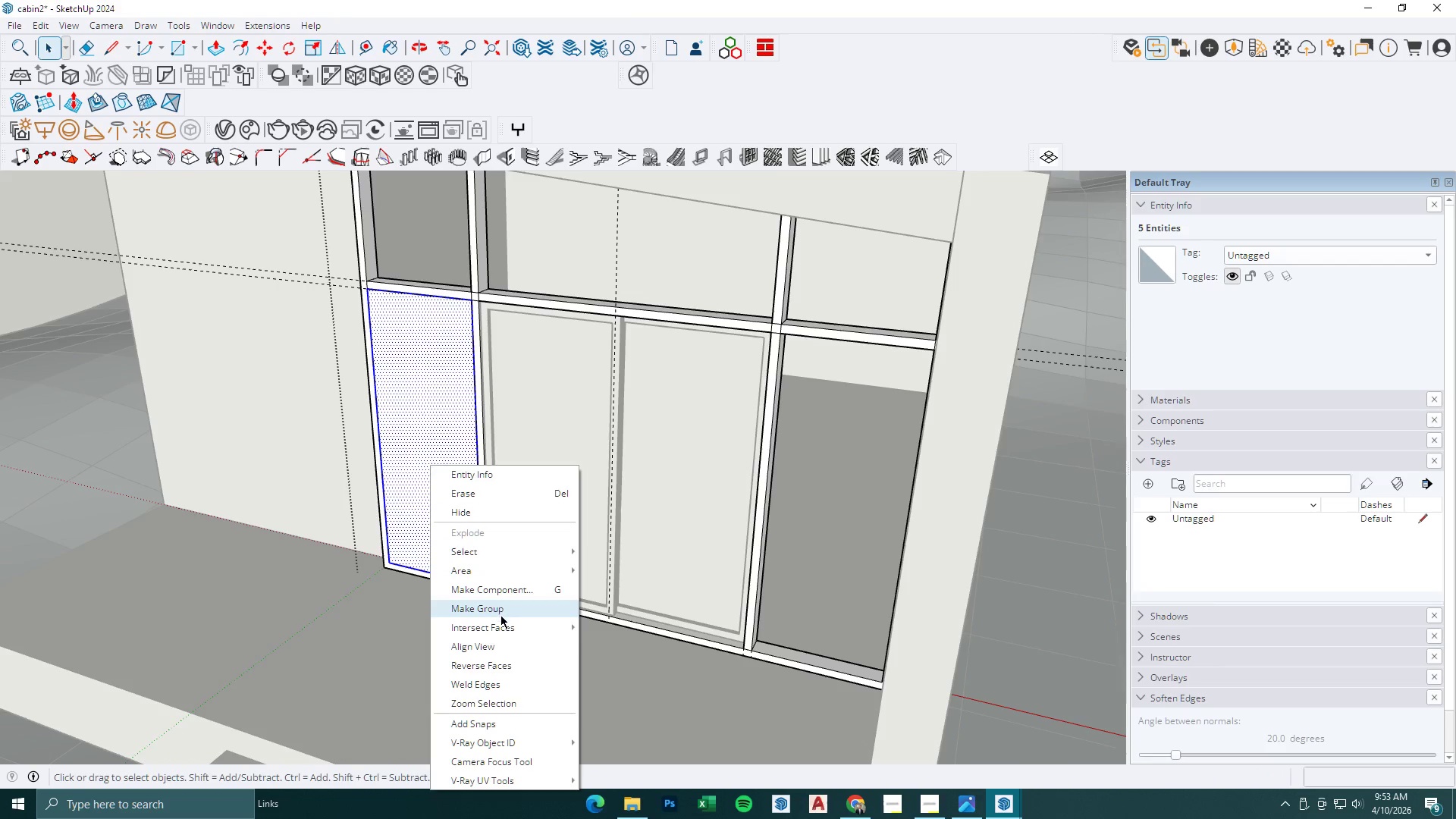 
double_click([439, 486])
 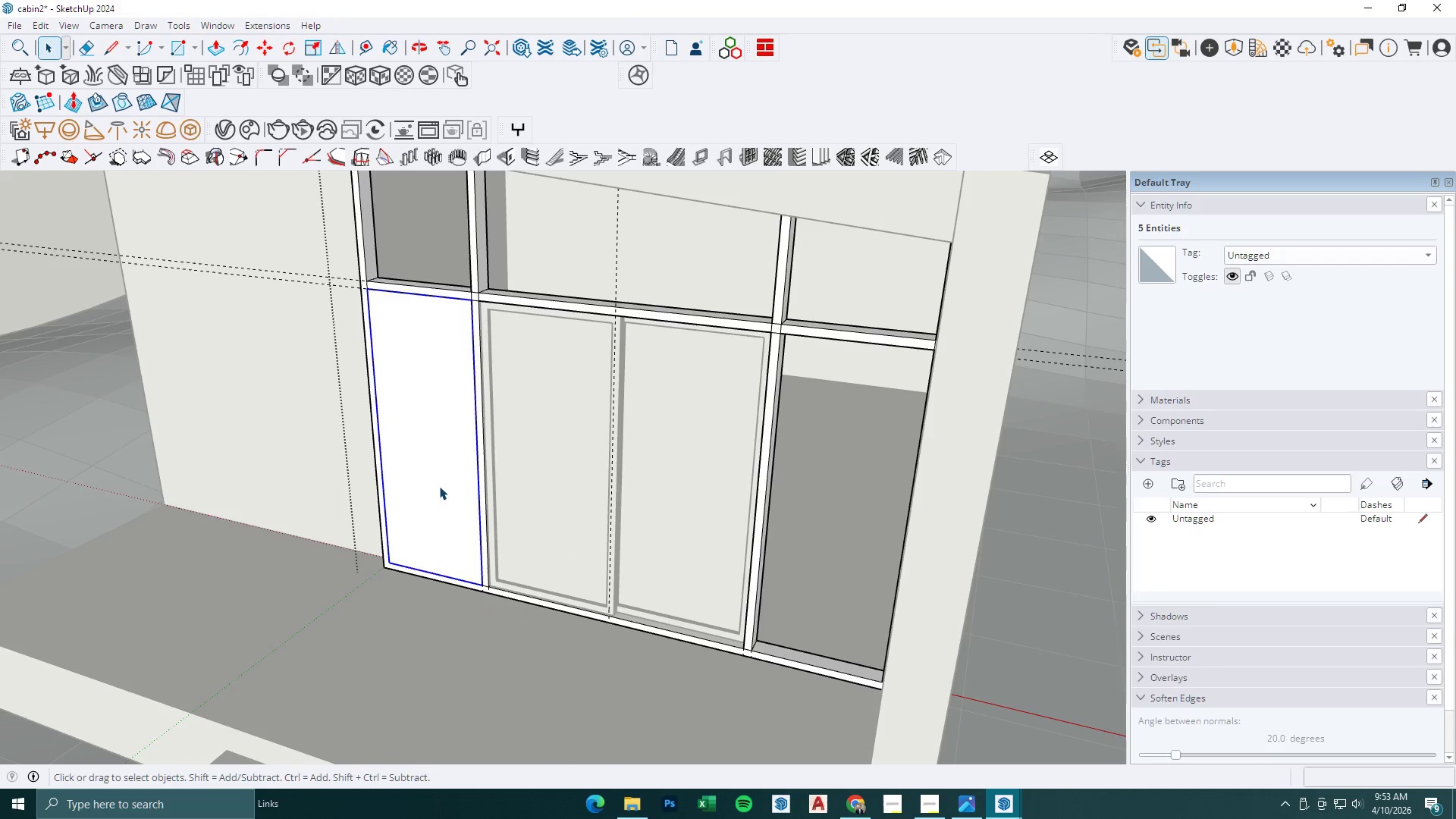 
triple_click([439, 486])
 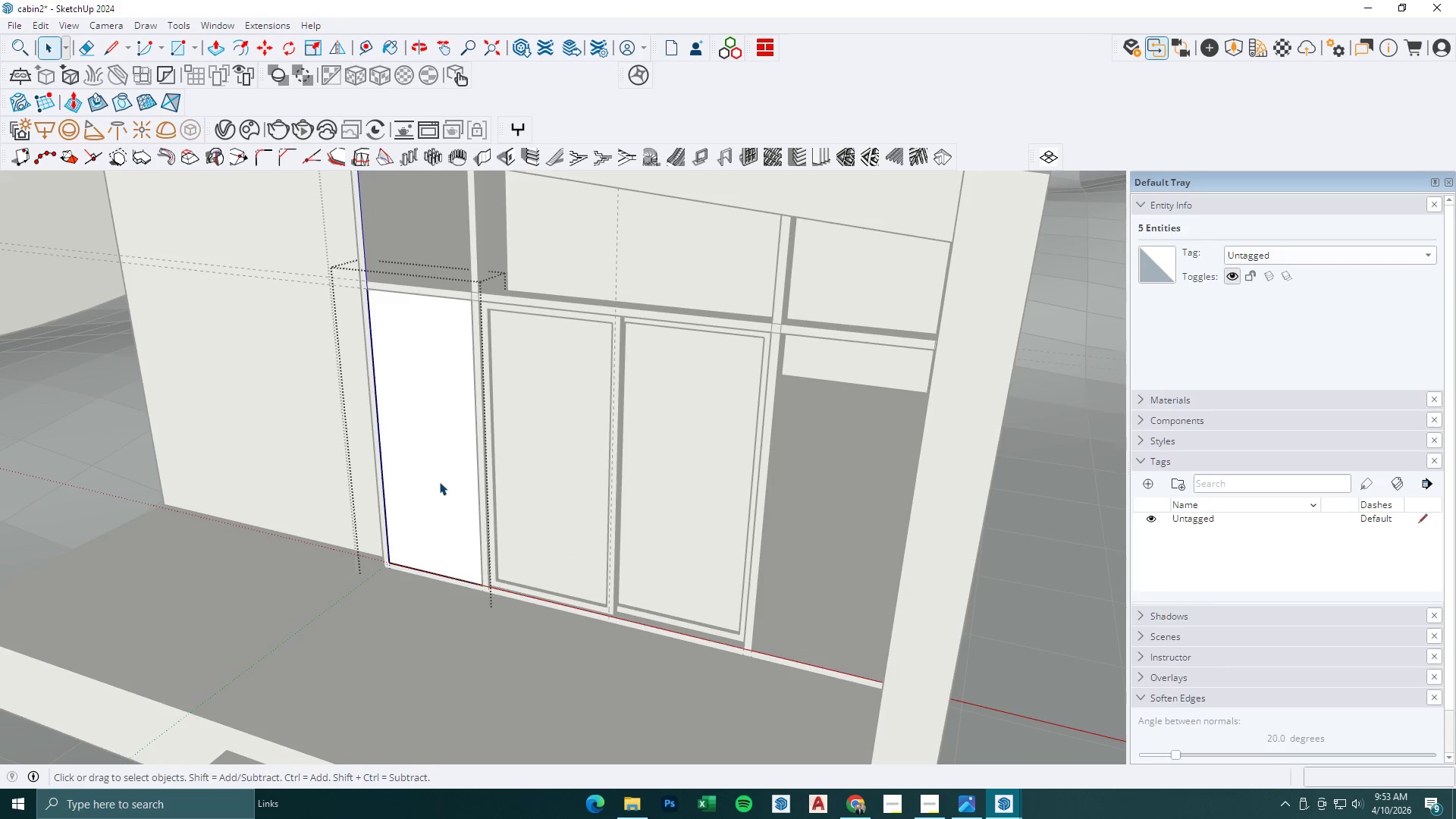 
key(P)
 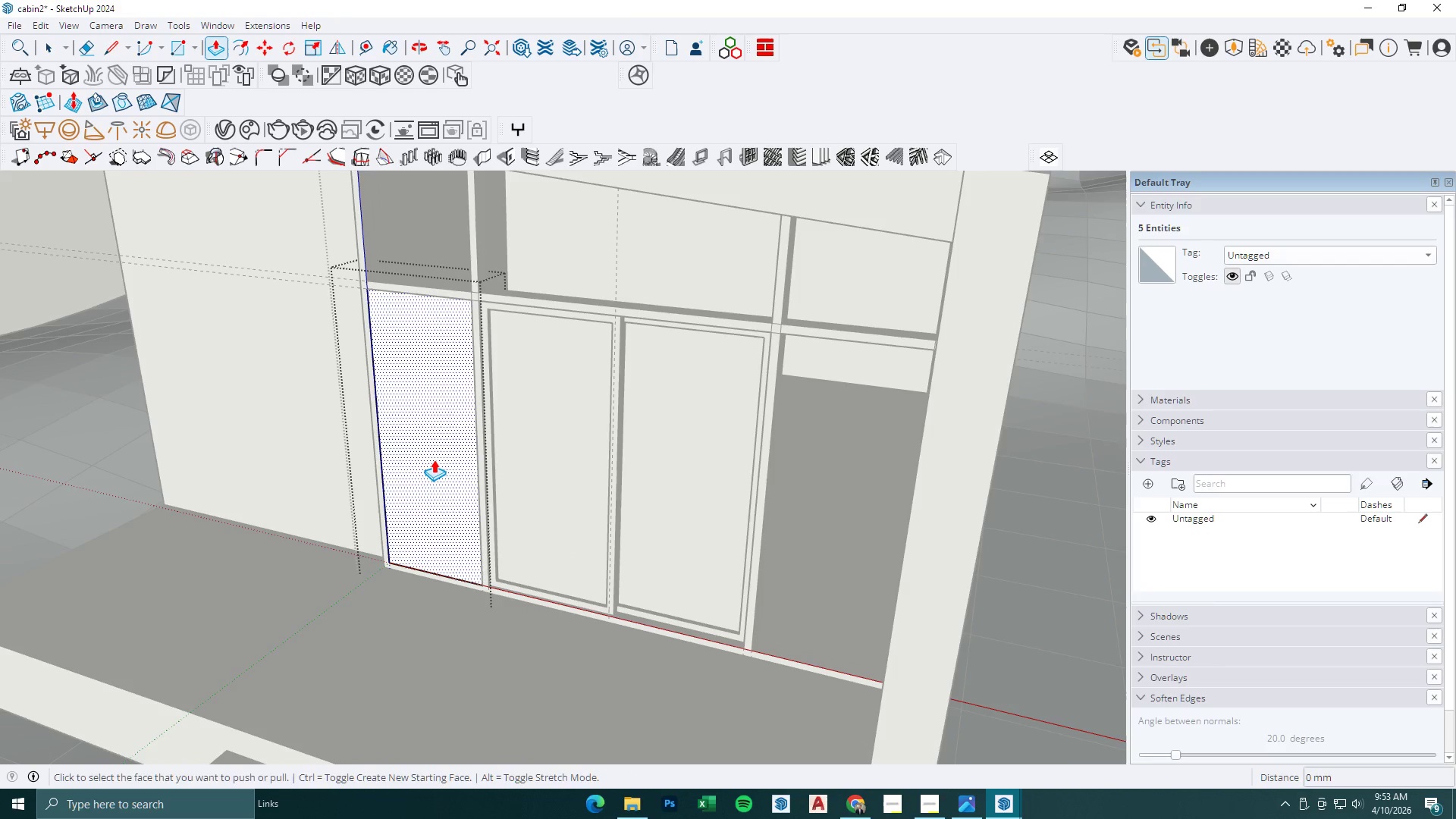 
left_click([434, 459])
 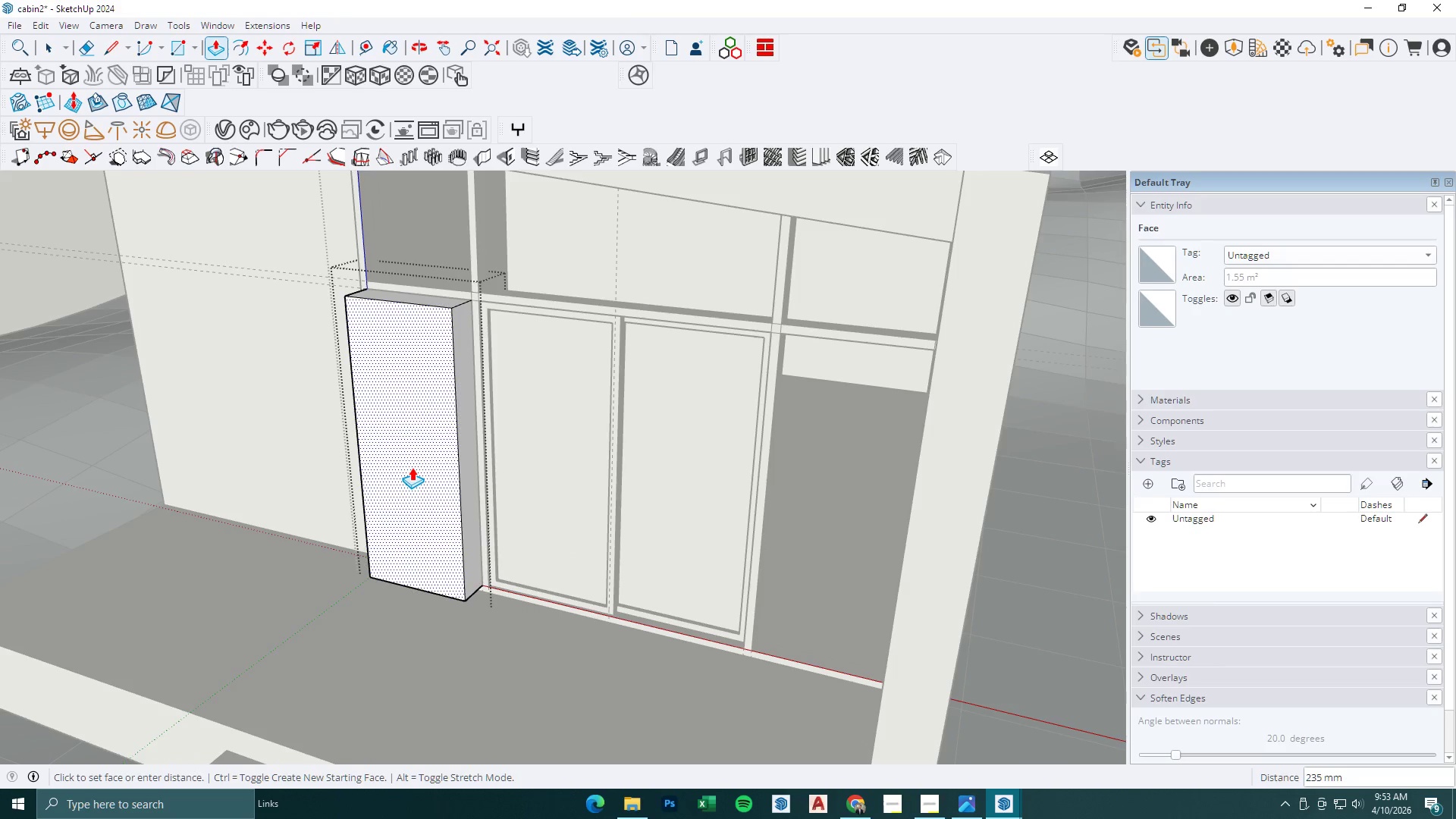 
key(Numpad6)
 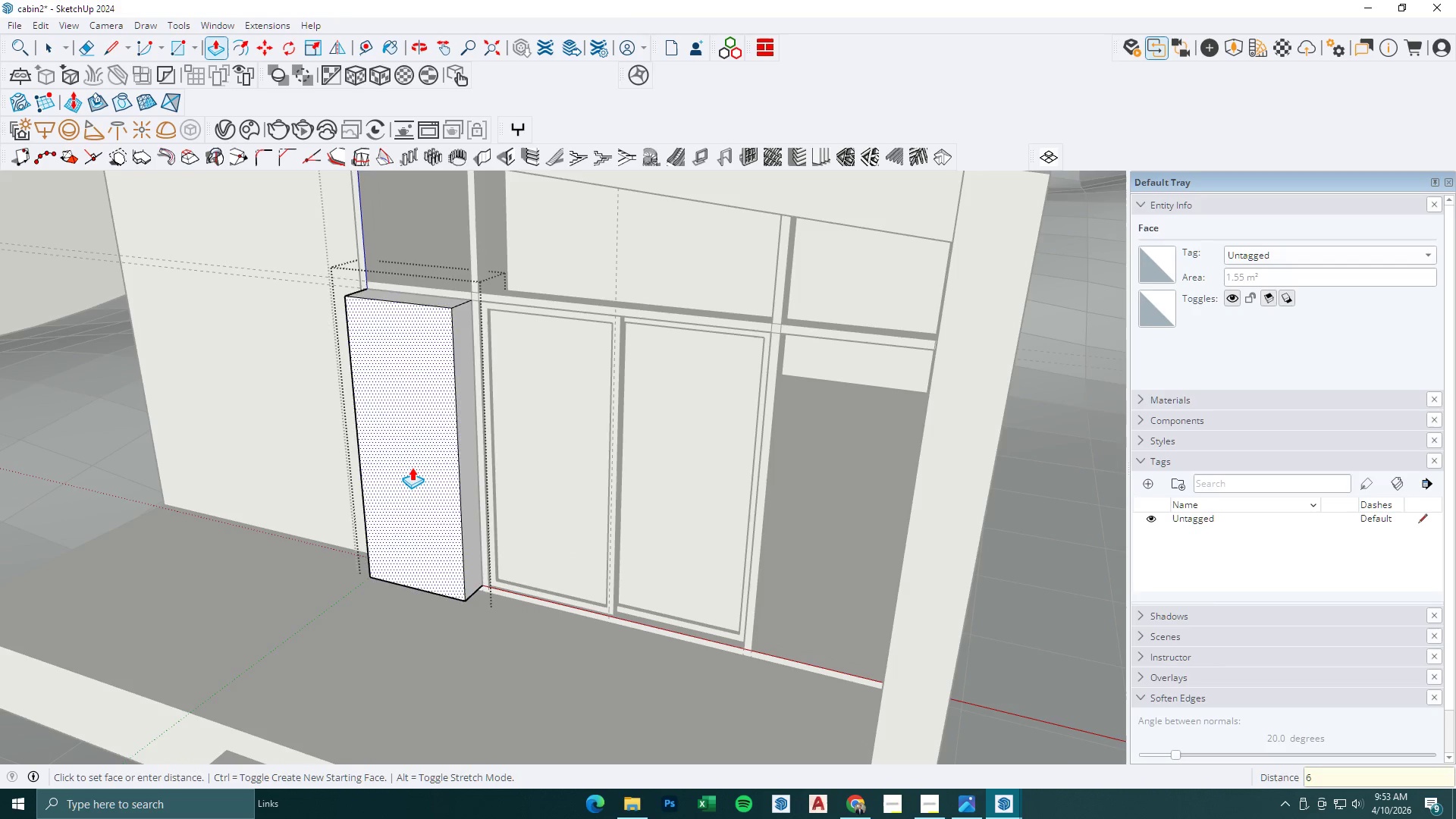 
key(NumpadEnter)
 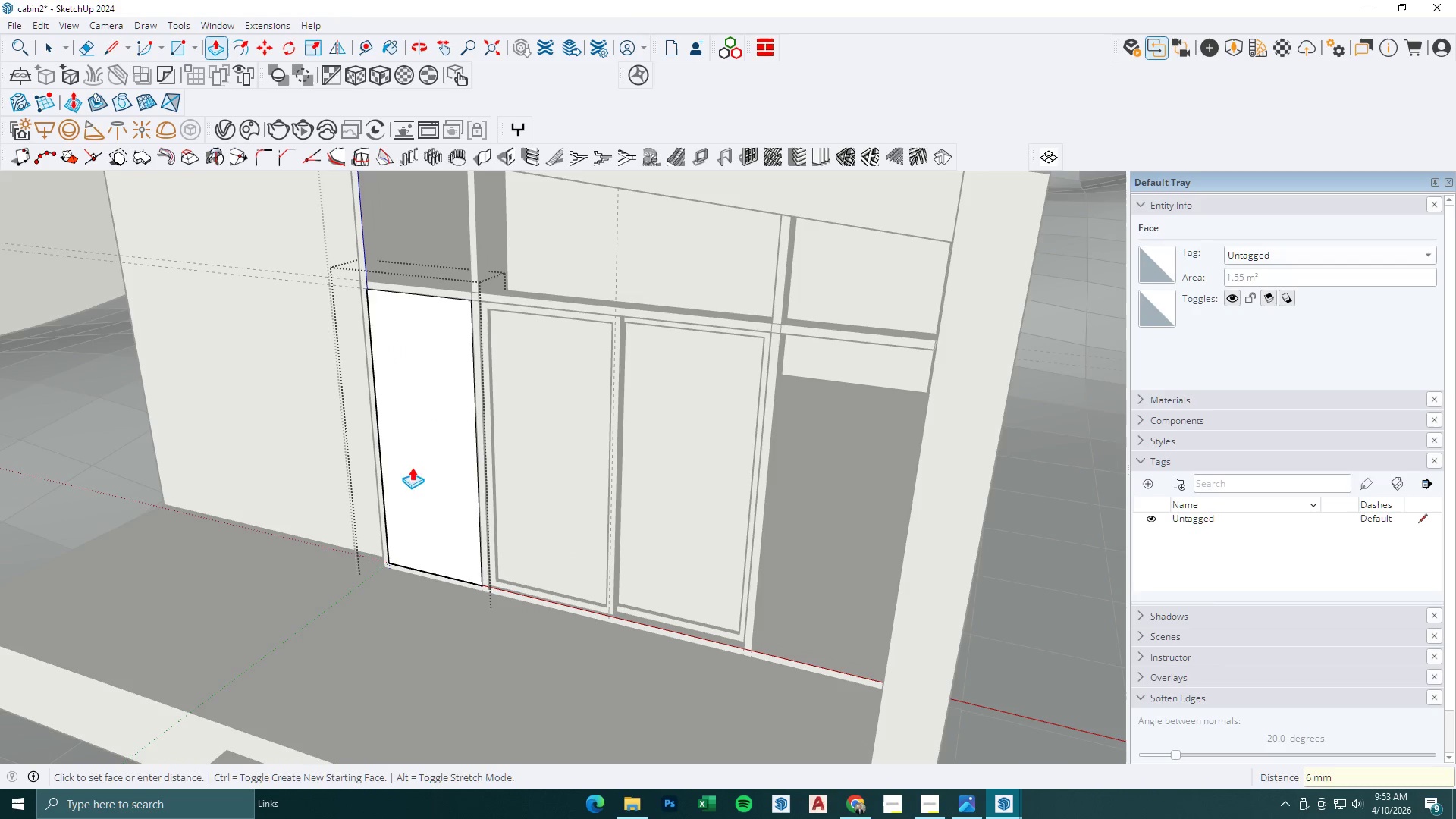 
key(Space)
 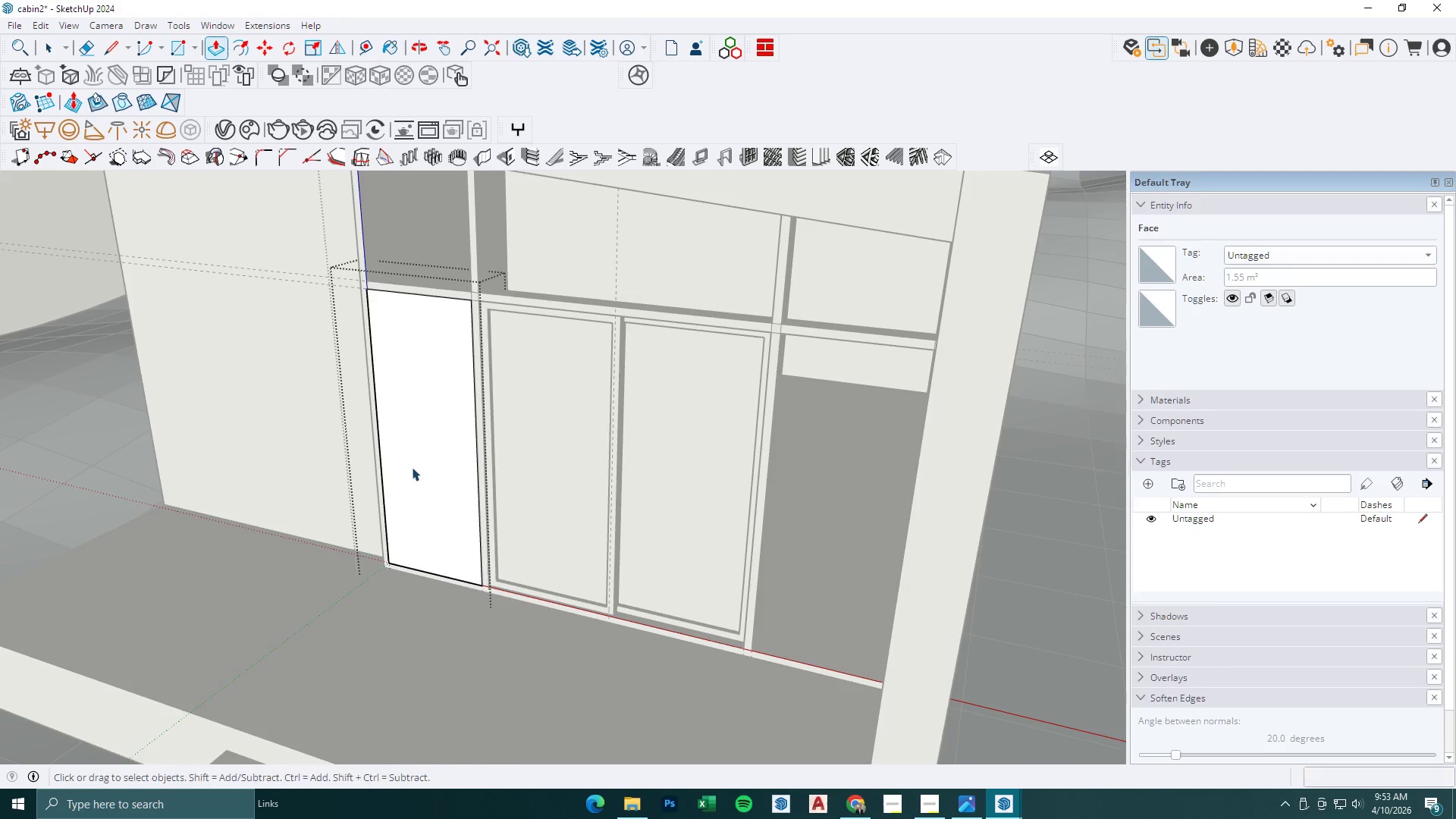 
key(Escape)
 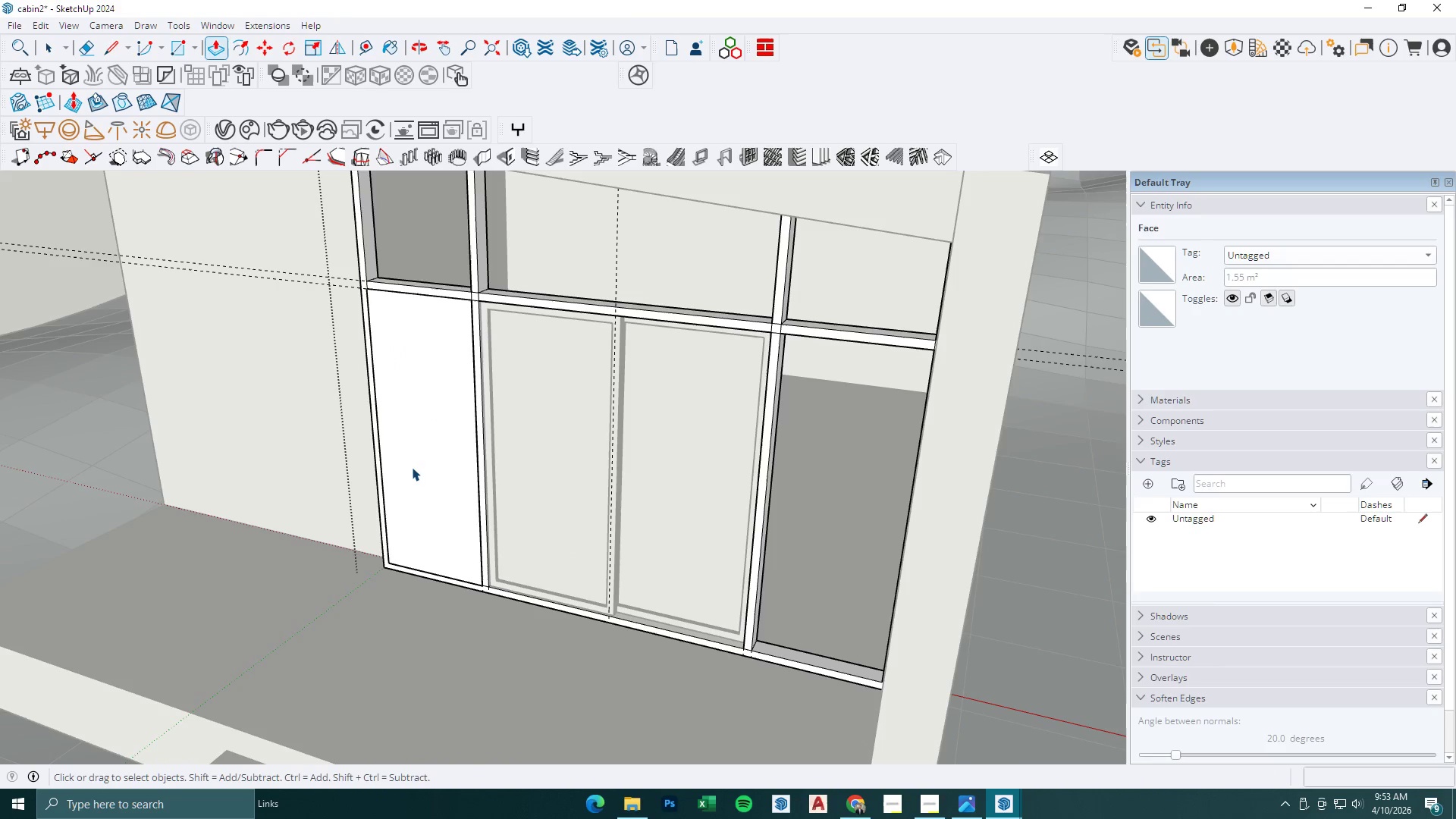 
left_click([412, 467])
 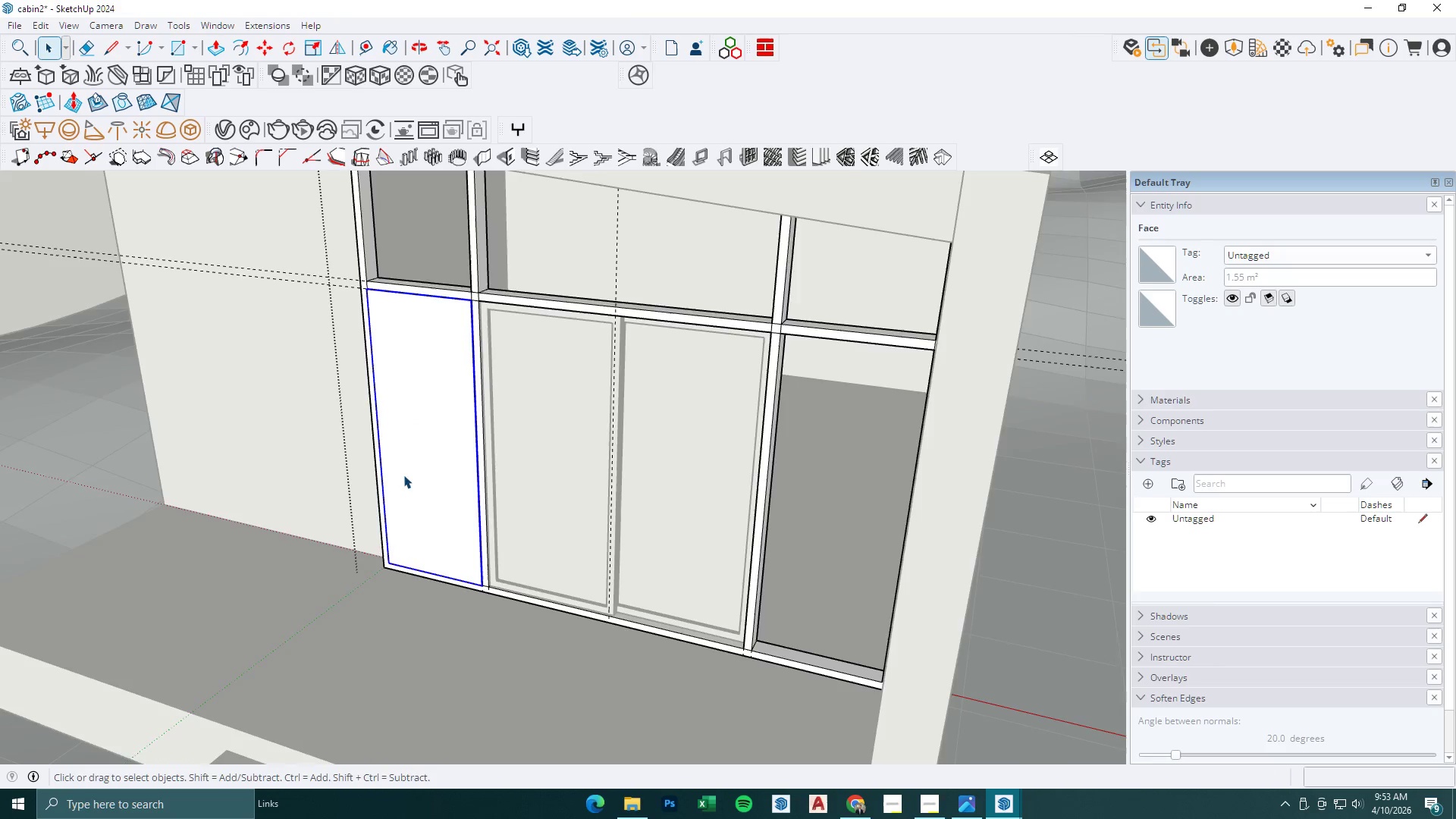 
key(M)
 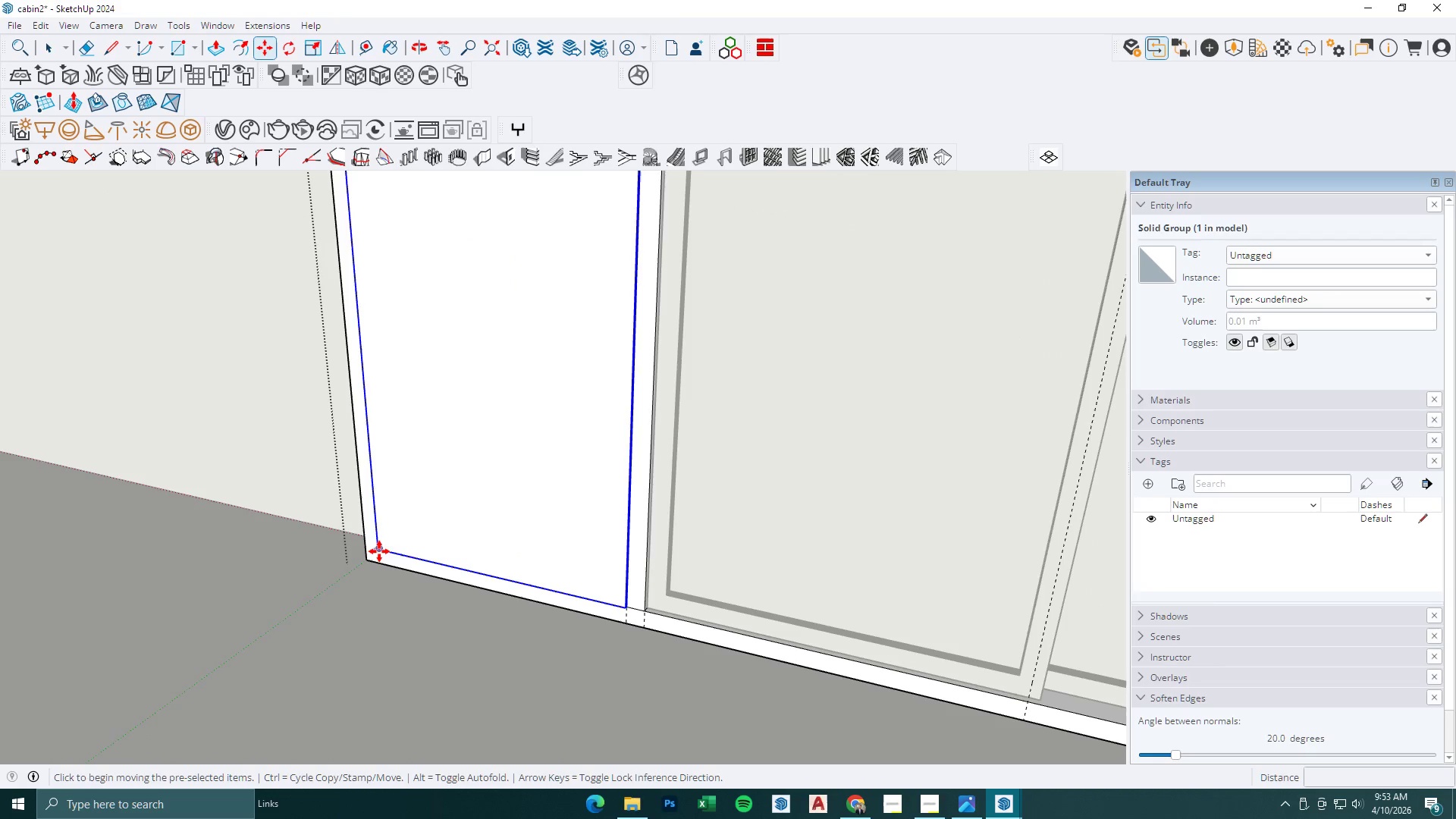 
left_click([379, 551])
 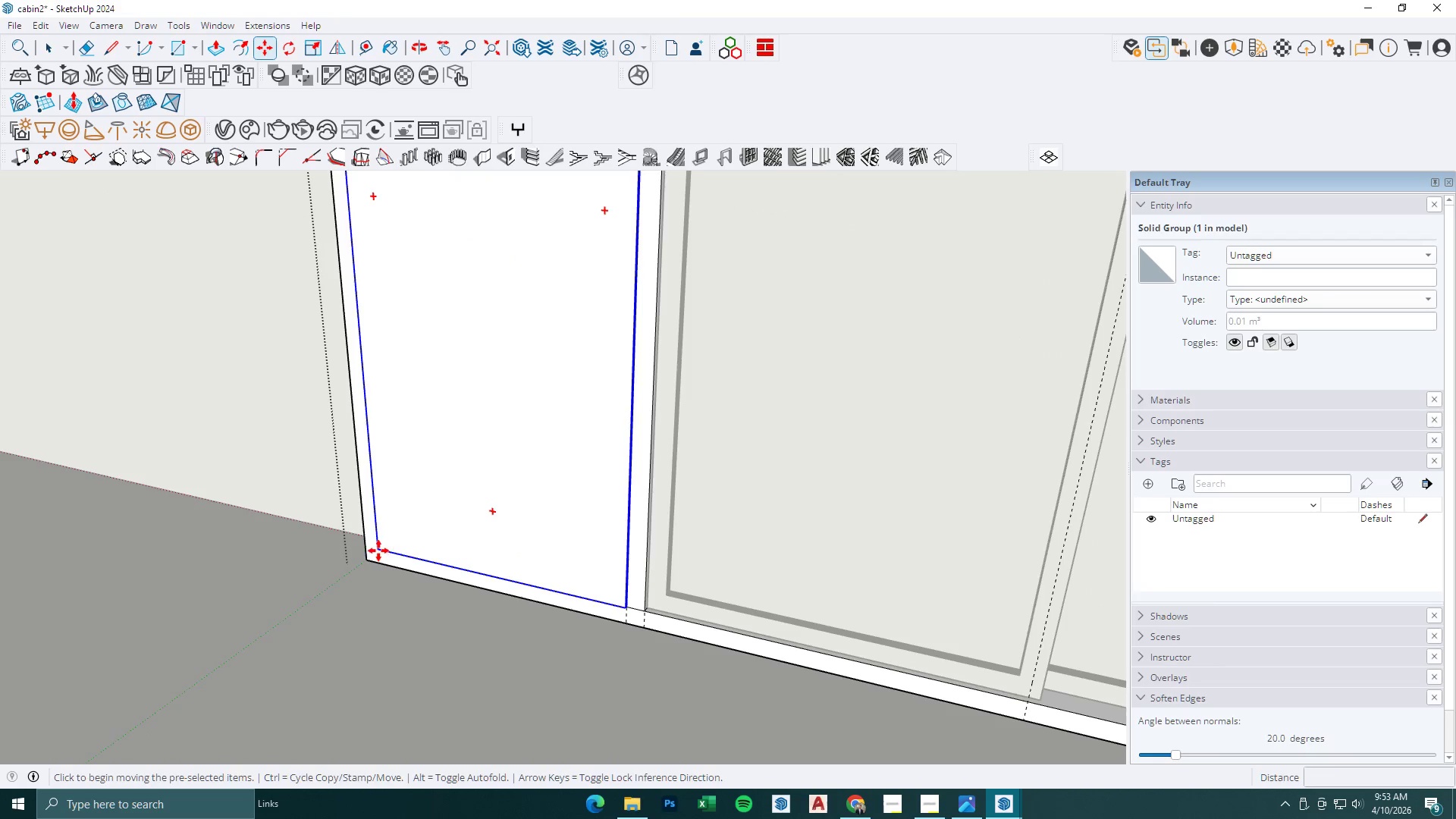 
scroll: coordinate [384, 524], scroll_direction: up, amount: 13.0
 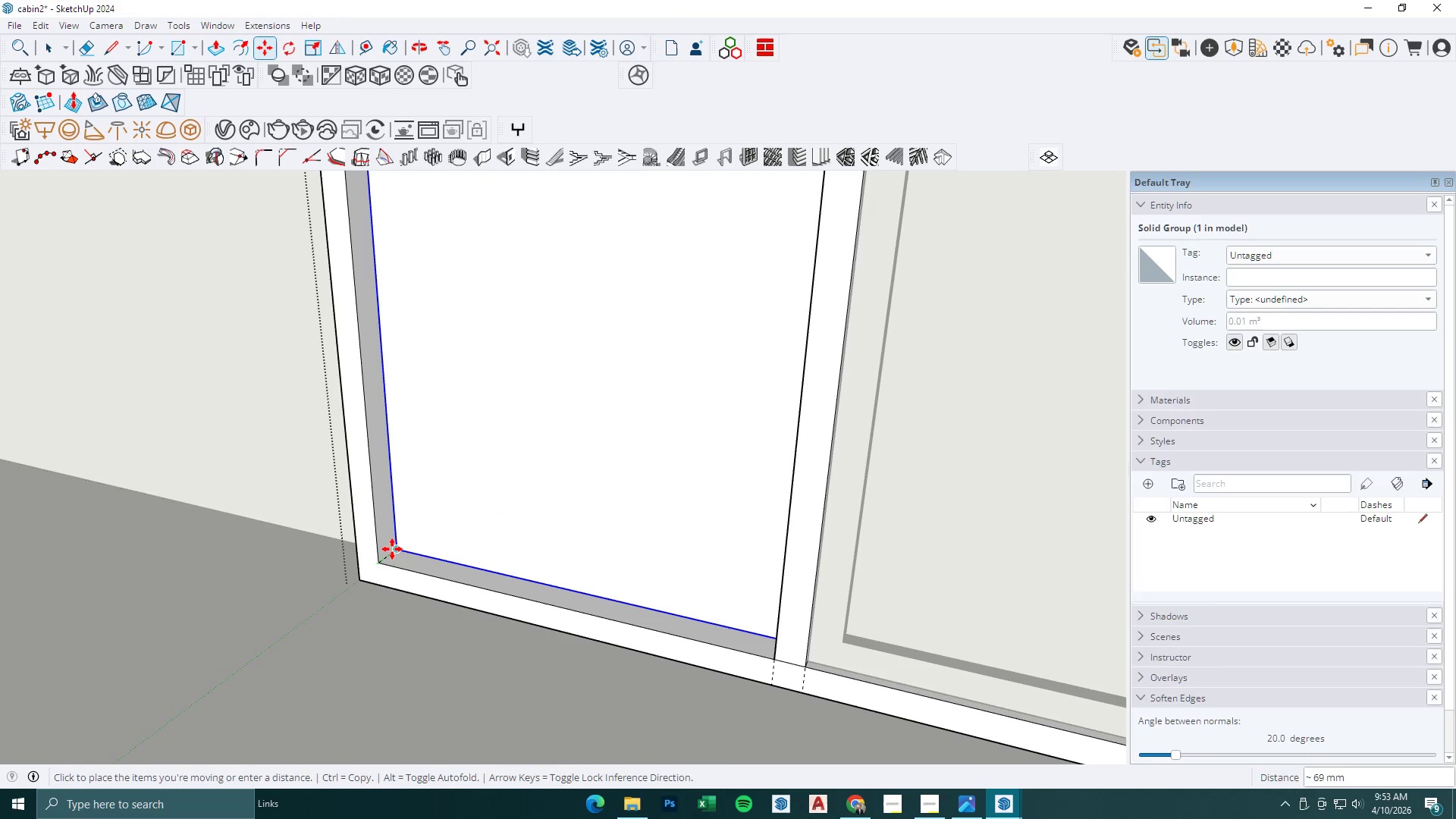 
left_click([392, 549])
 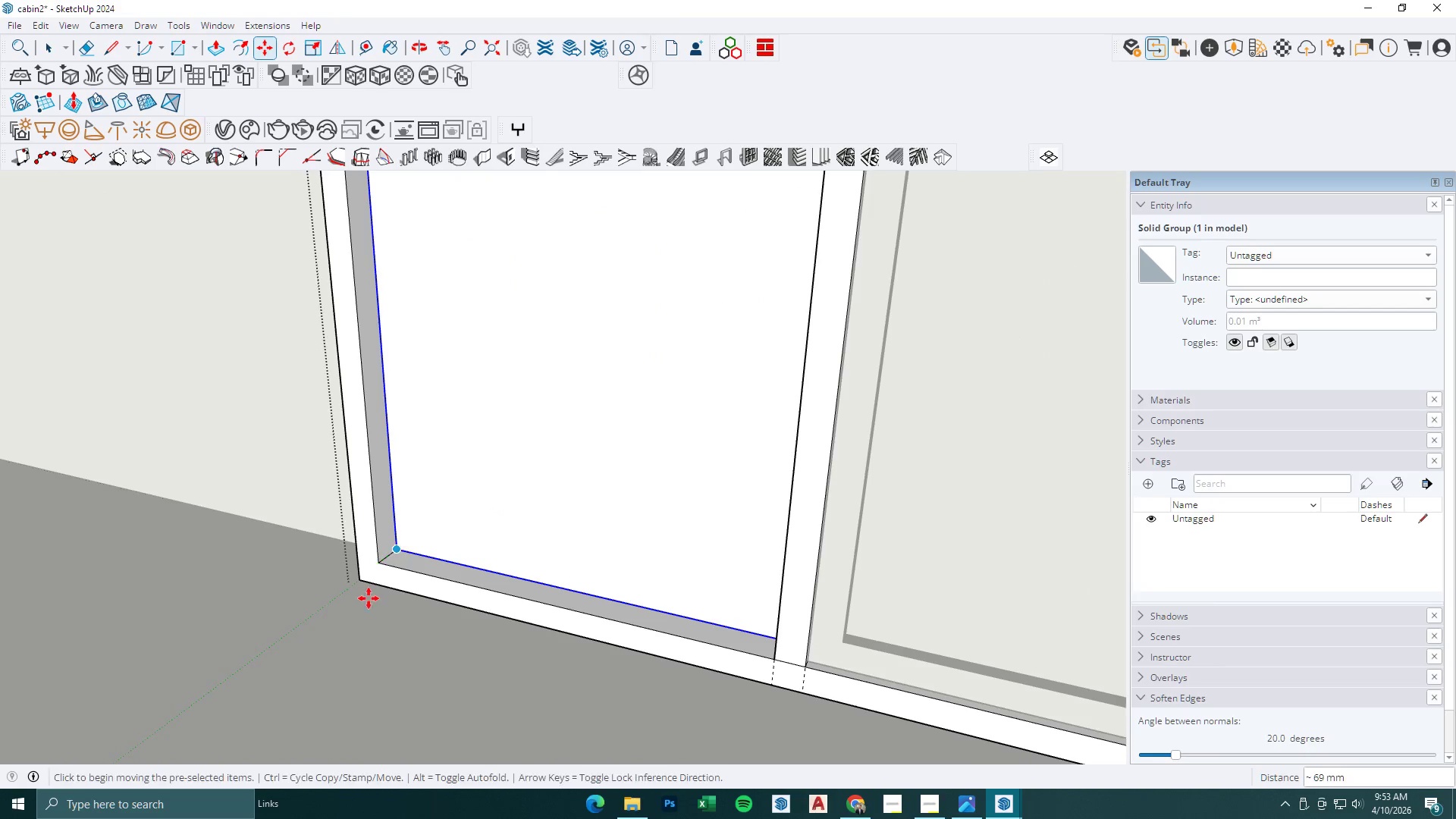 
scroll: coordinate [471, 452], scroll_direction: down, amount: 27.0
 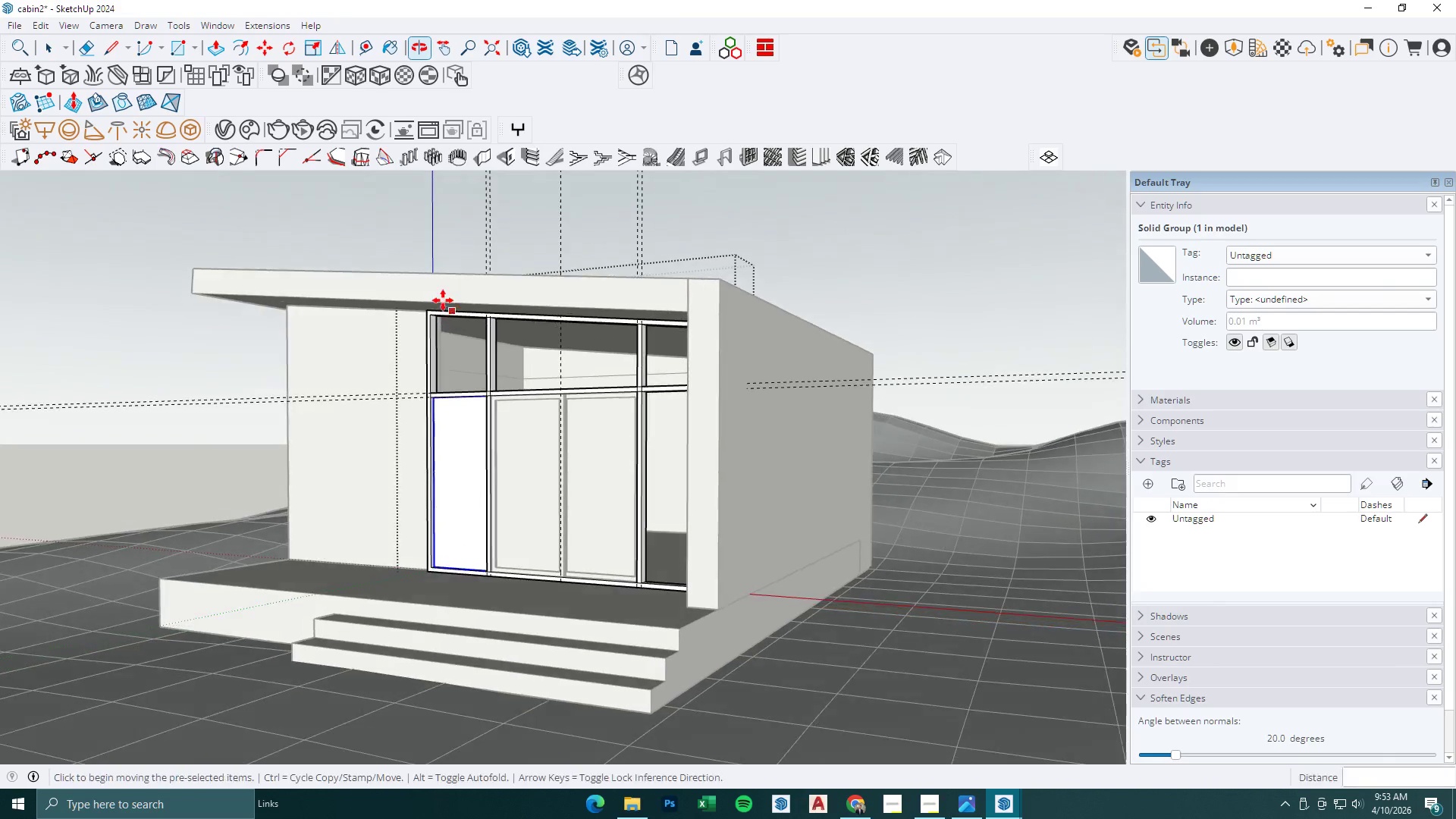 
key(L)
 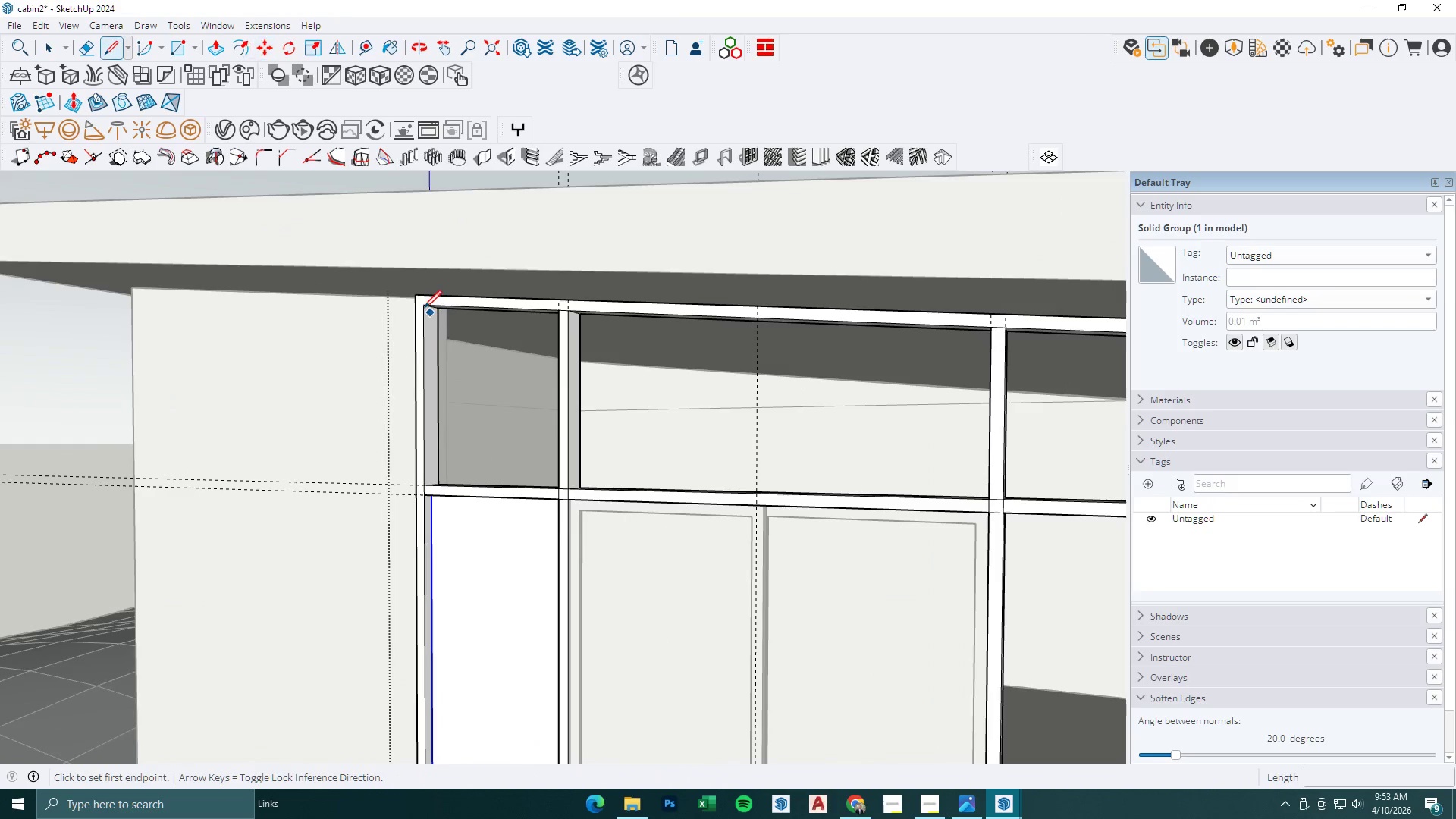 
left_click([423, 306])
 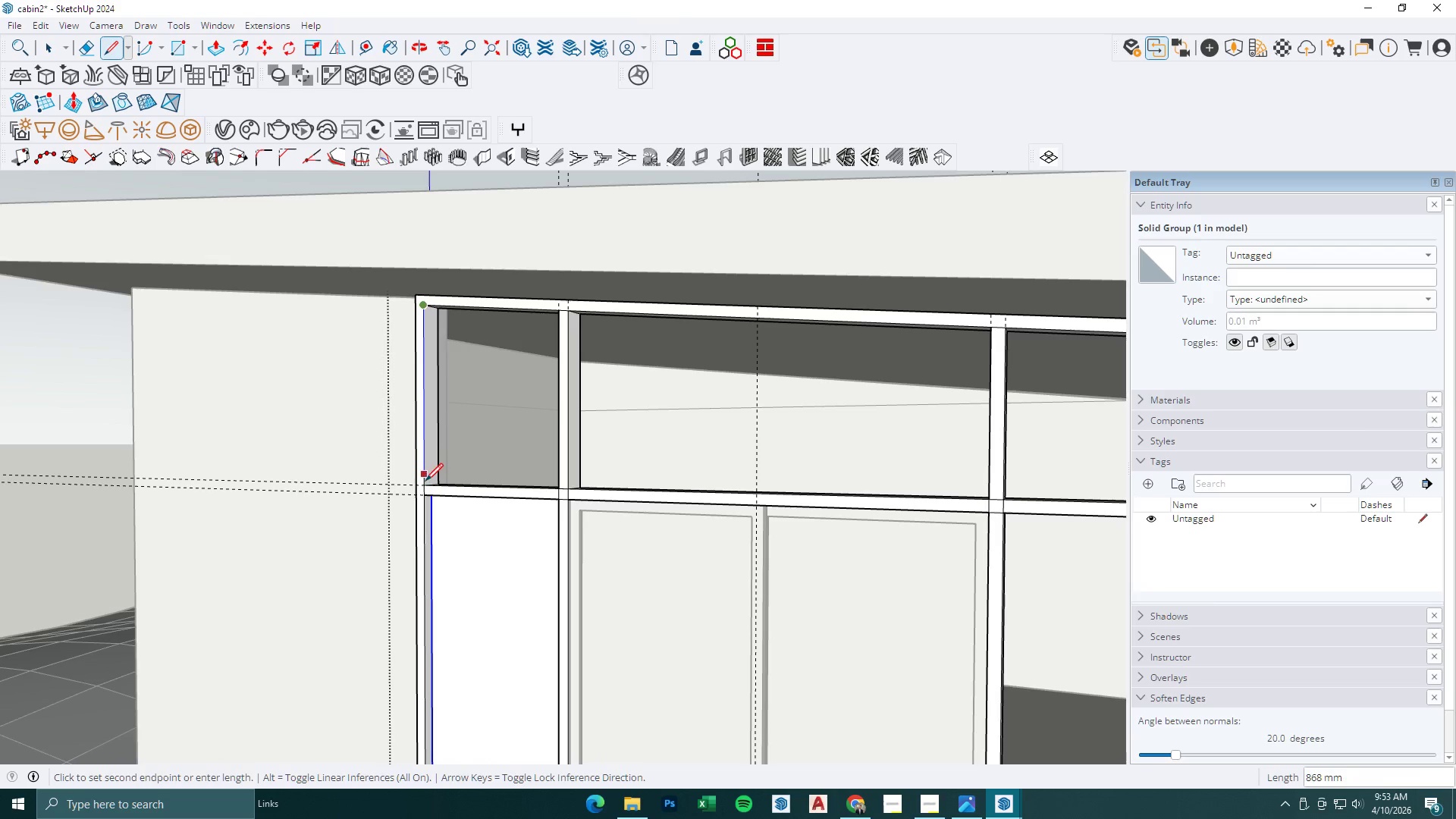 
scroll: coordinate [435, 324], scroll_direction: up, amount: 8.0
 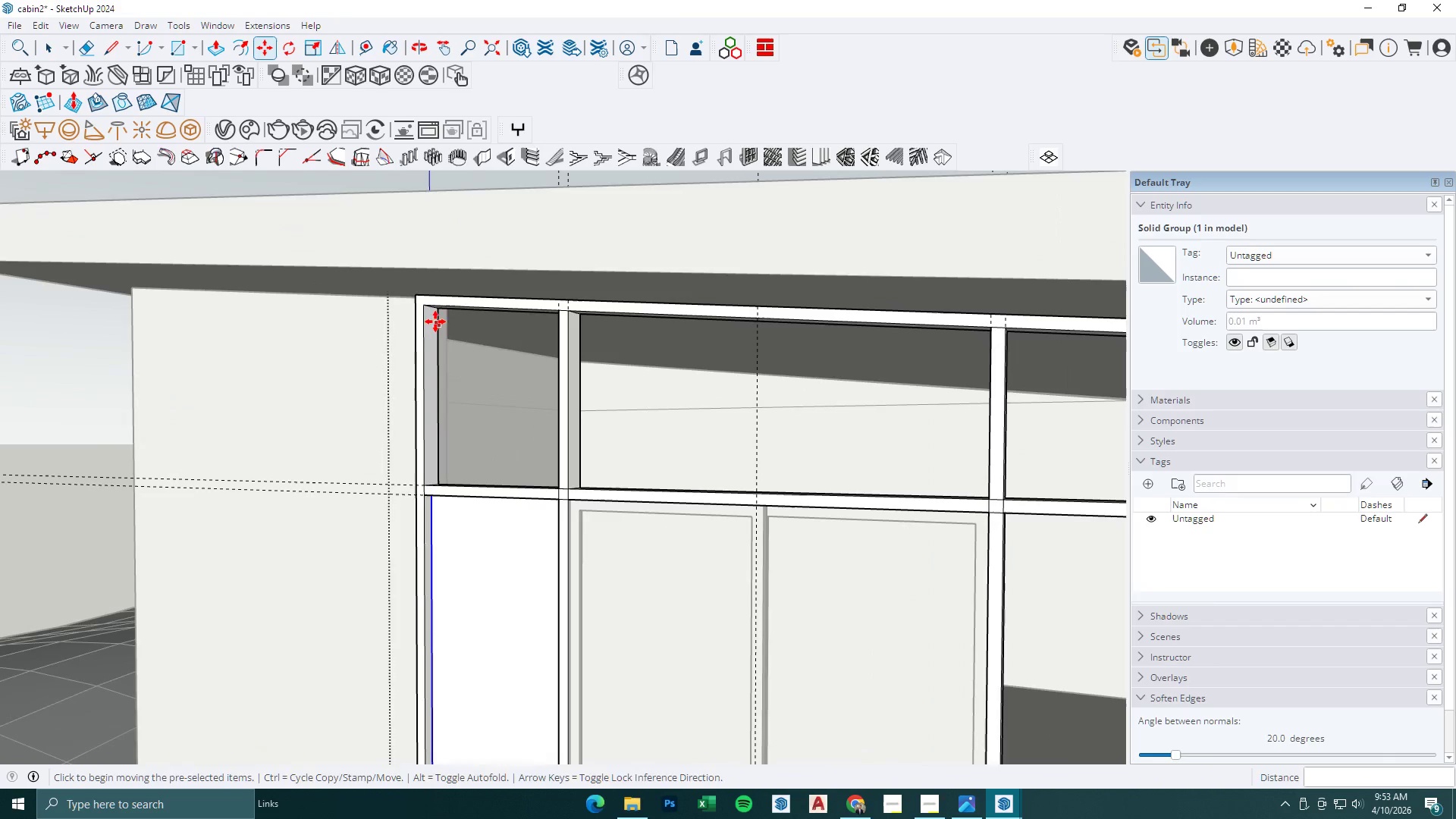 
left_click([425, 482])
 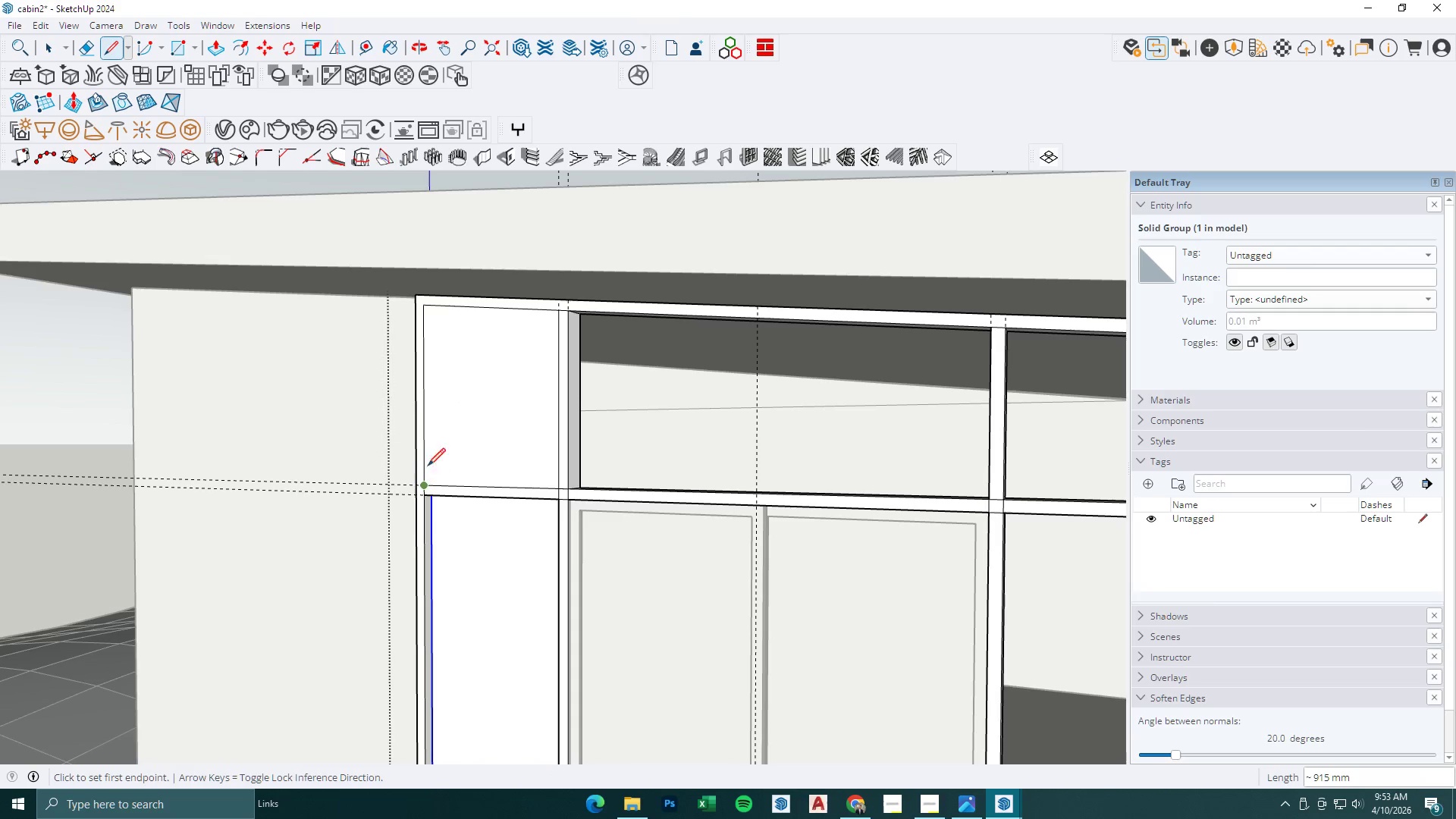 
key(Space)
 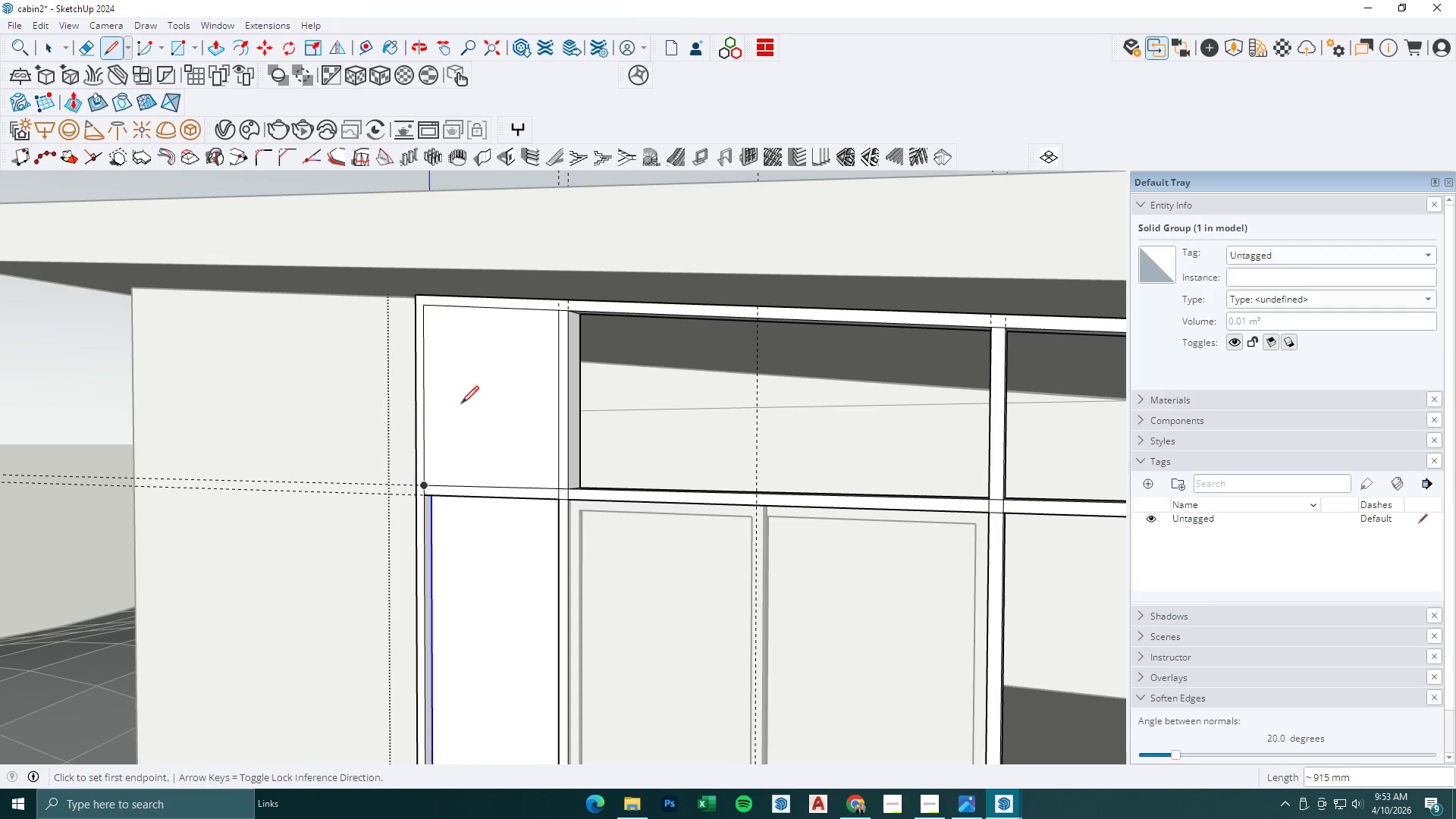 
left_click([476, 394])
 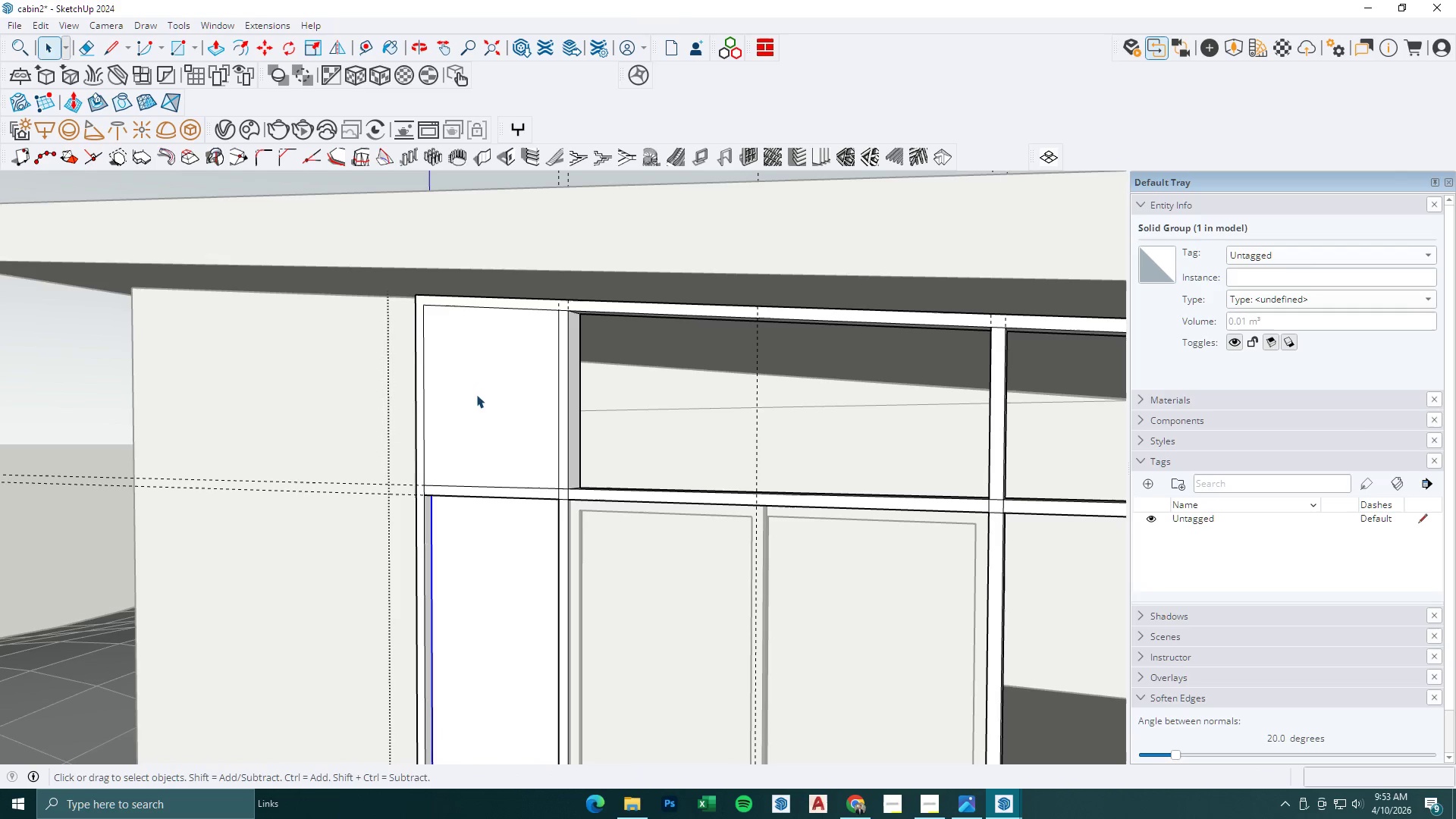 
double_click([476, 394])
 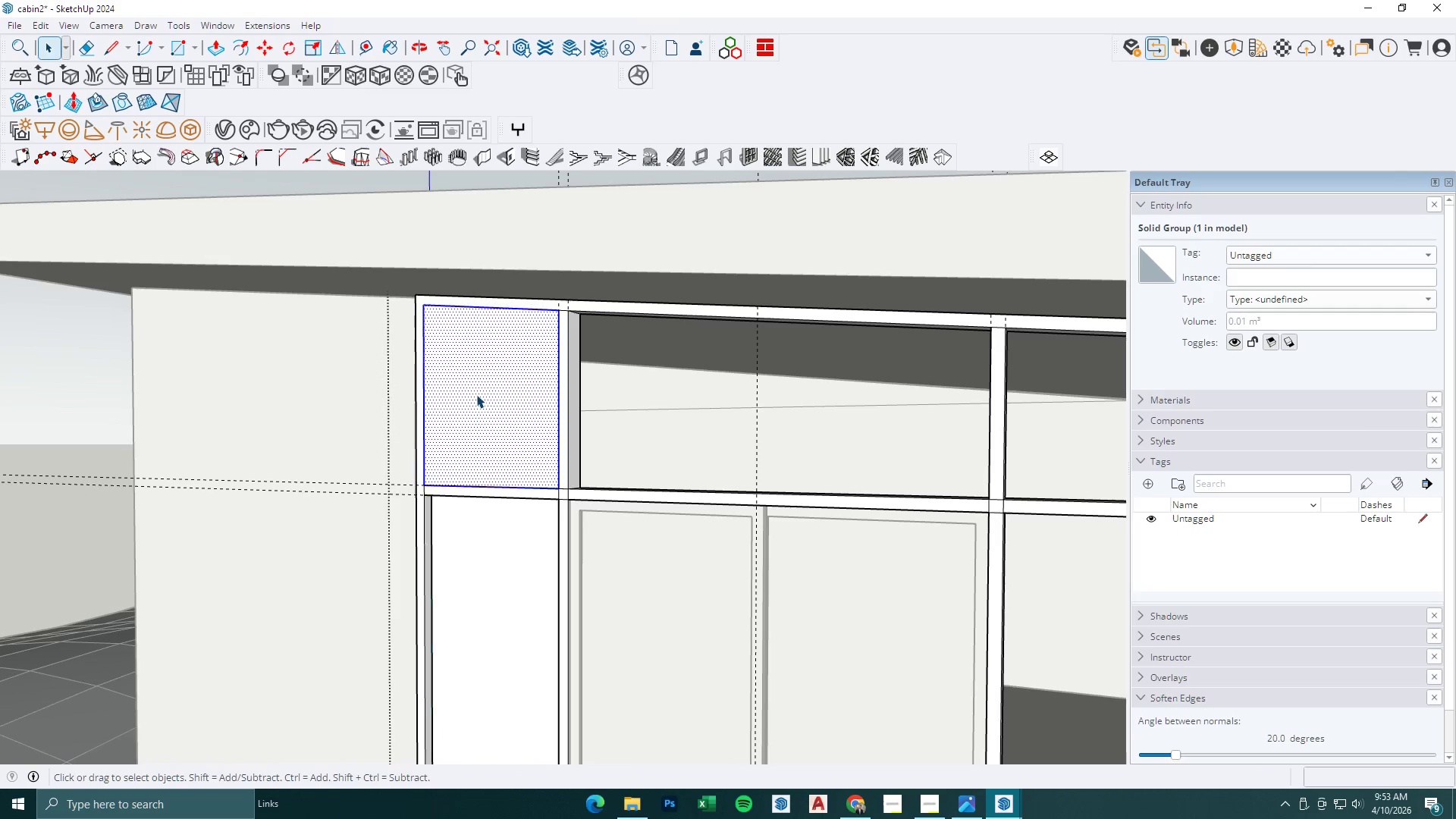 
right_click([476, 394])
 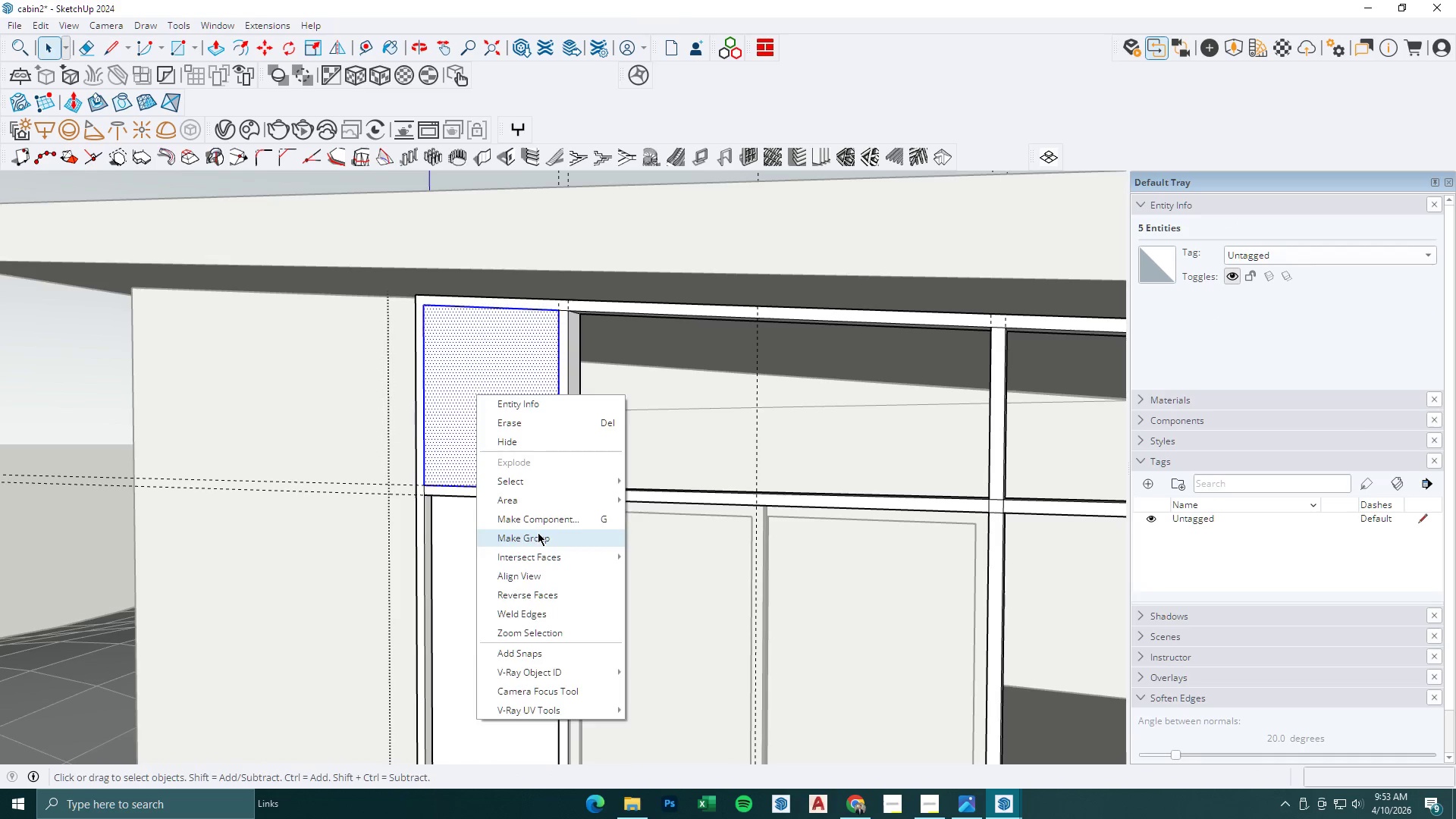 
double_click([514, 440])
 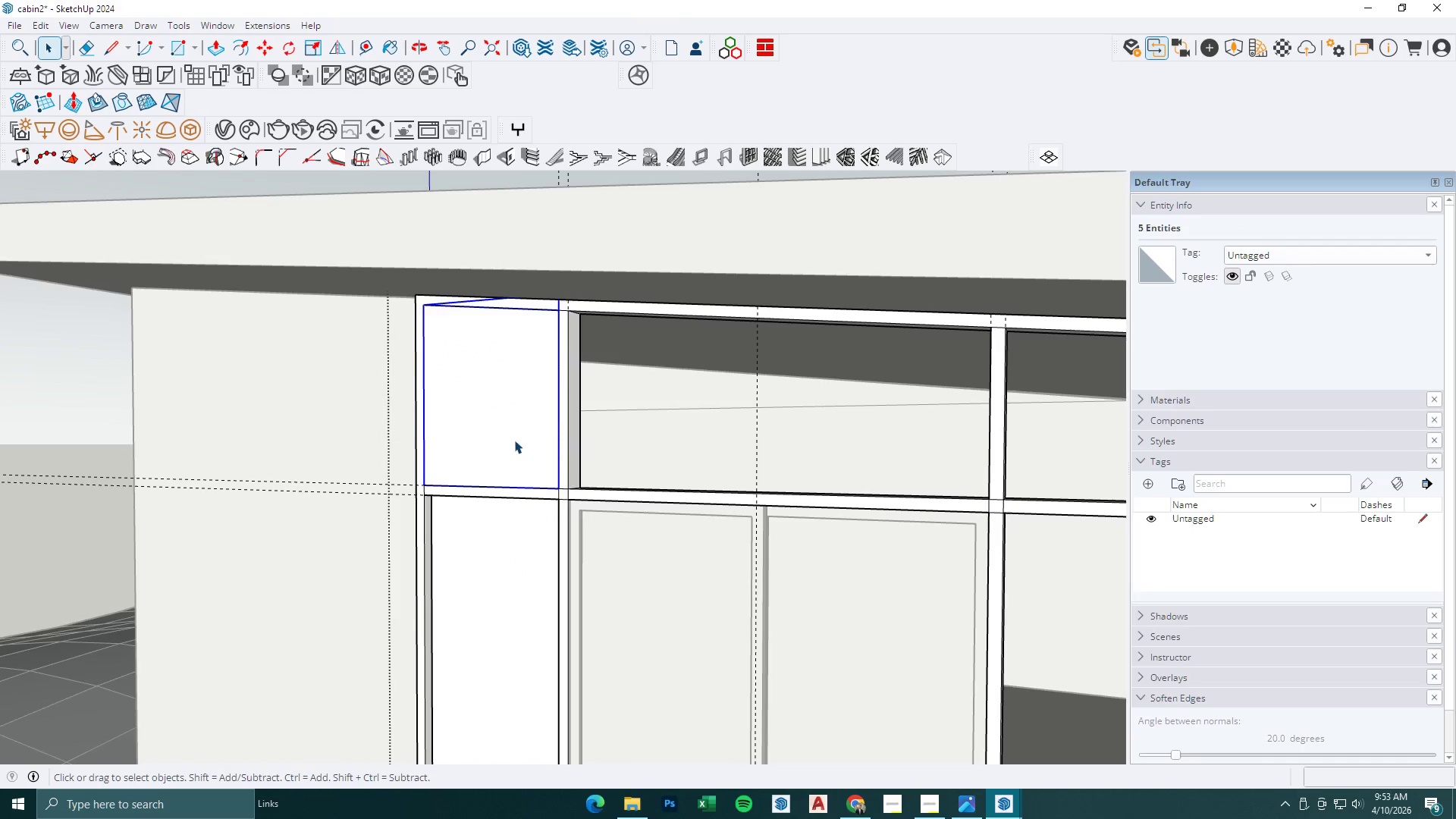 
triple_click([514, 440])
 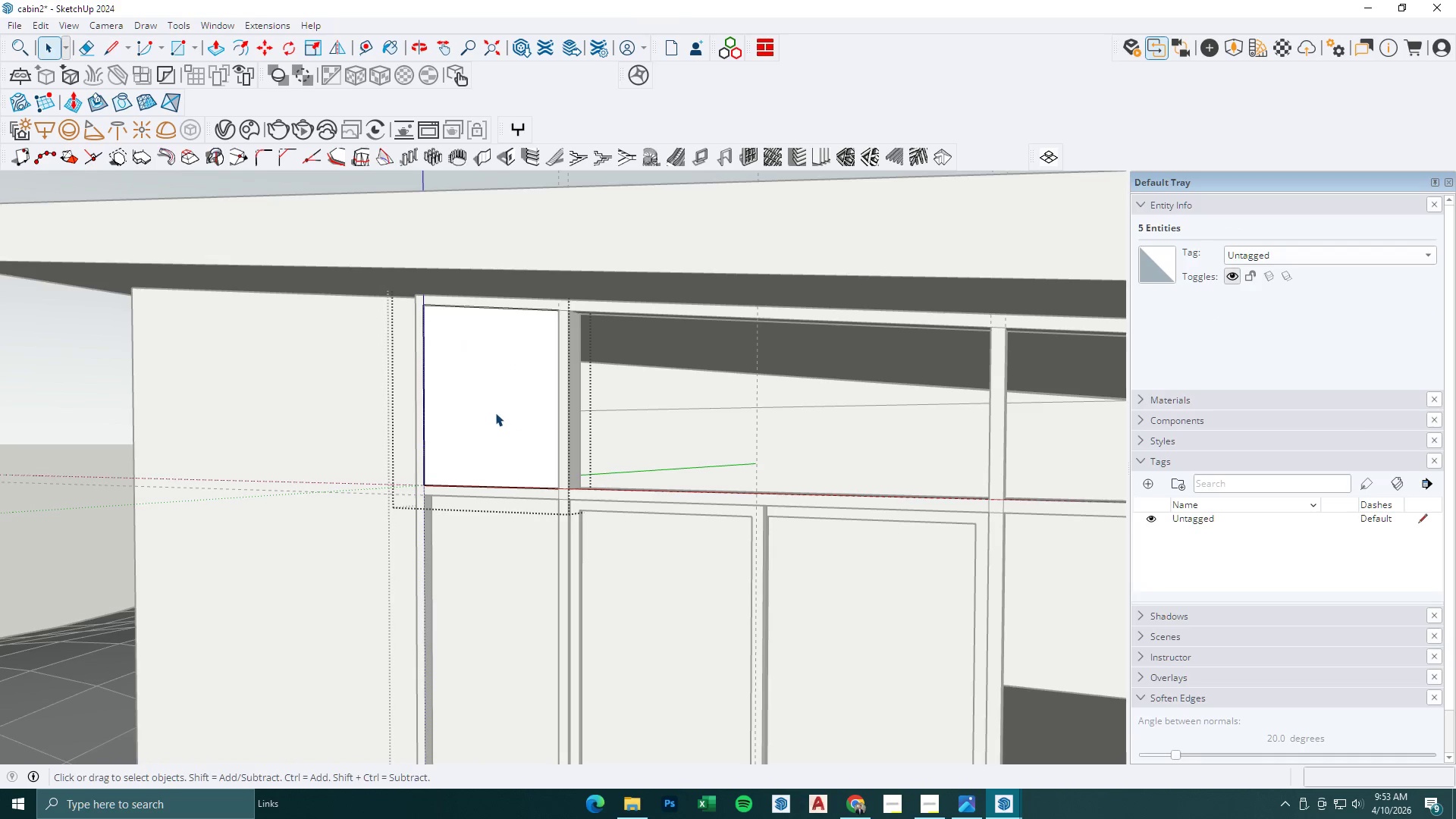 
key(P)
 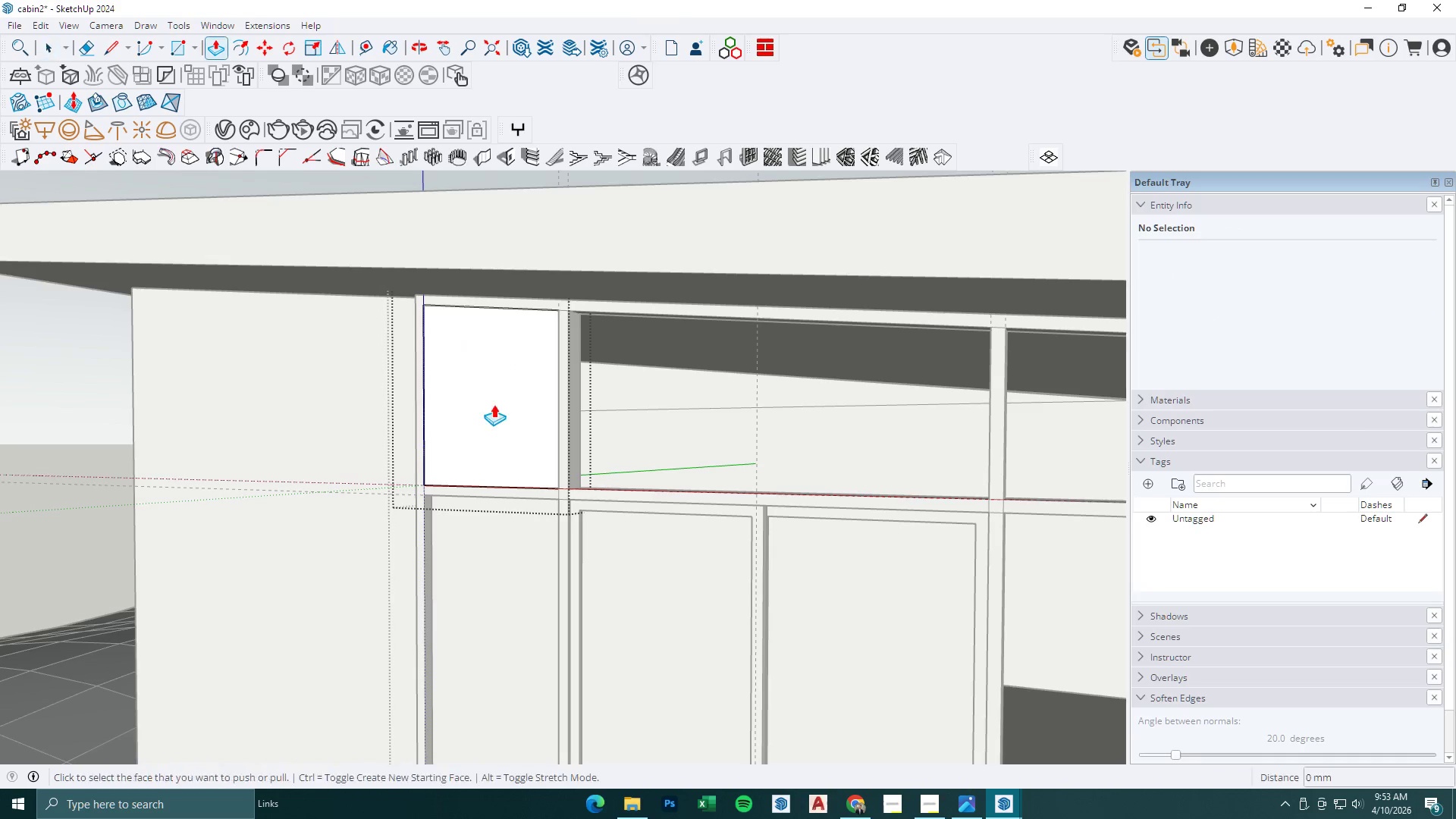 
left_click([494, 403])
 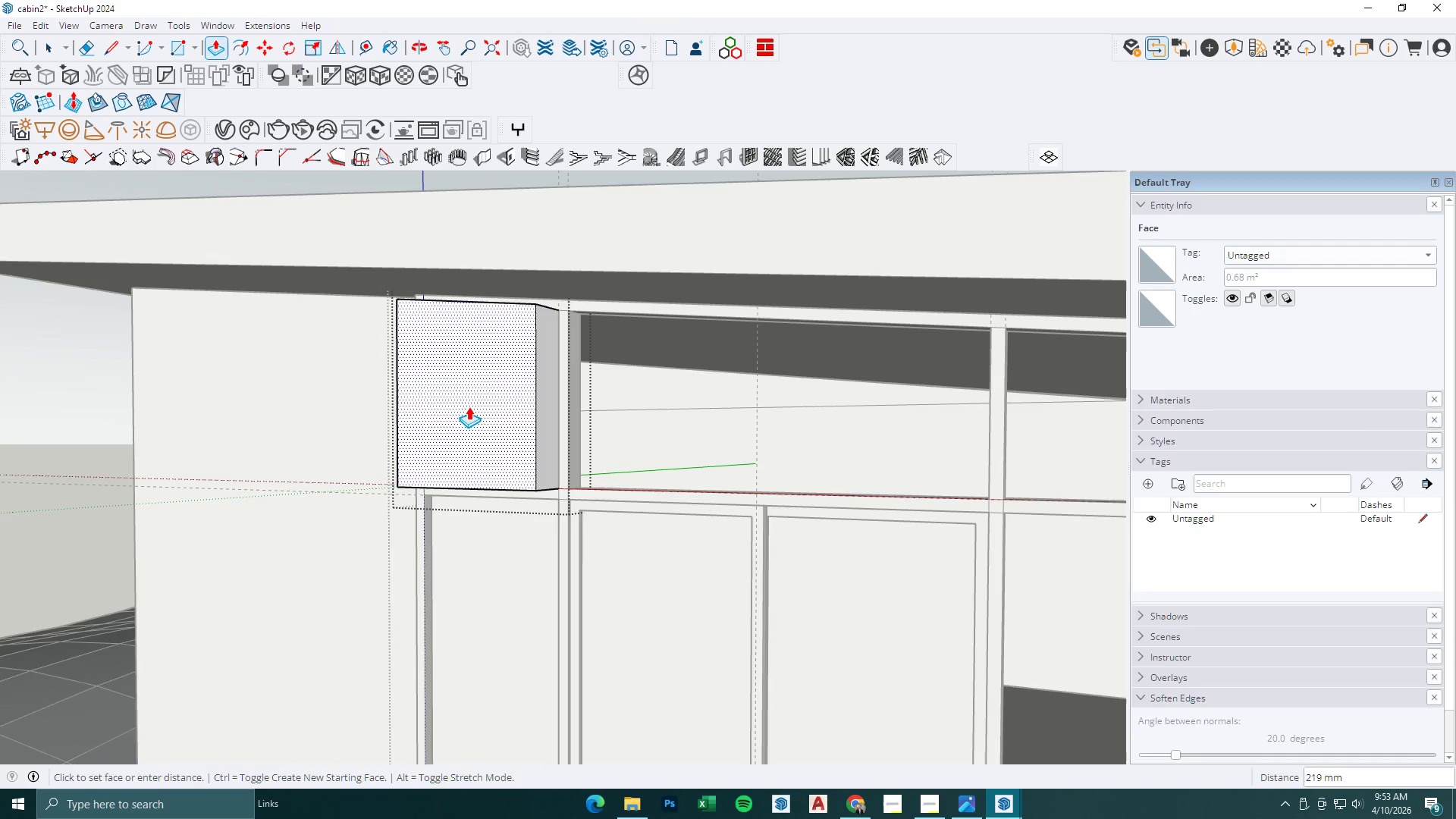 
key(Numpad6)
 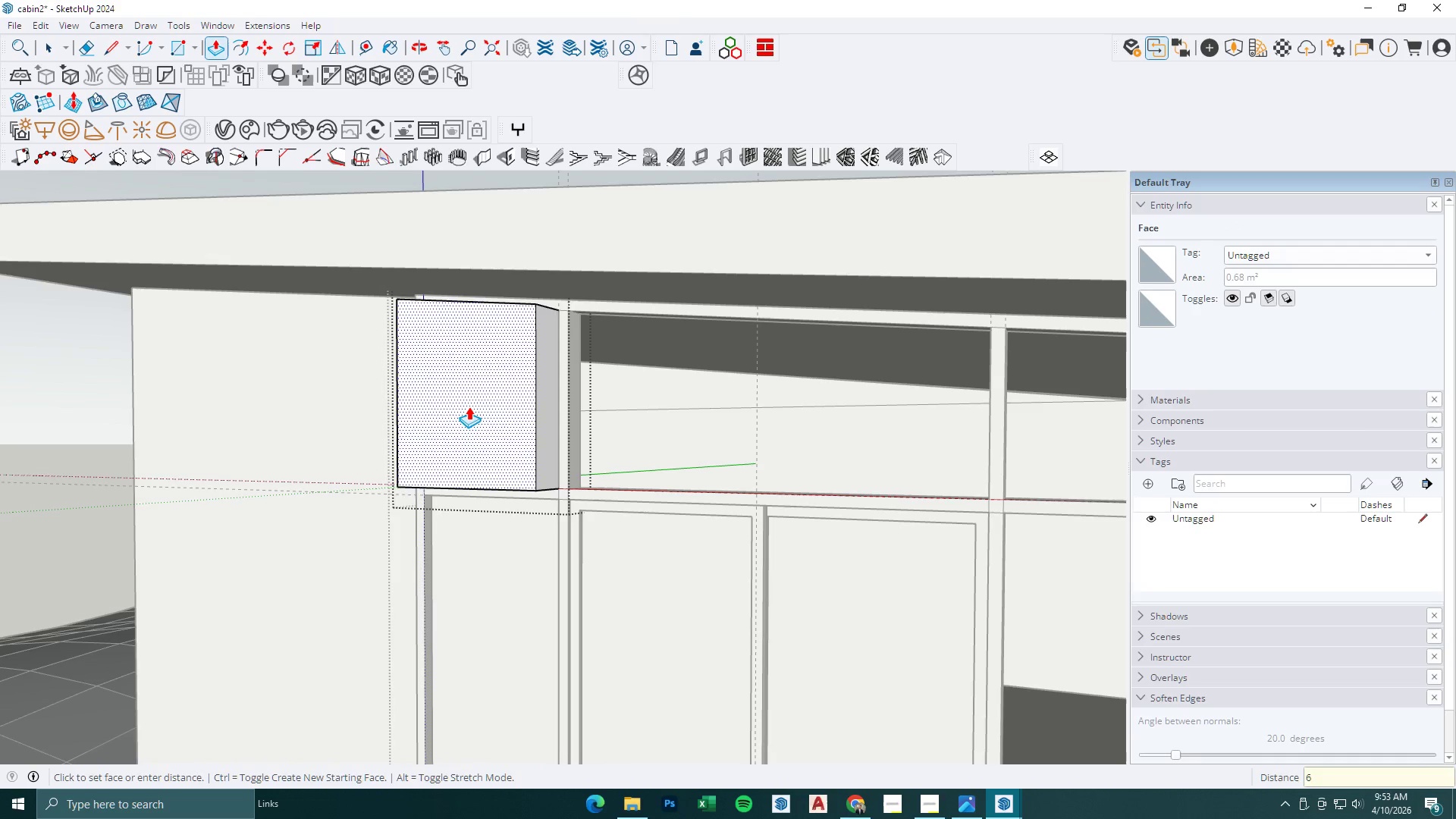 
key(NumpadEnter)
 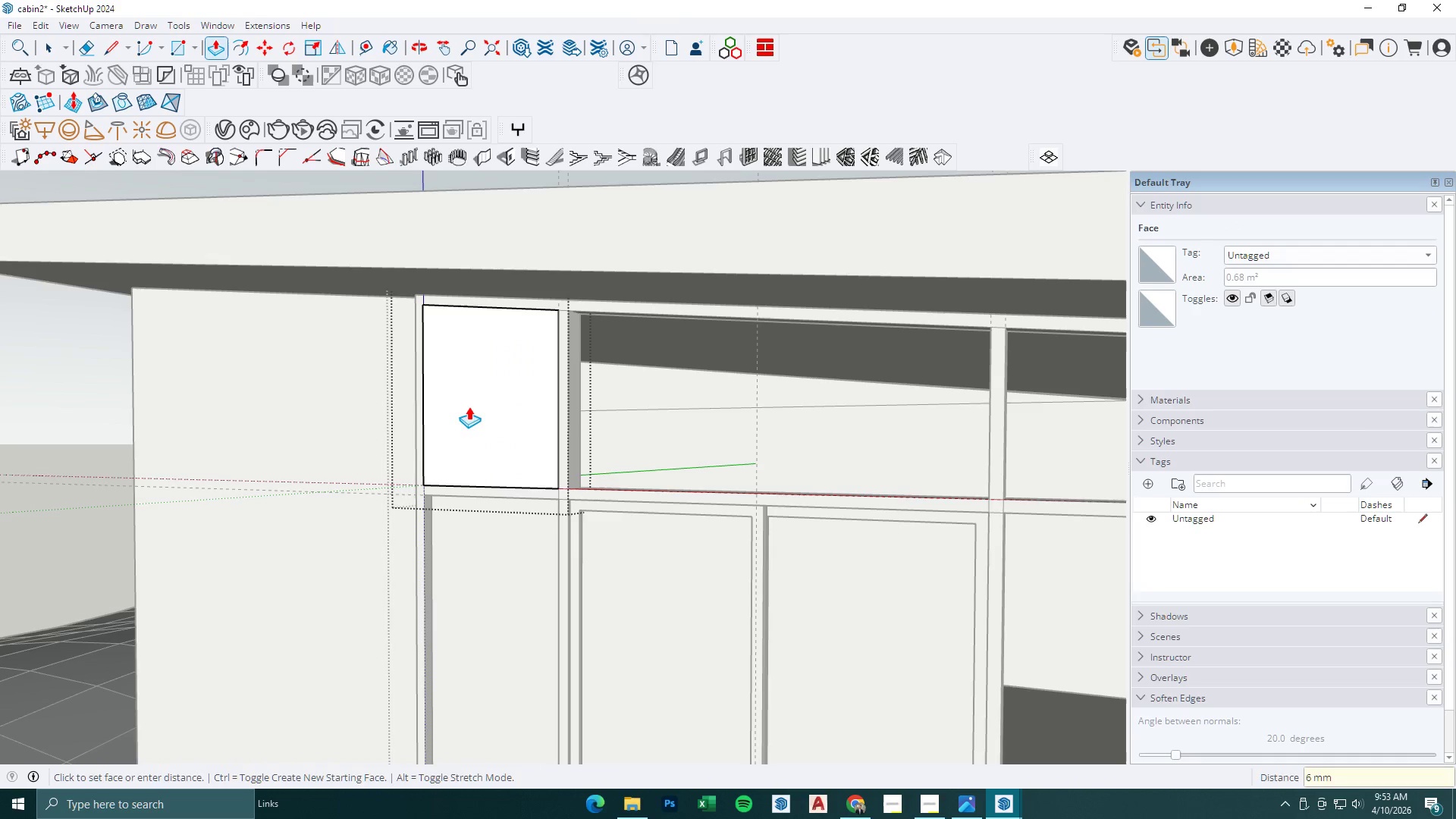 
key(Space)
 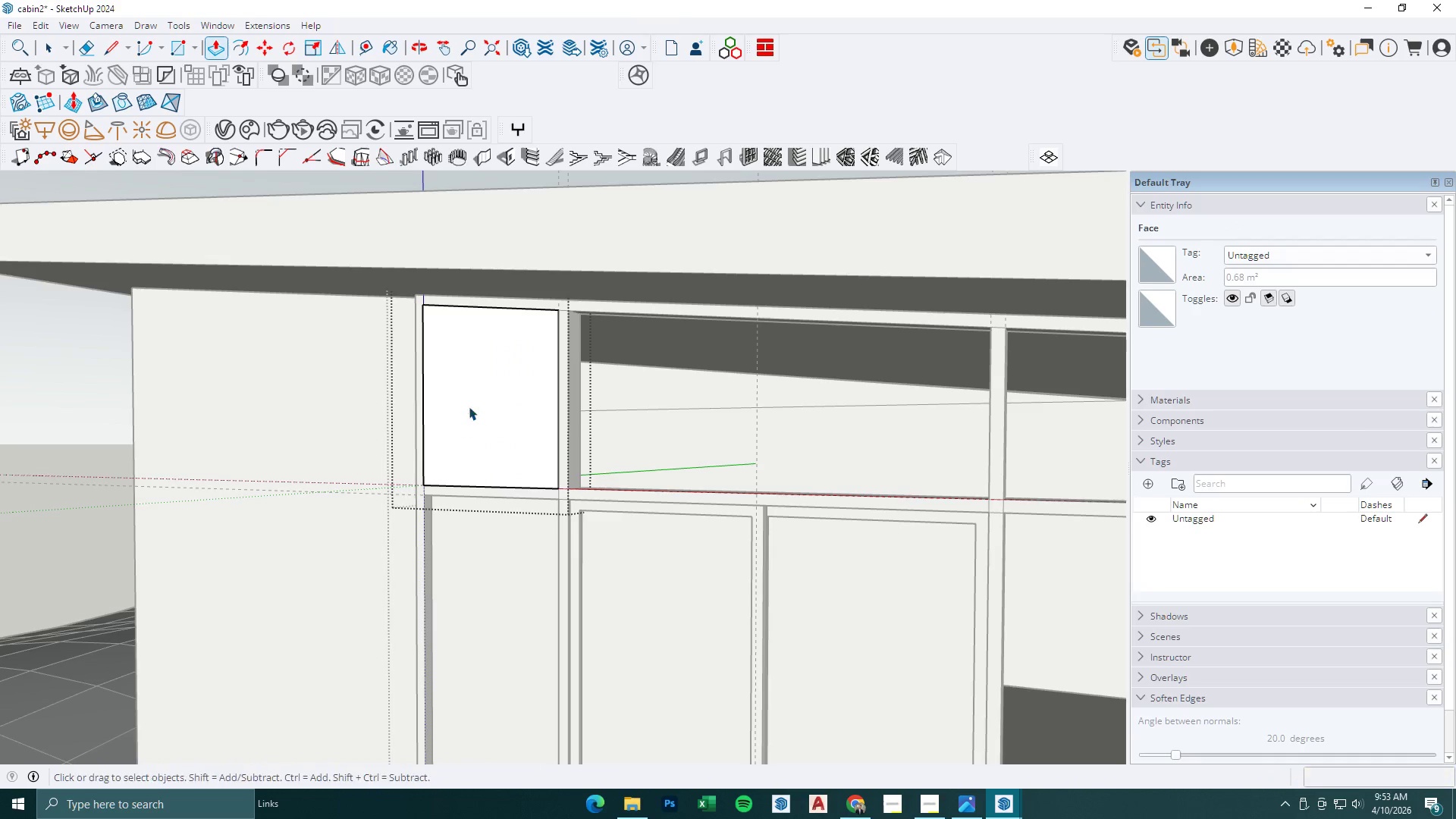 
key(Escape)
 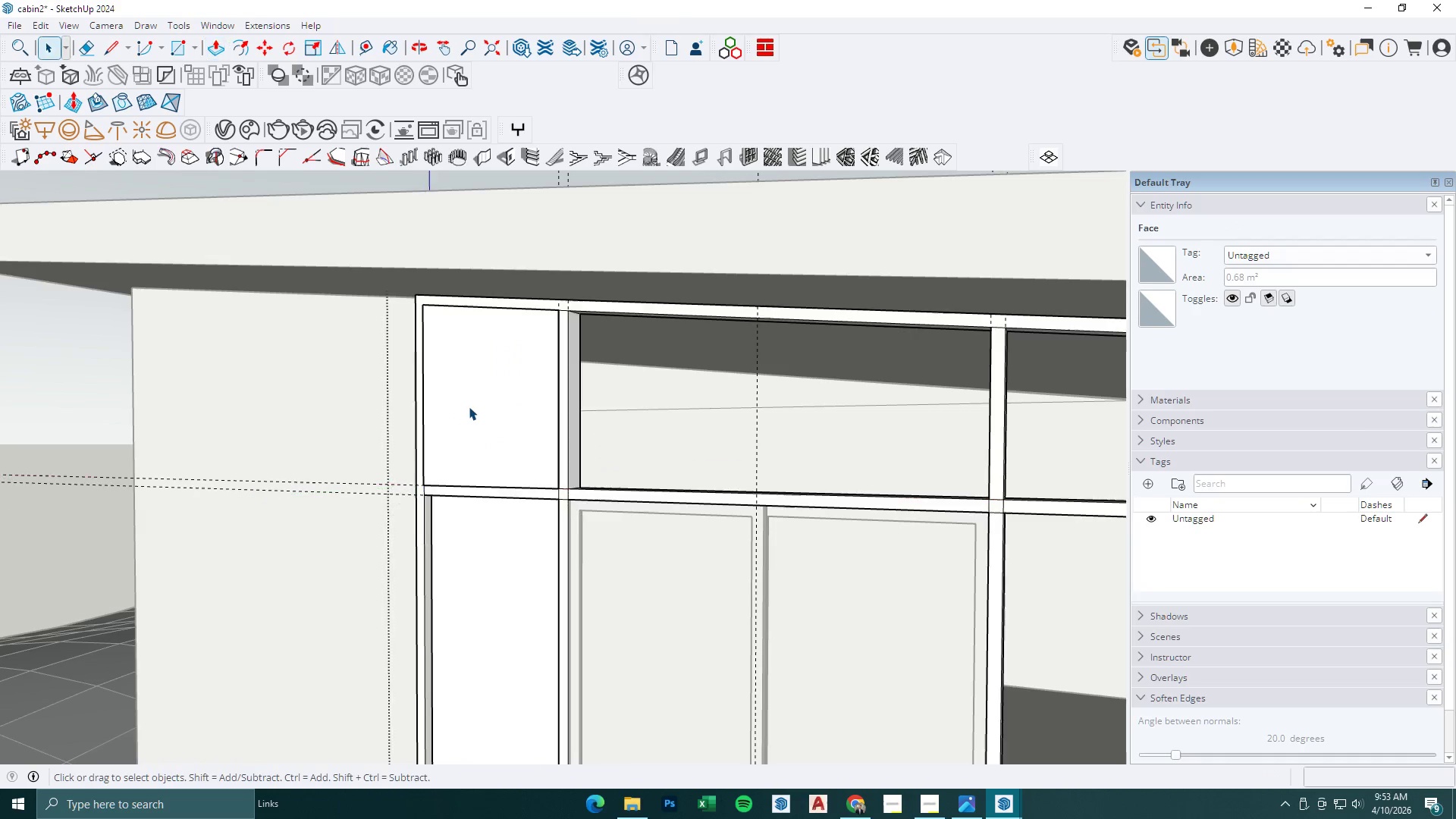 
left_click([469, 410])
 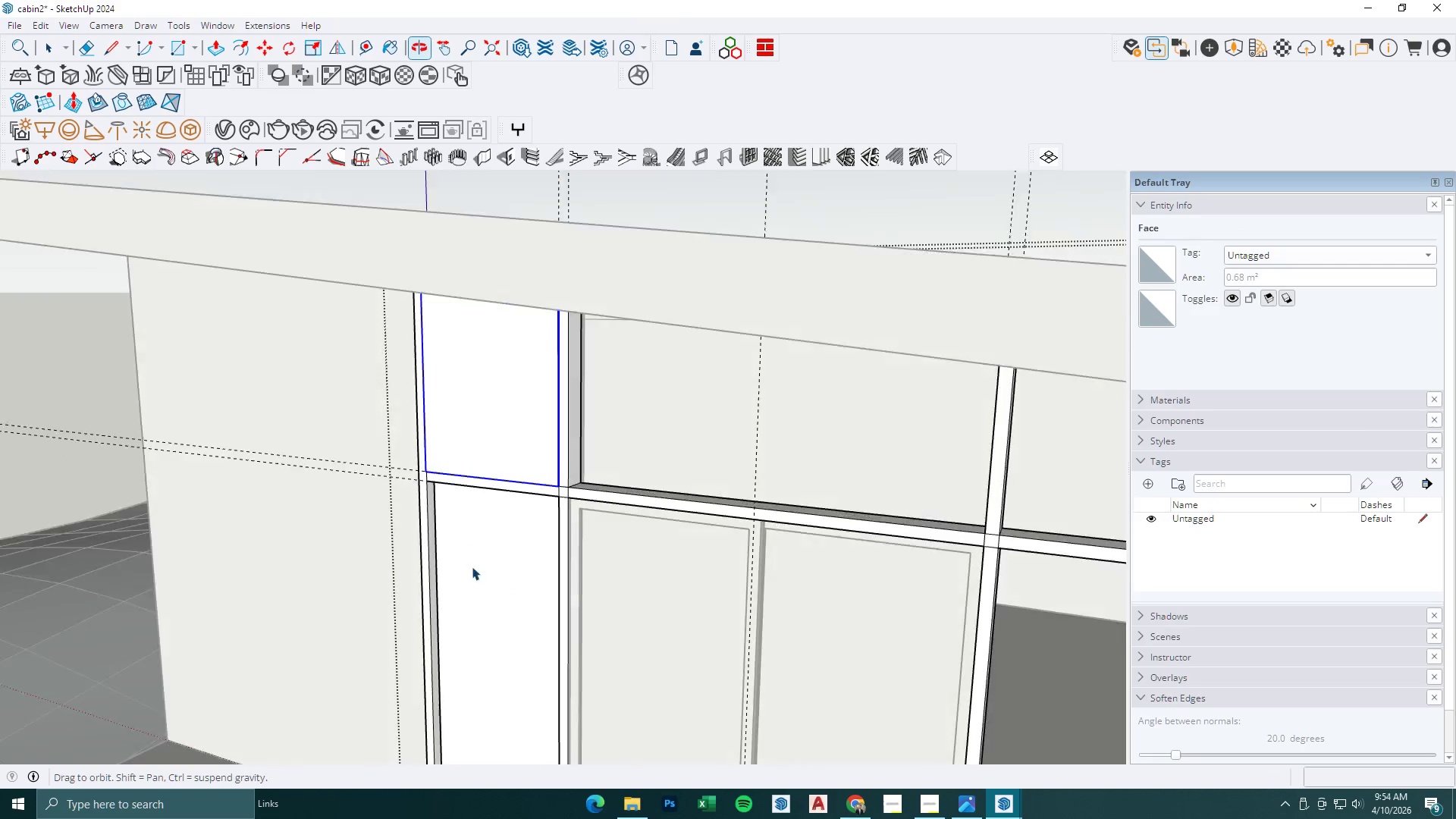 
key(M)
 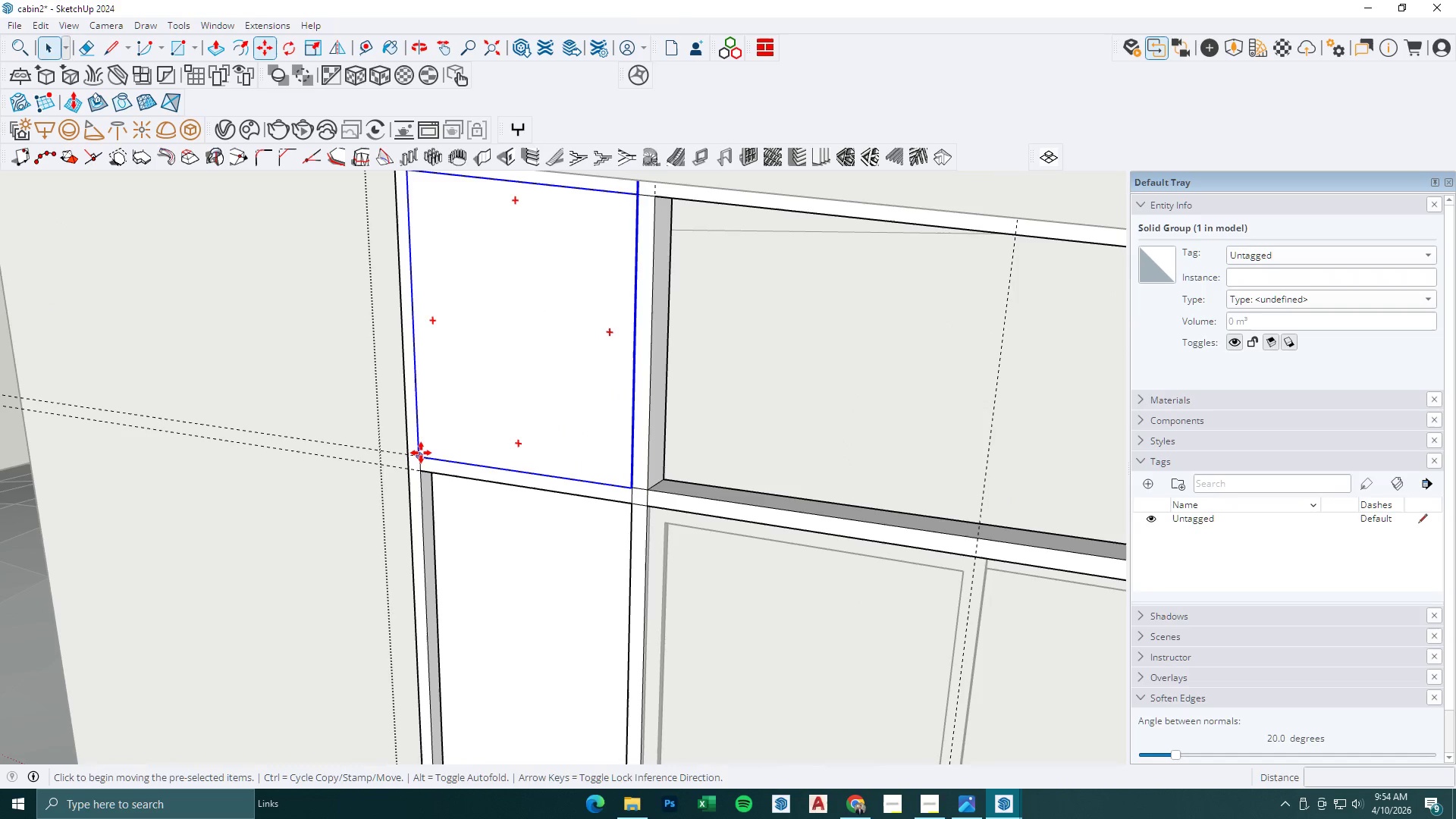 
left_click([421, 453])
 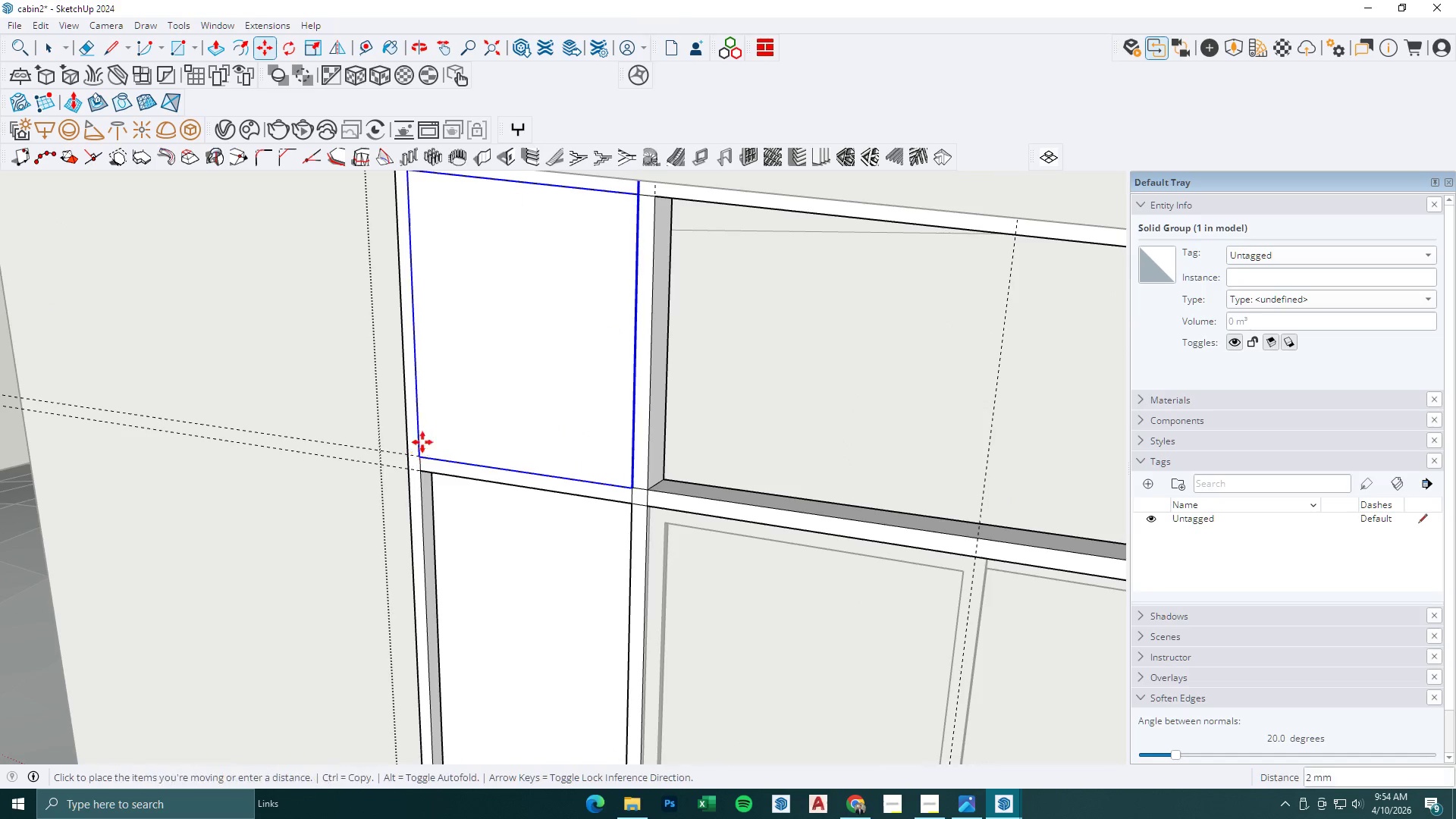 
scroll: coordinate [432, 444], scroll_direction: up, amount: 11.0
 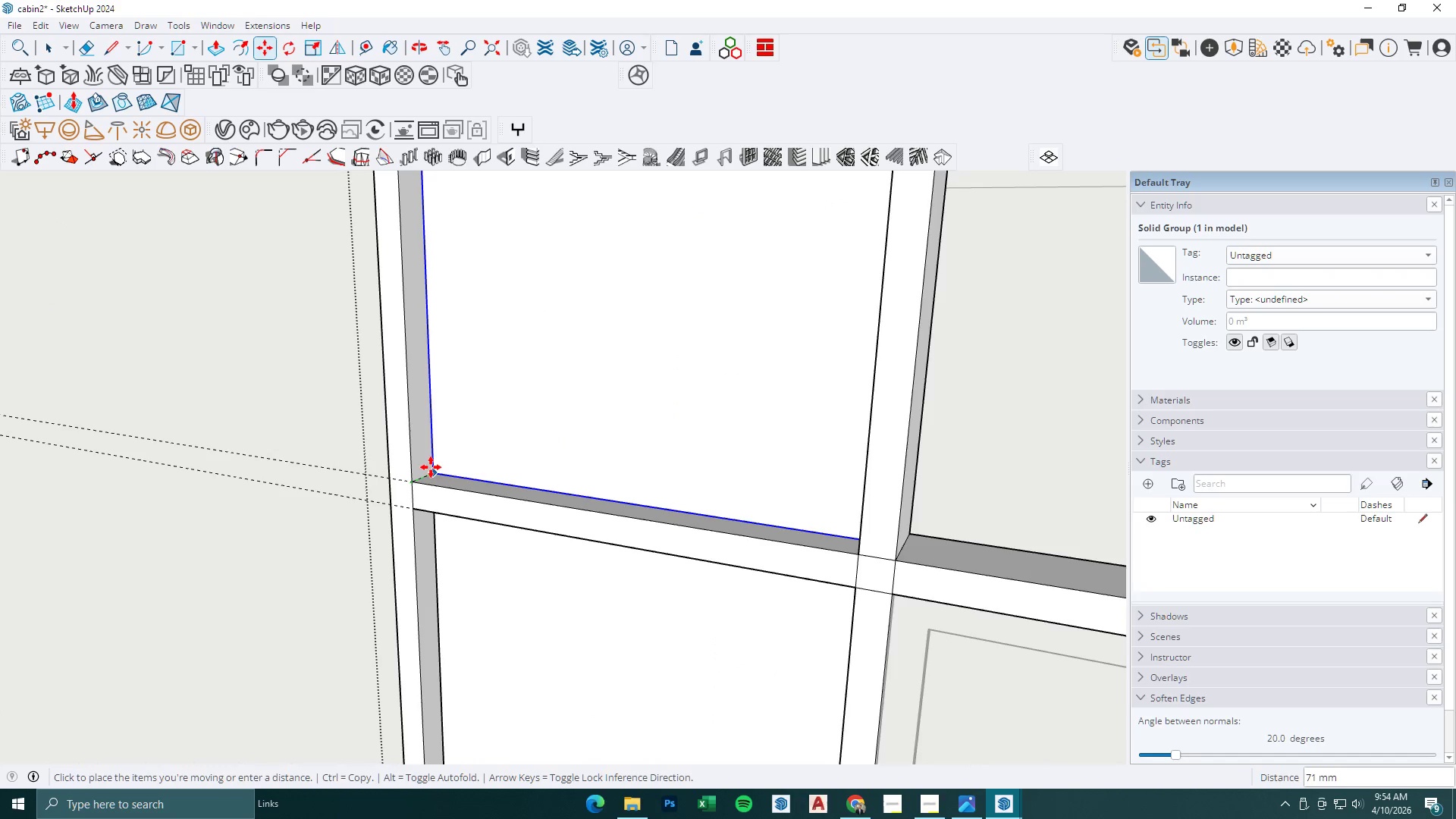 
left_click([431, 467])
 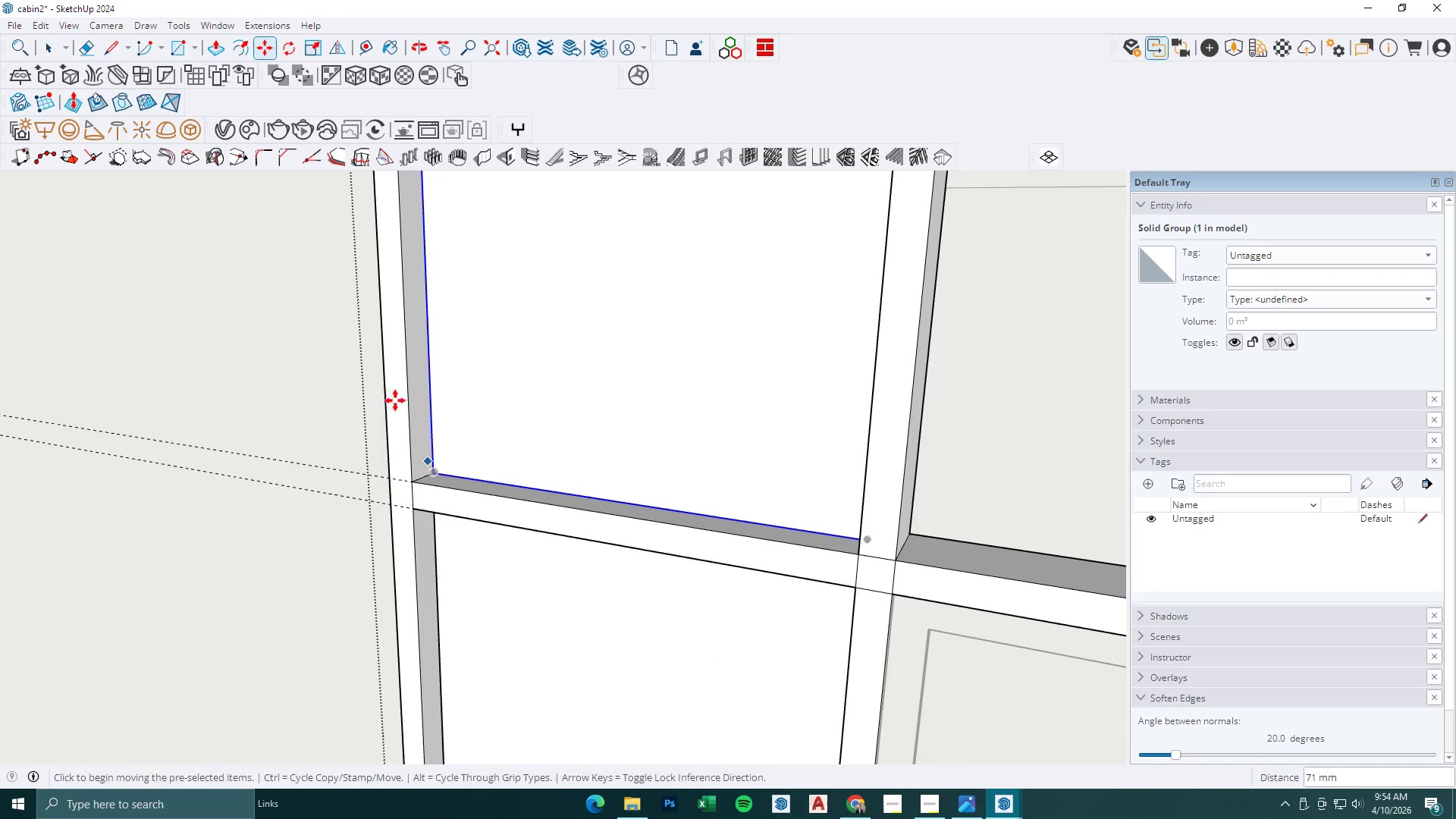 
key(Semicolon)
 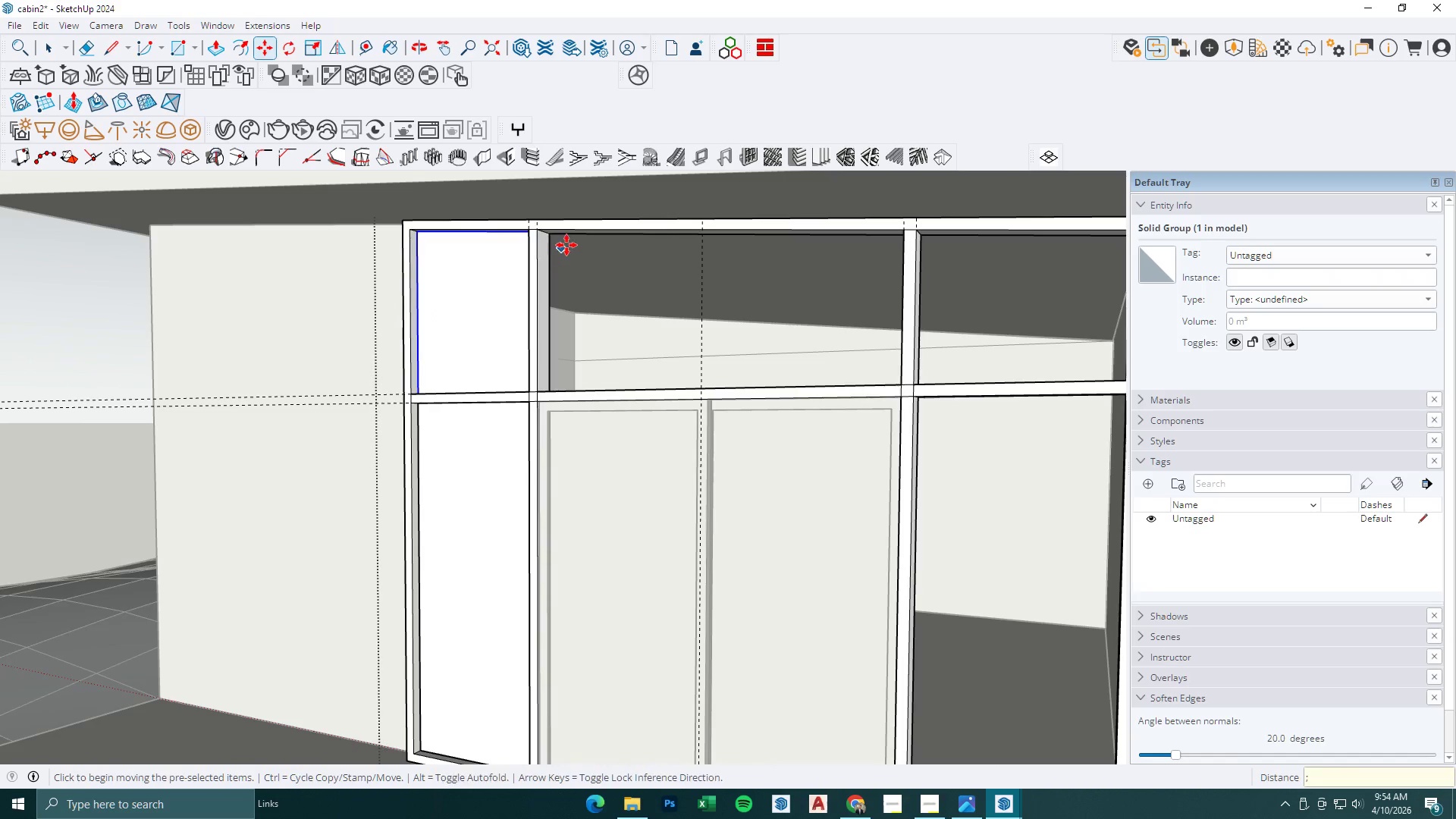 
scroll: coordinate [488, 435], scroll_direction: down, amount: 17.0
 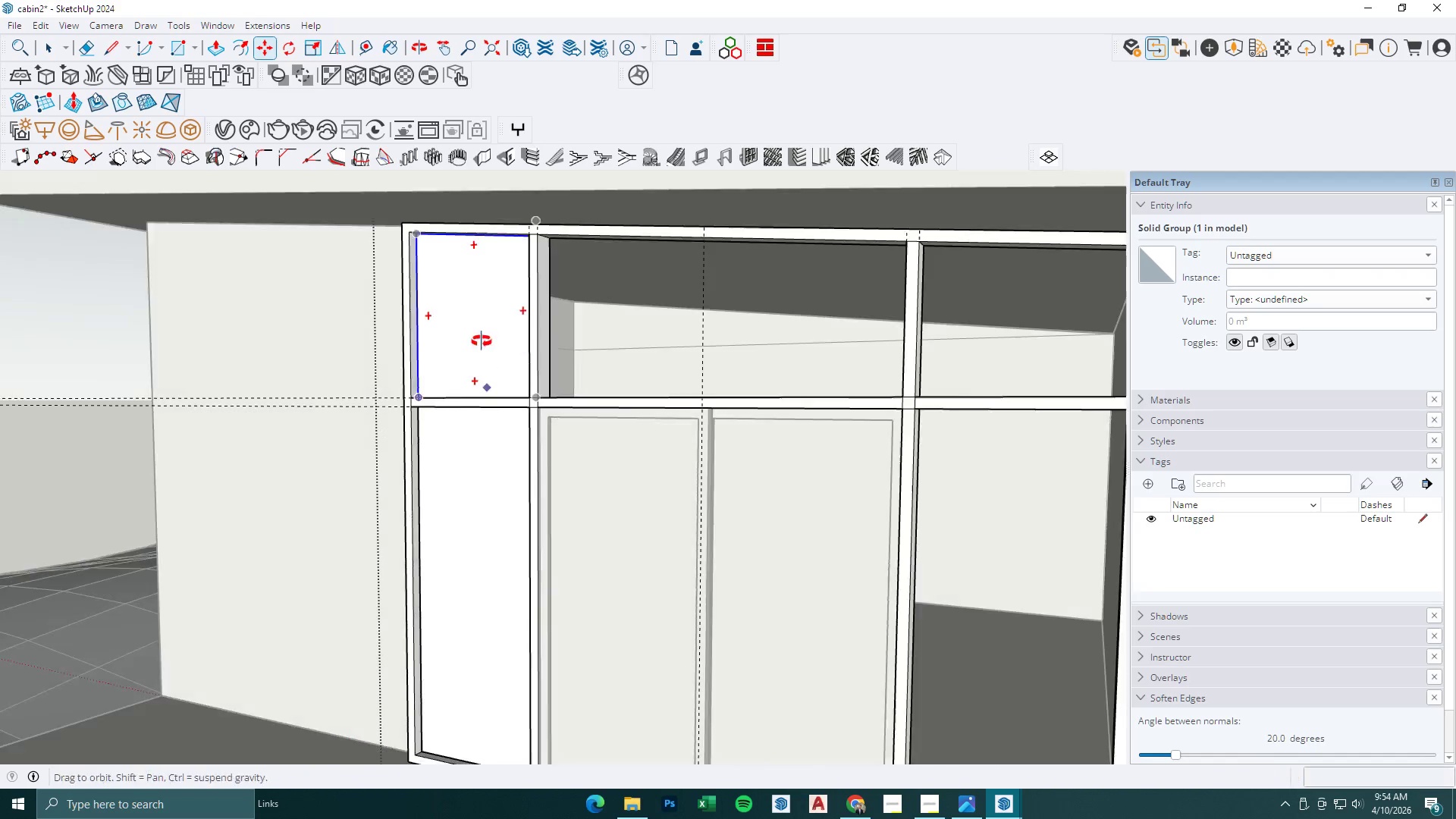 
key(L)
 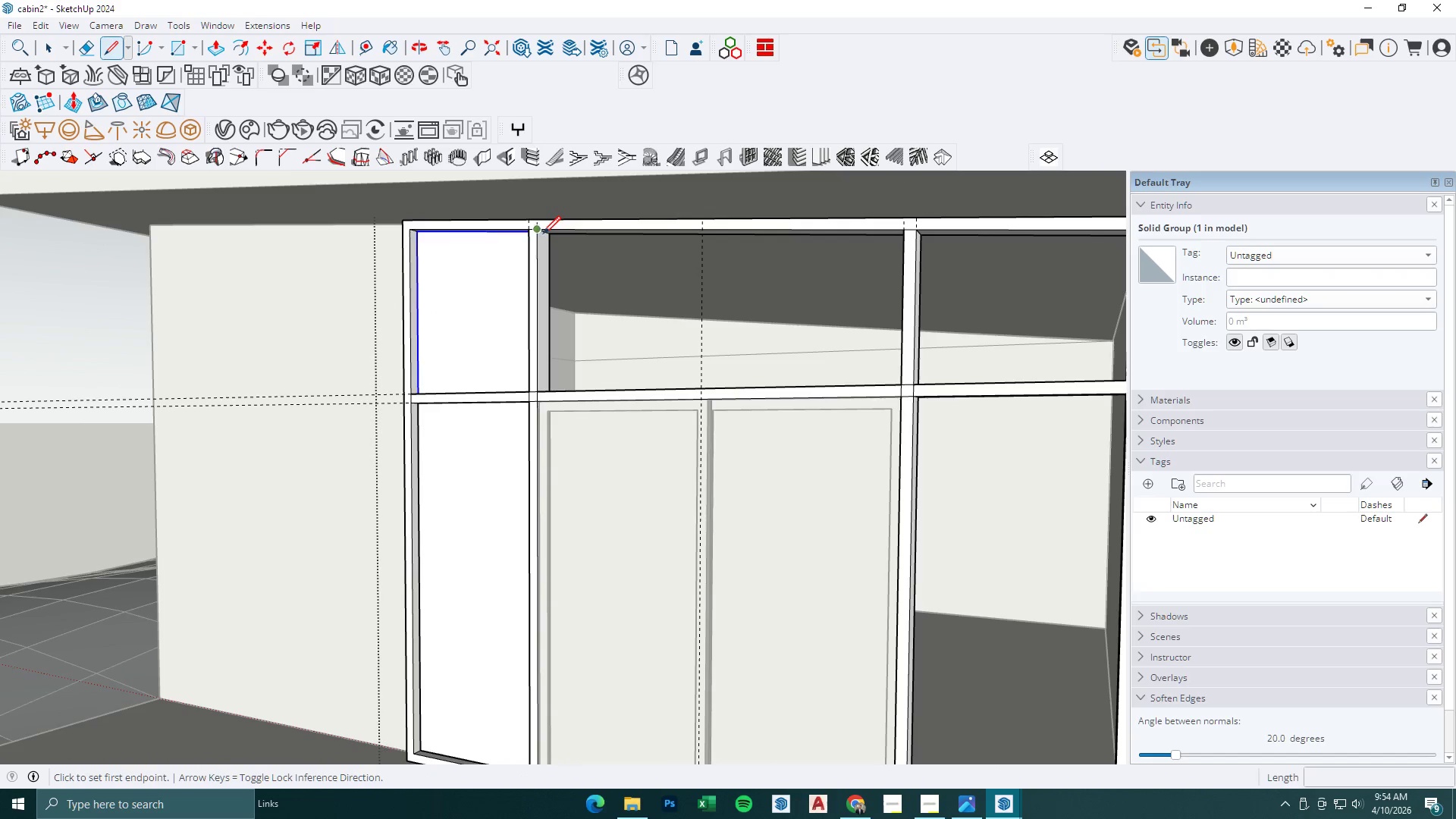 
left_click([543, 230])
 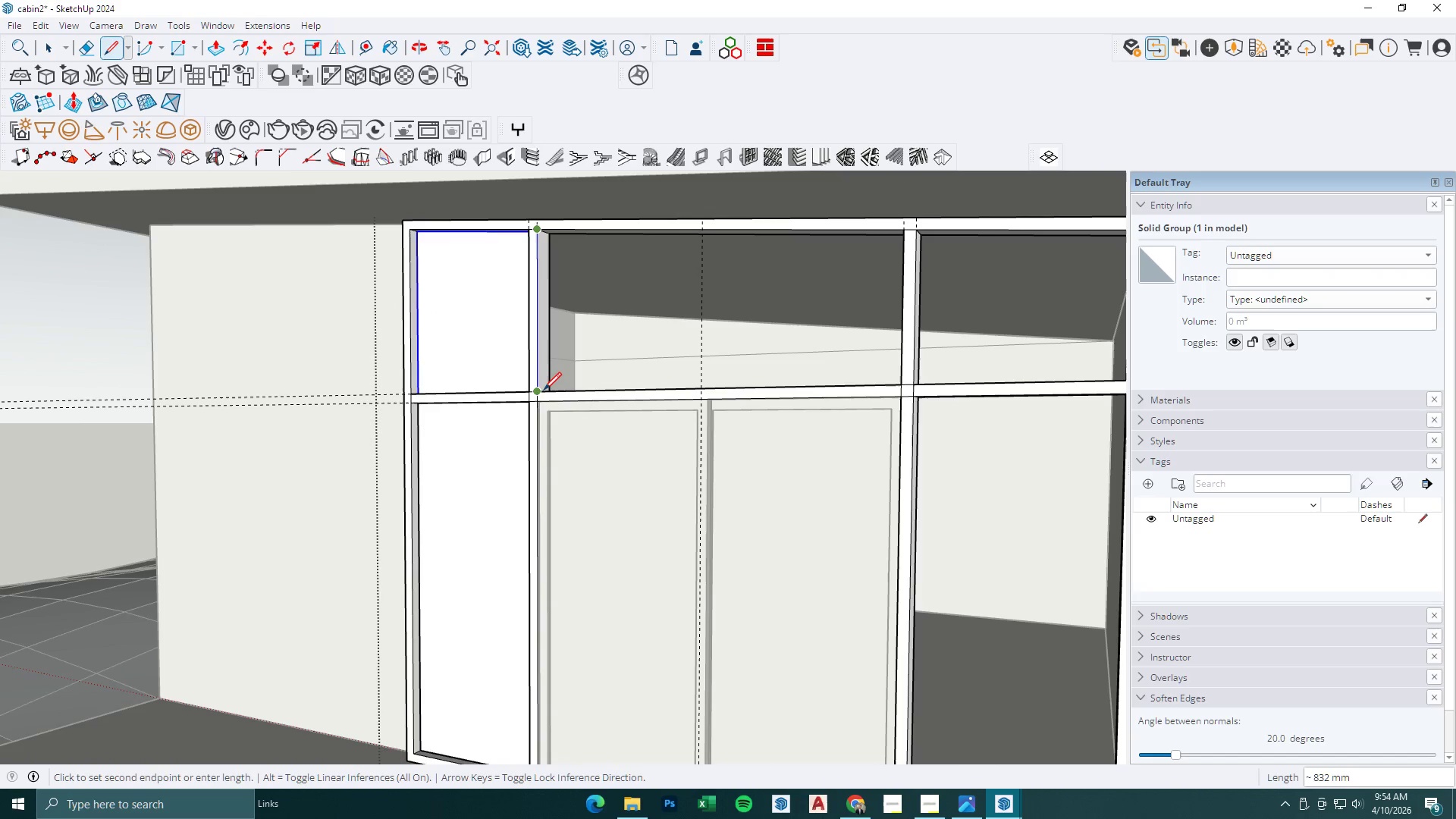 
left_click([544, 390])
 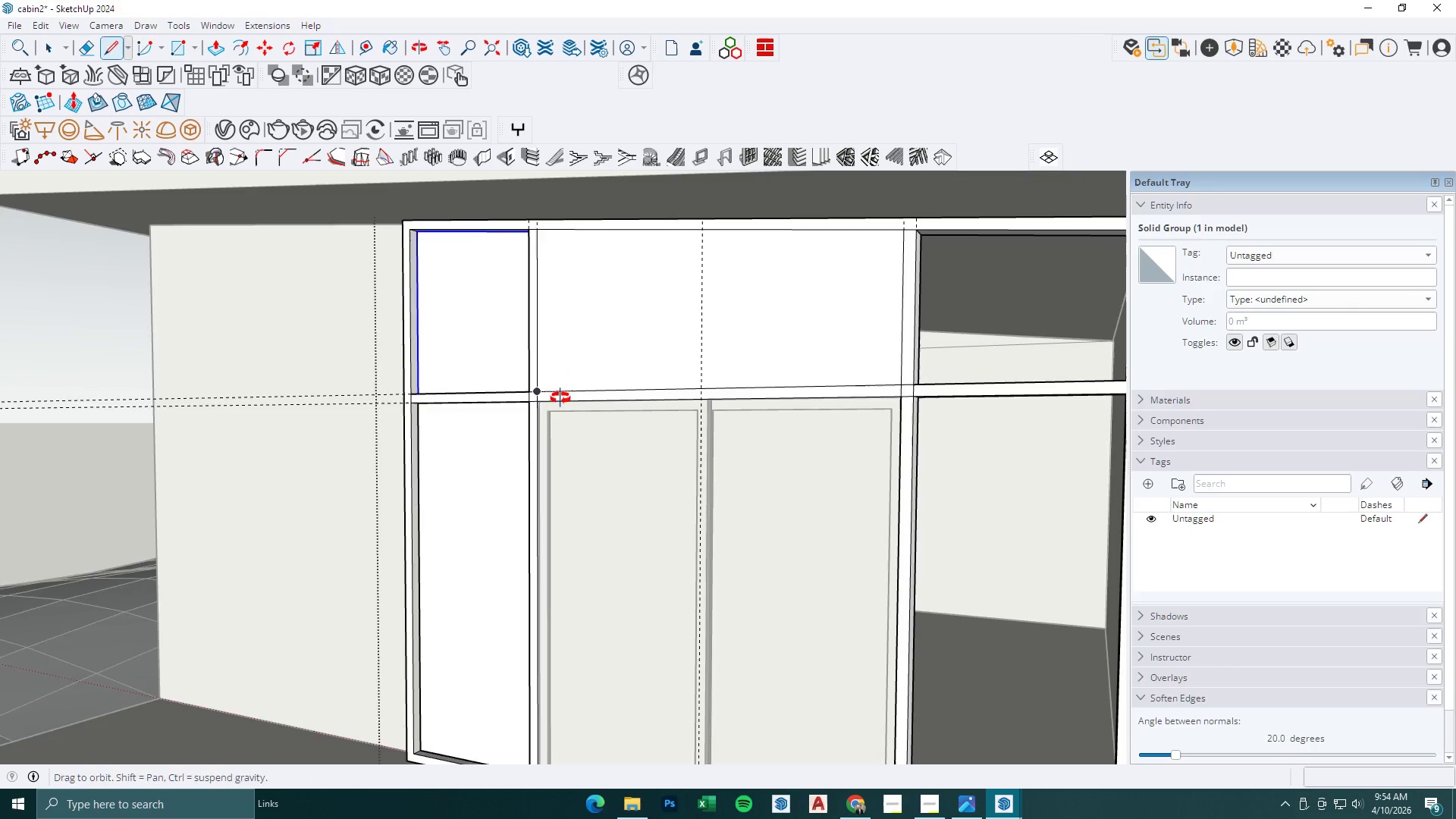 
key(Space)
 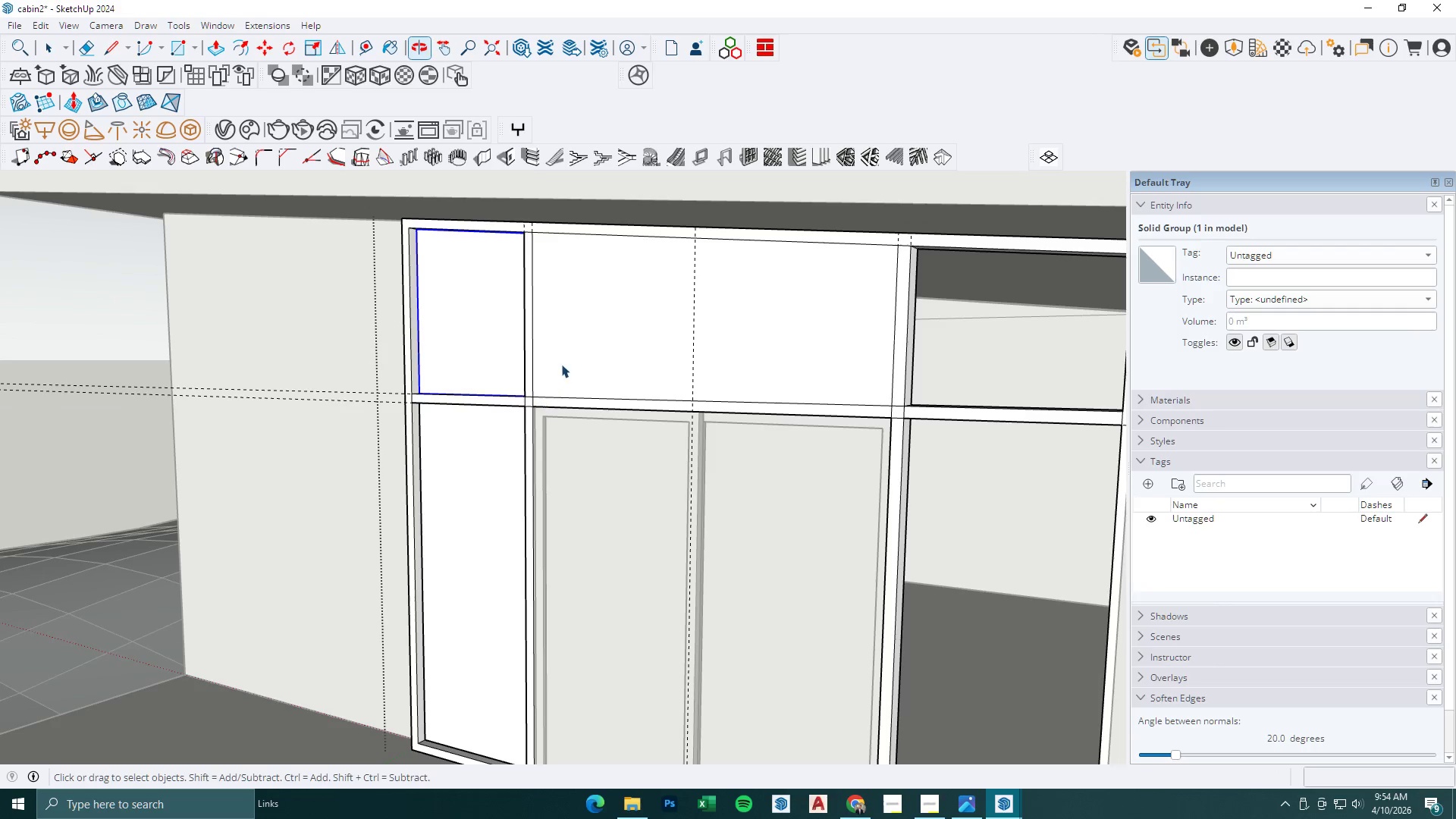 
double_click([561, 364])
 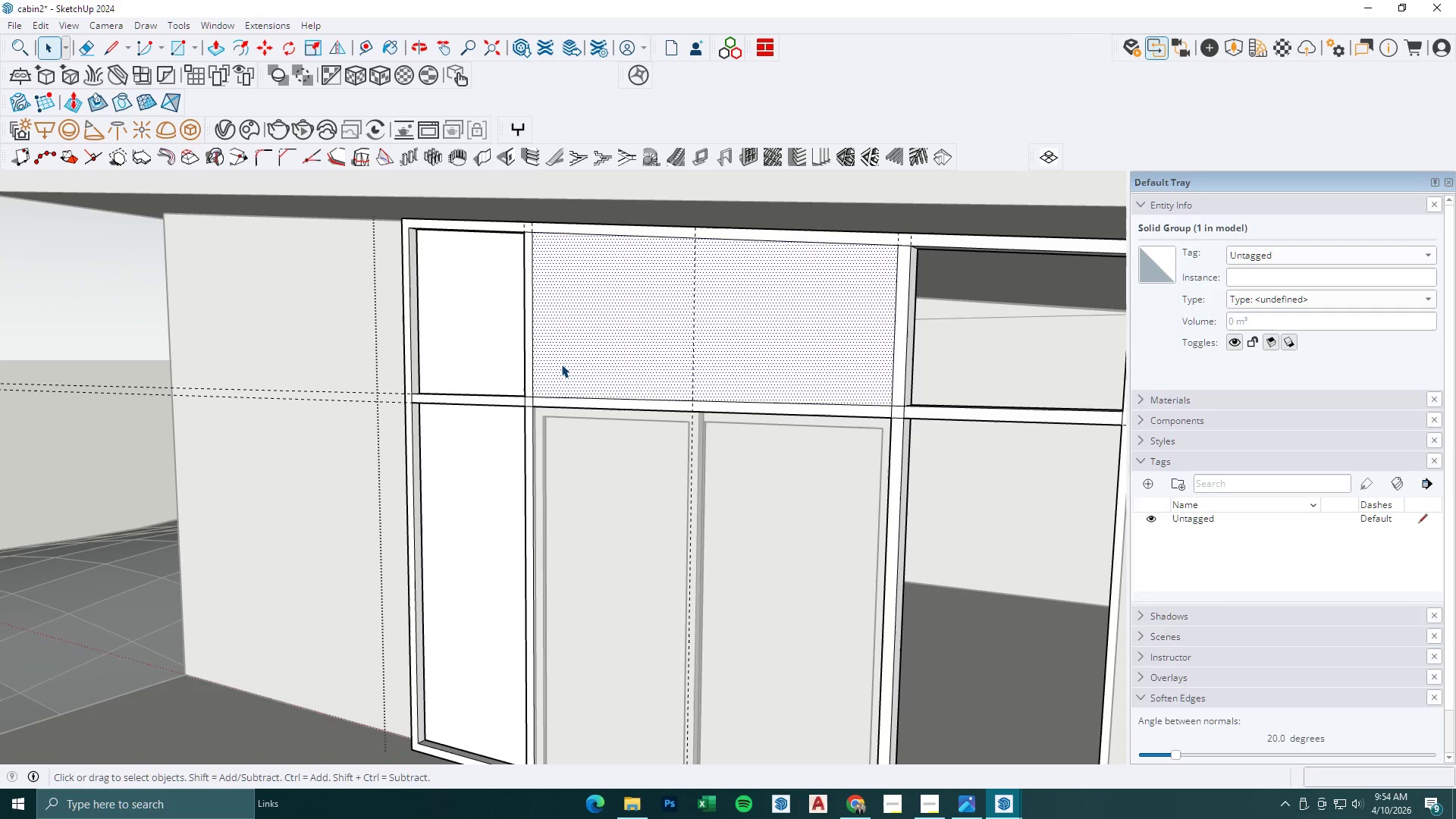 
right_click([561, 364])
 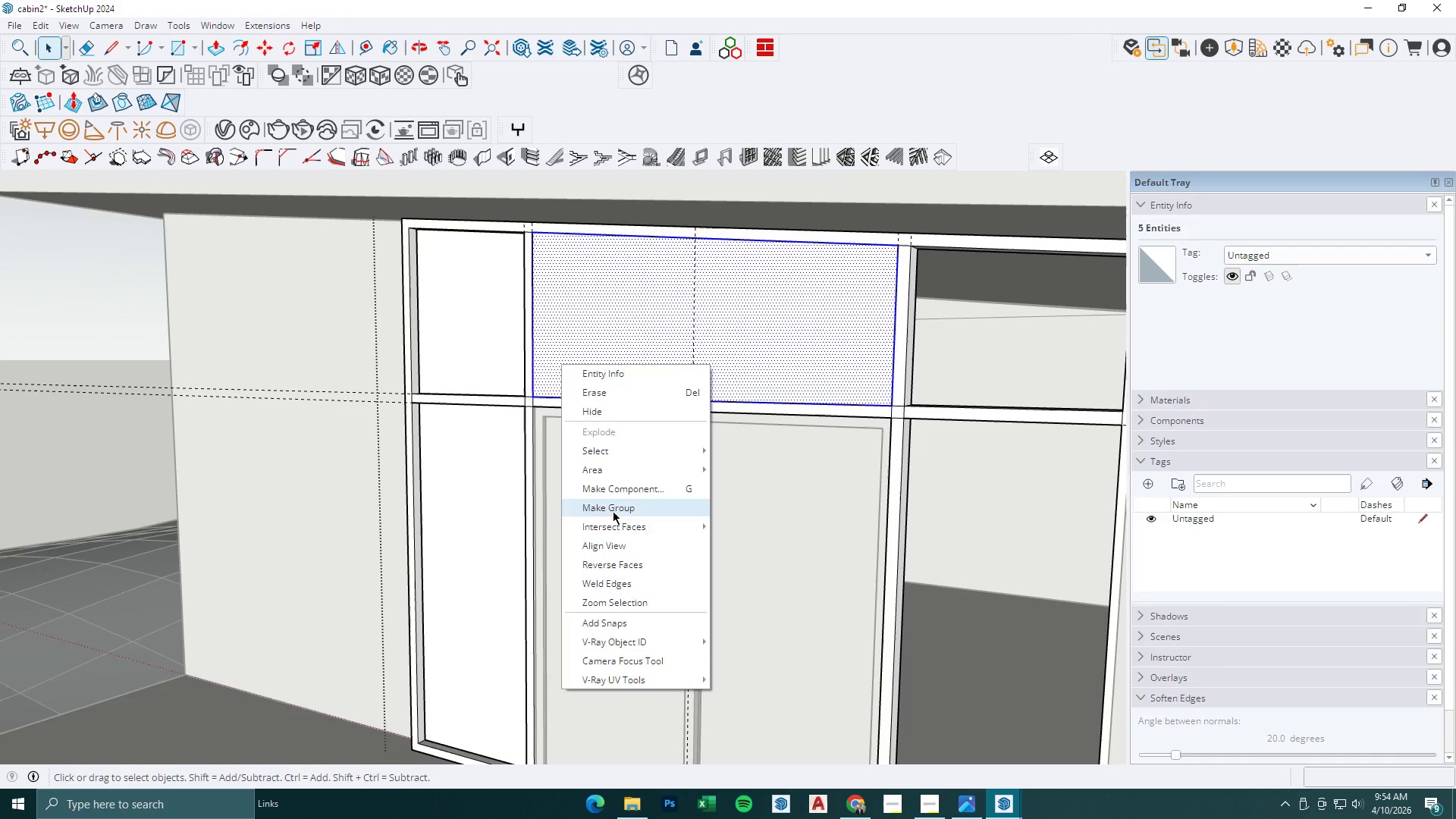 
double_click([604, 347])
 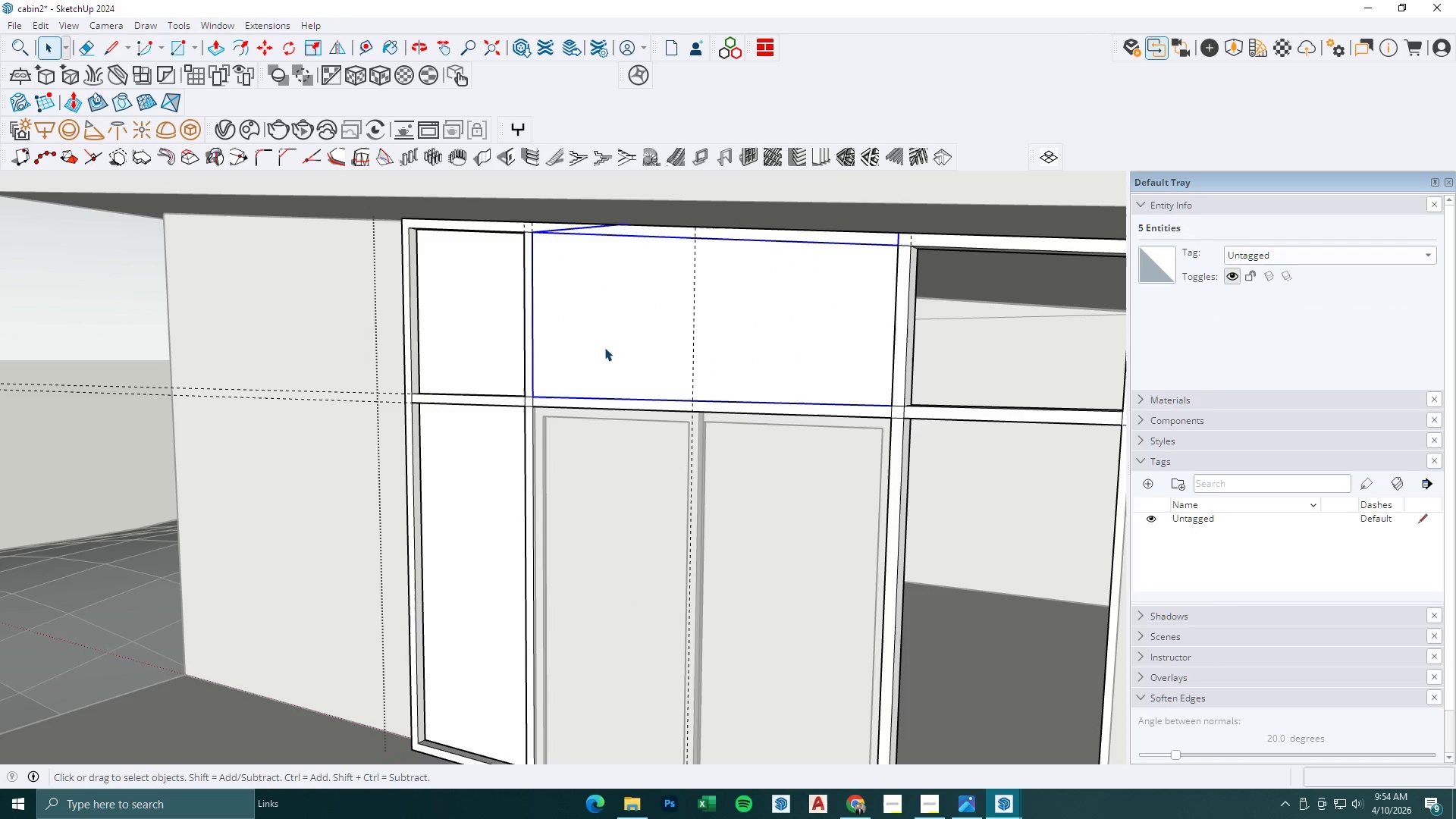 
triple_click([604, 347])
 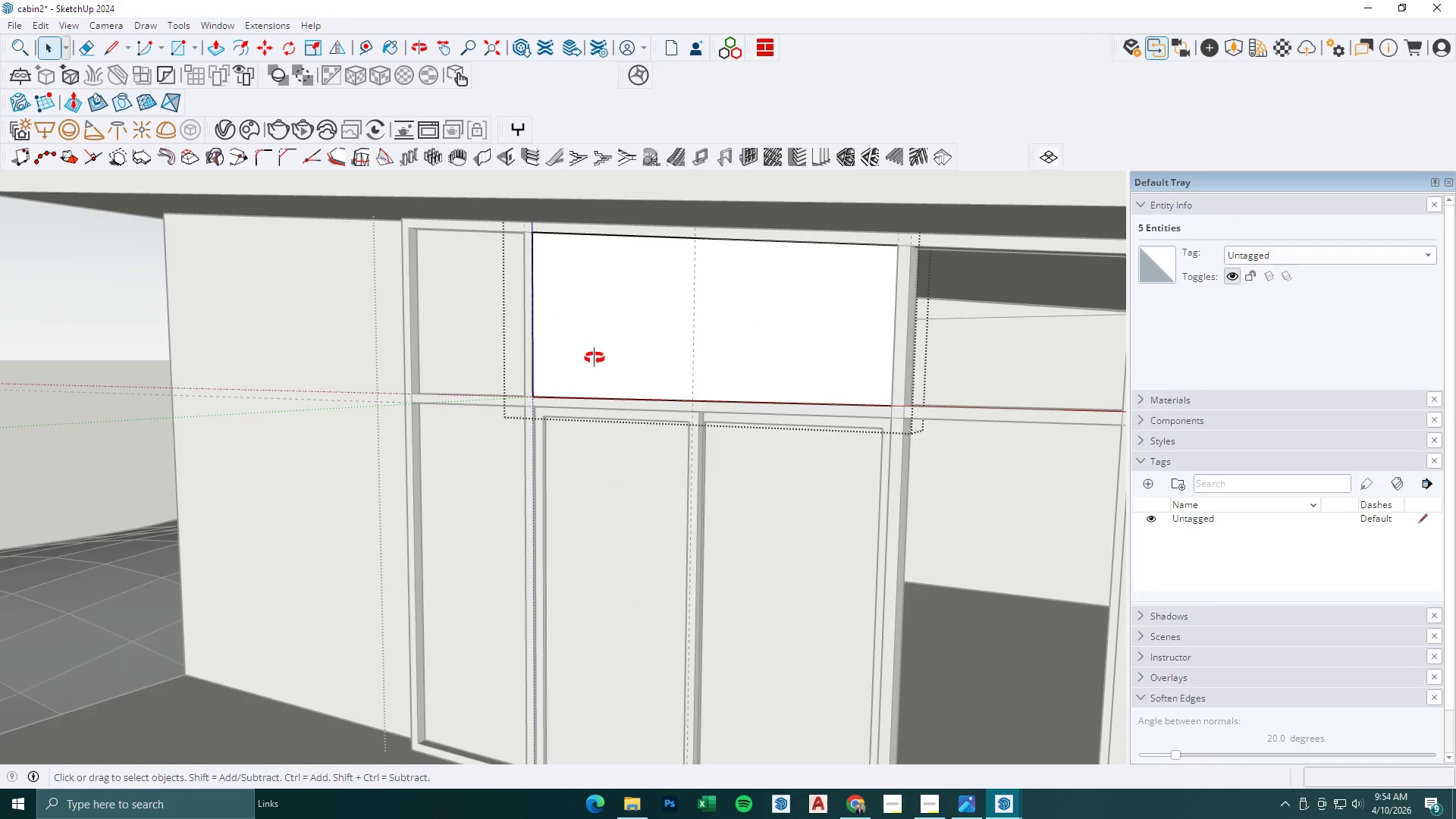 
key(P)
 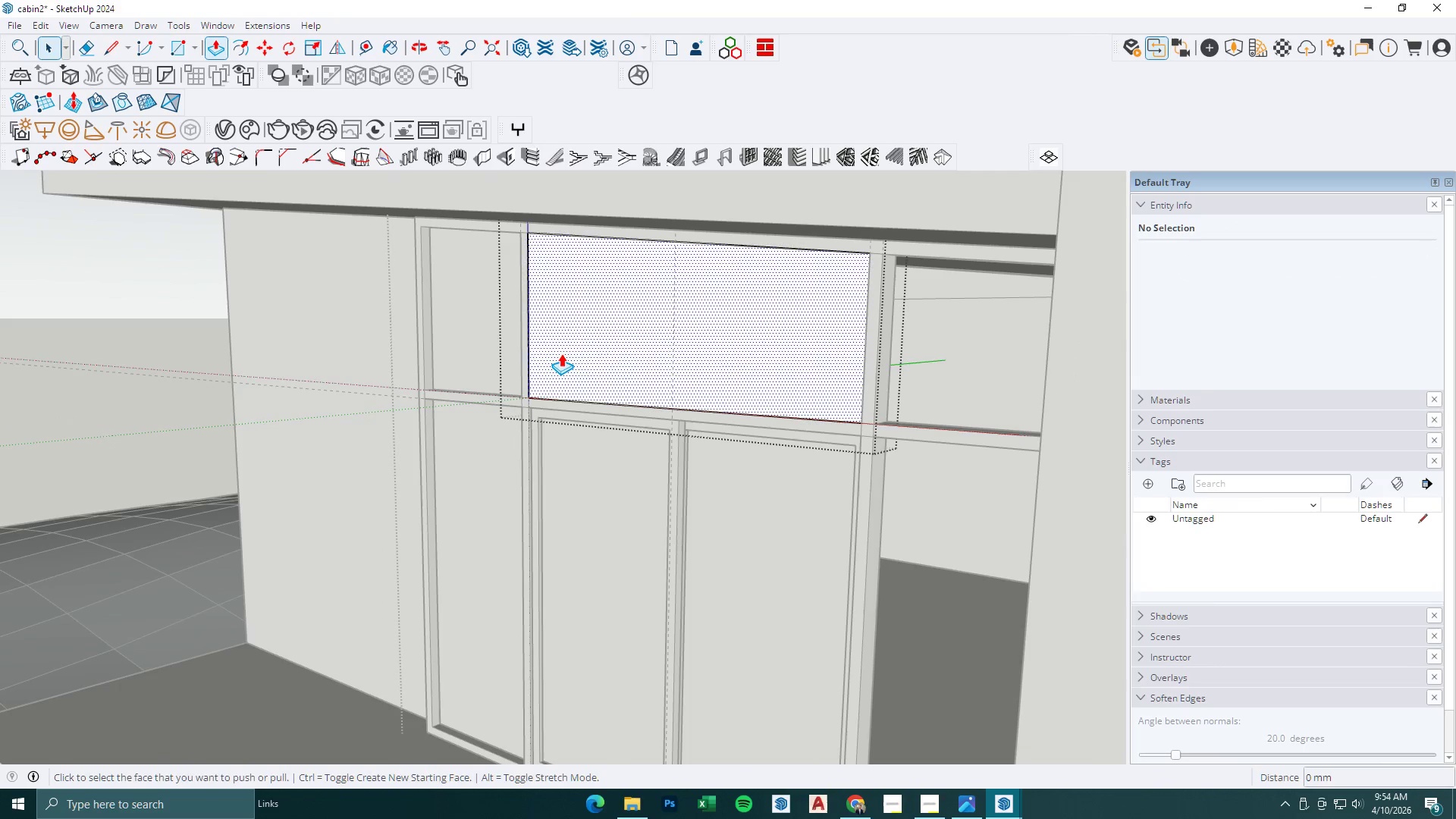 
left_click([561, 353])
 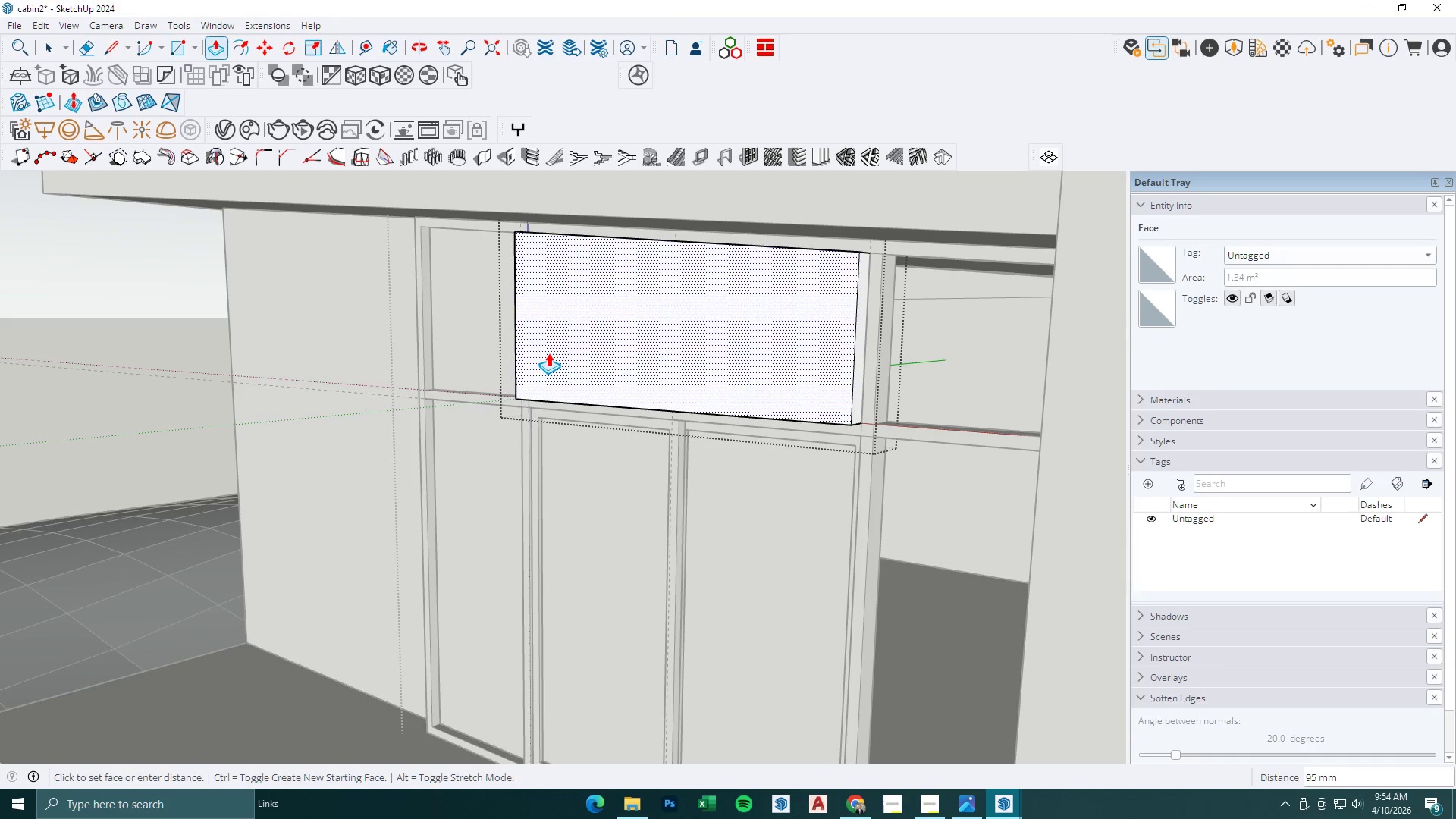 
key(Numpad6)
 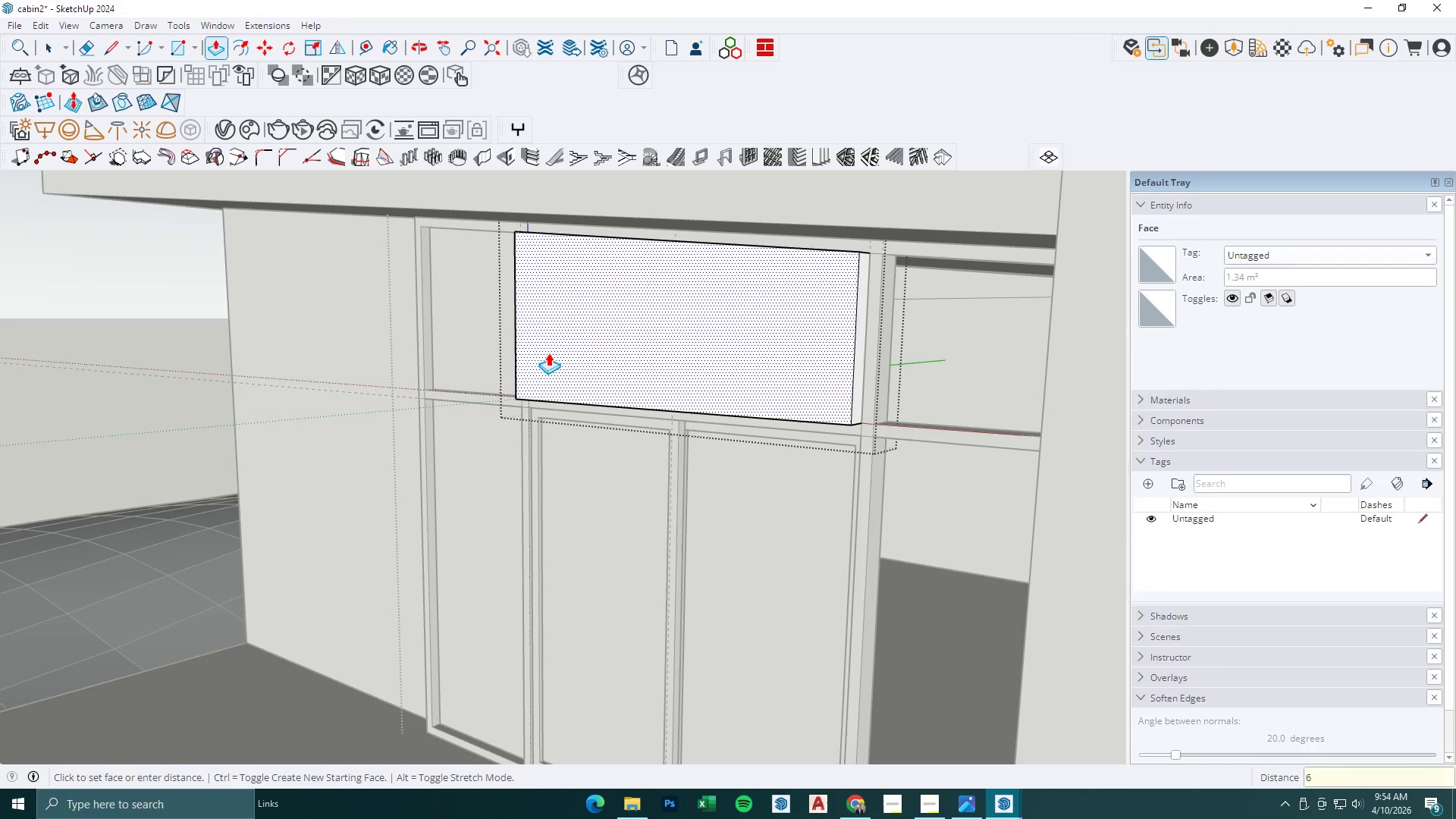 
key(NumpadEnter)
 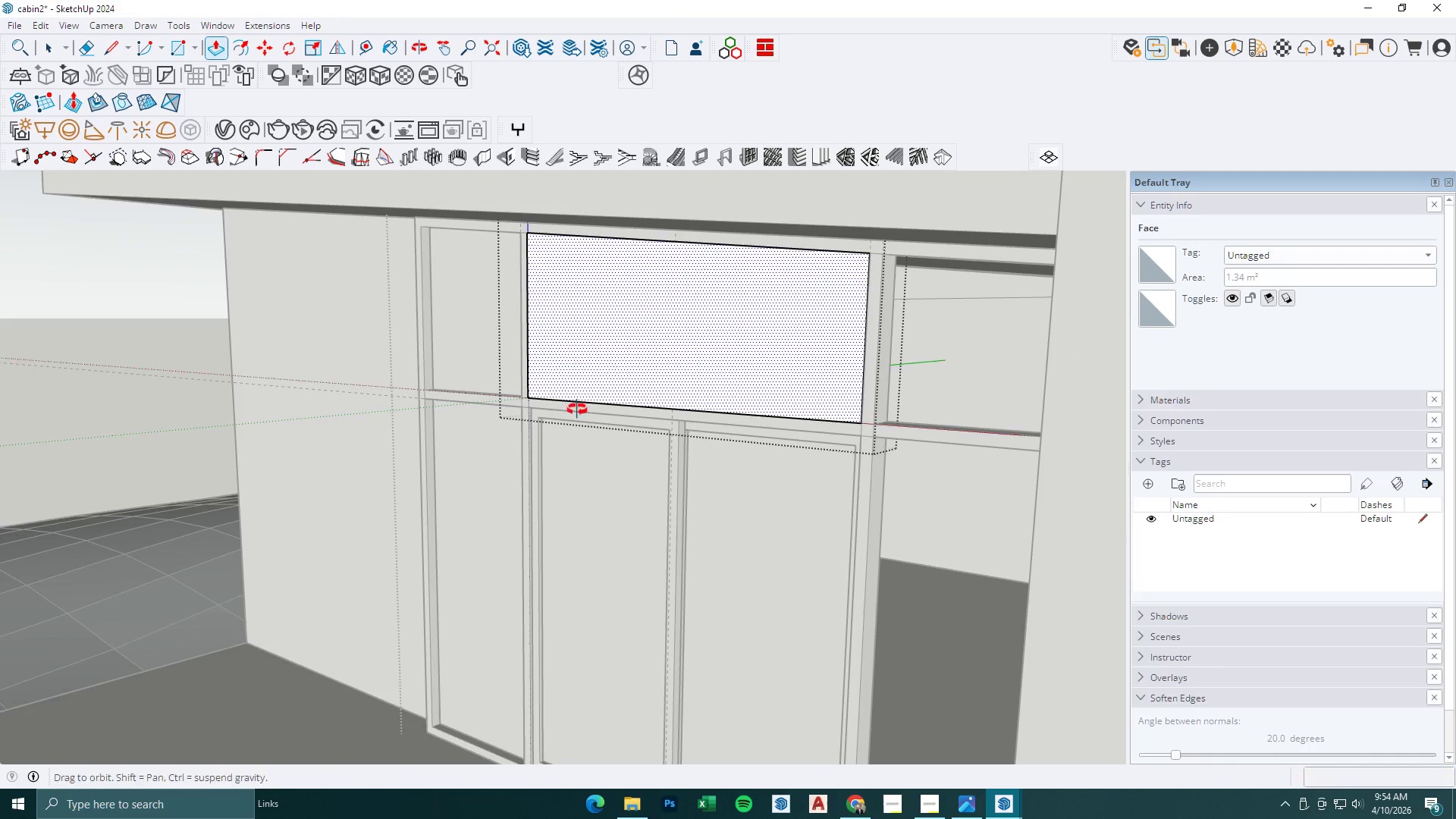 
key(Space)
 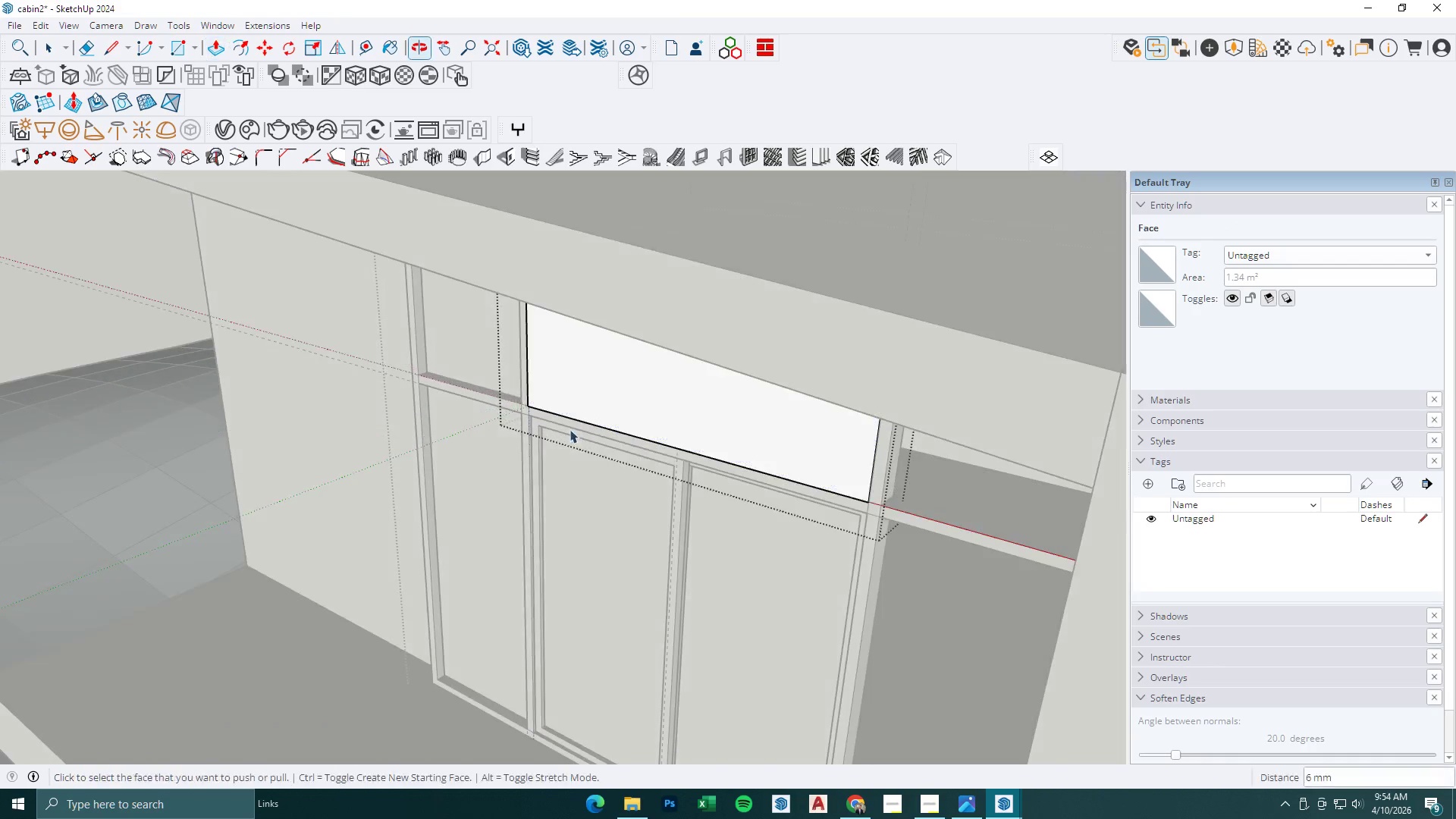 
key(Escape)
 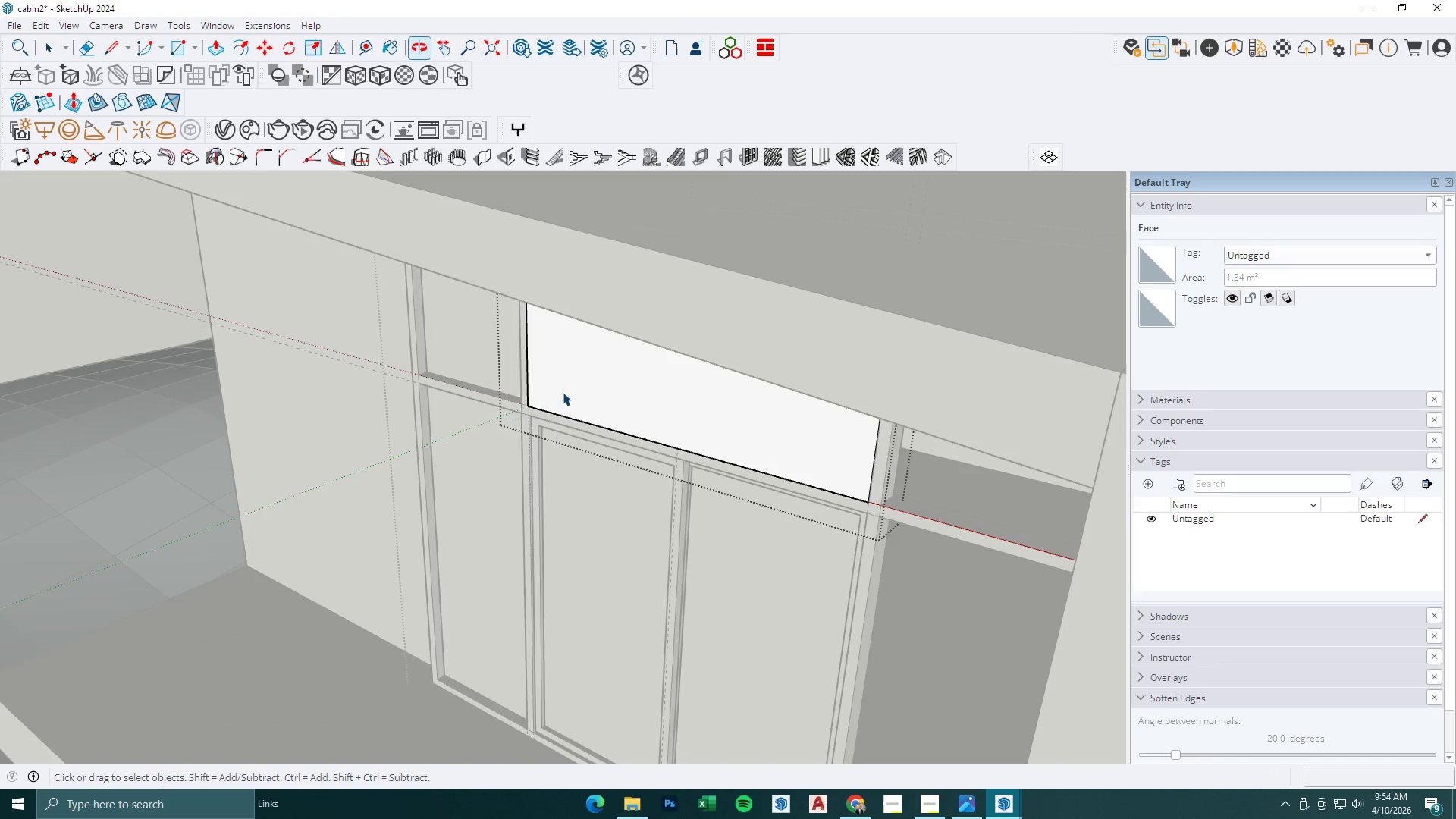 
left_click([561, 388])
 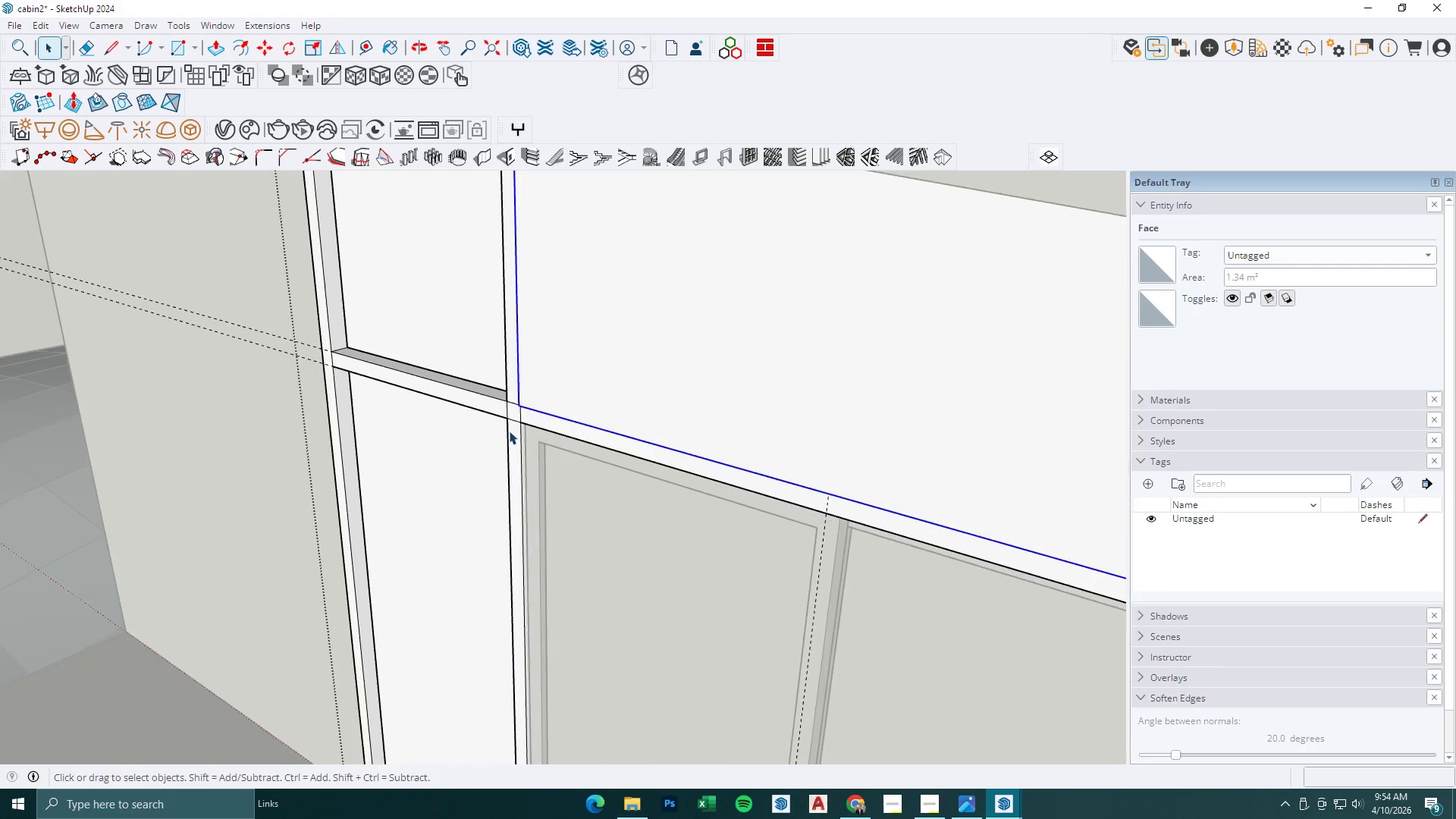 
key(M)
 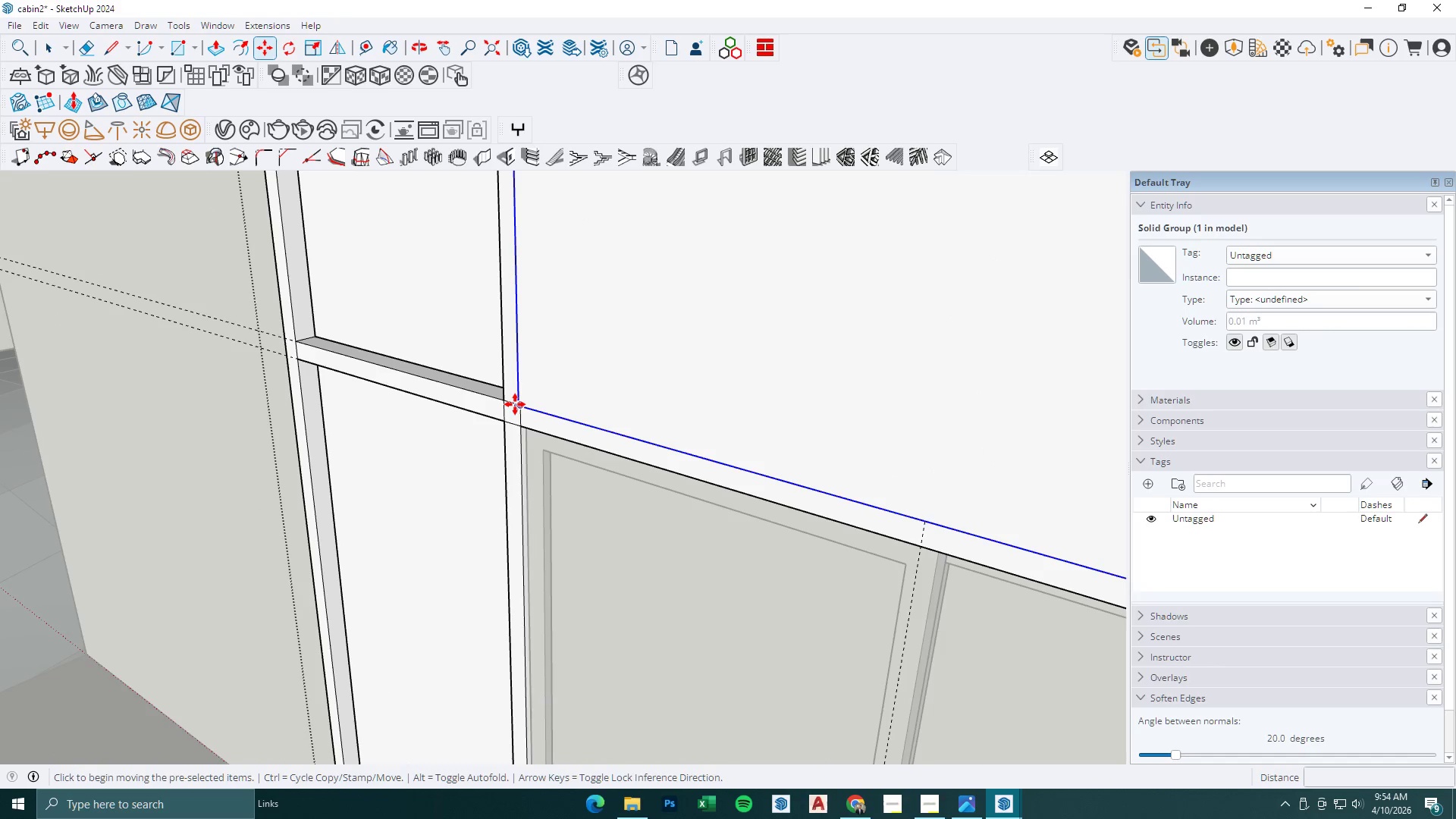 
scroll: coordinate [524, 397], scroll_direction: up, amount: 8.0
 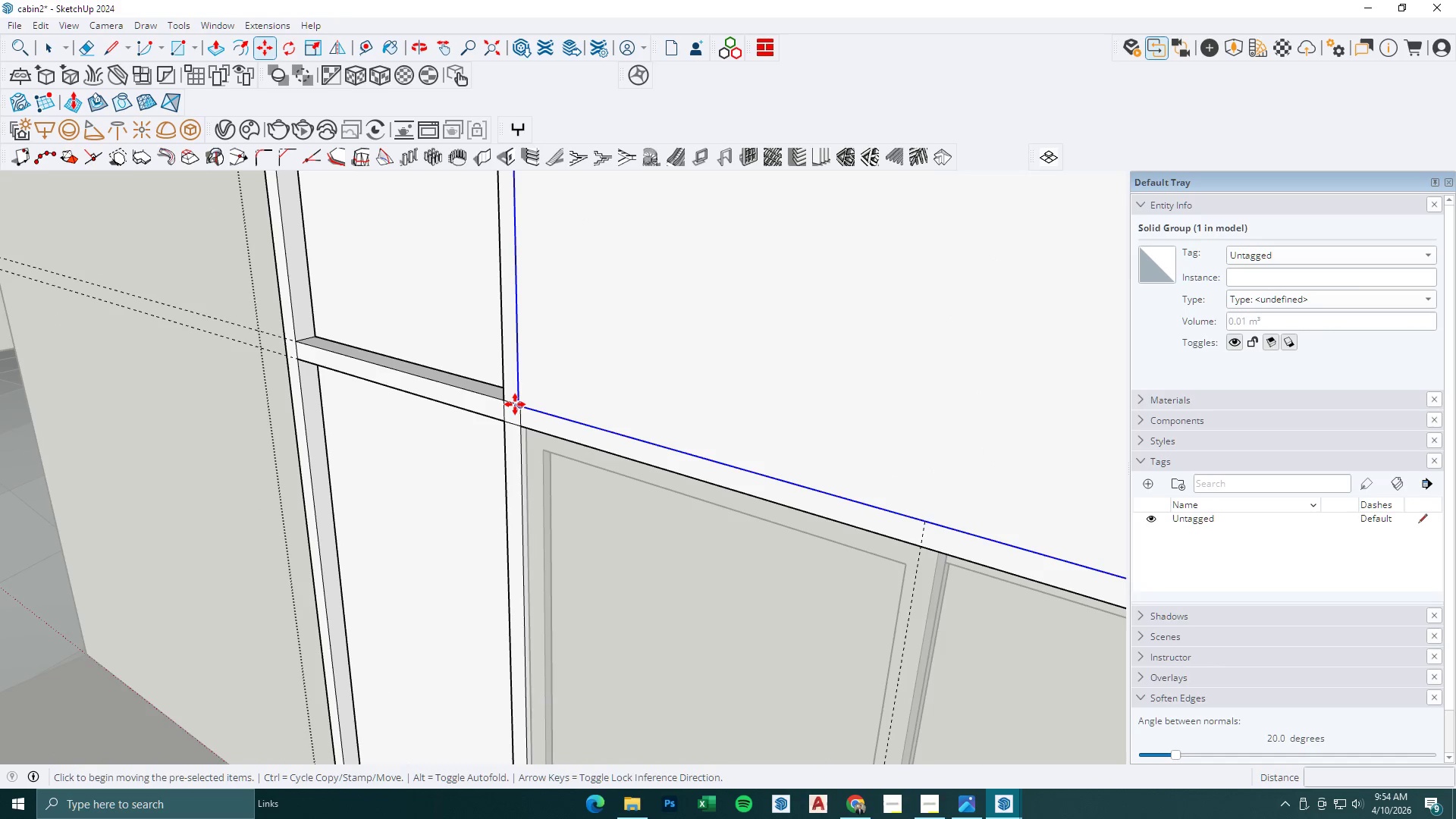 
left_click([515, 404])
 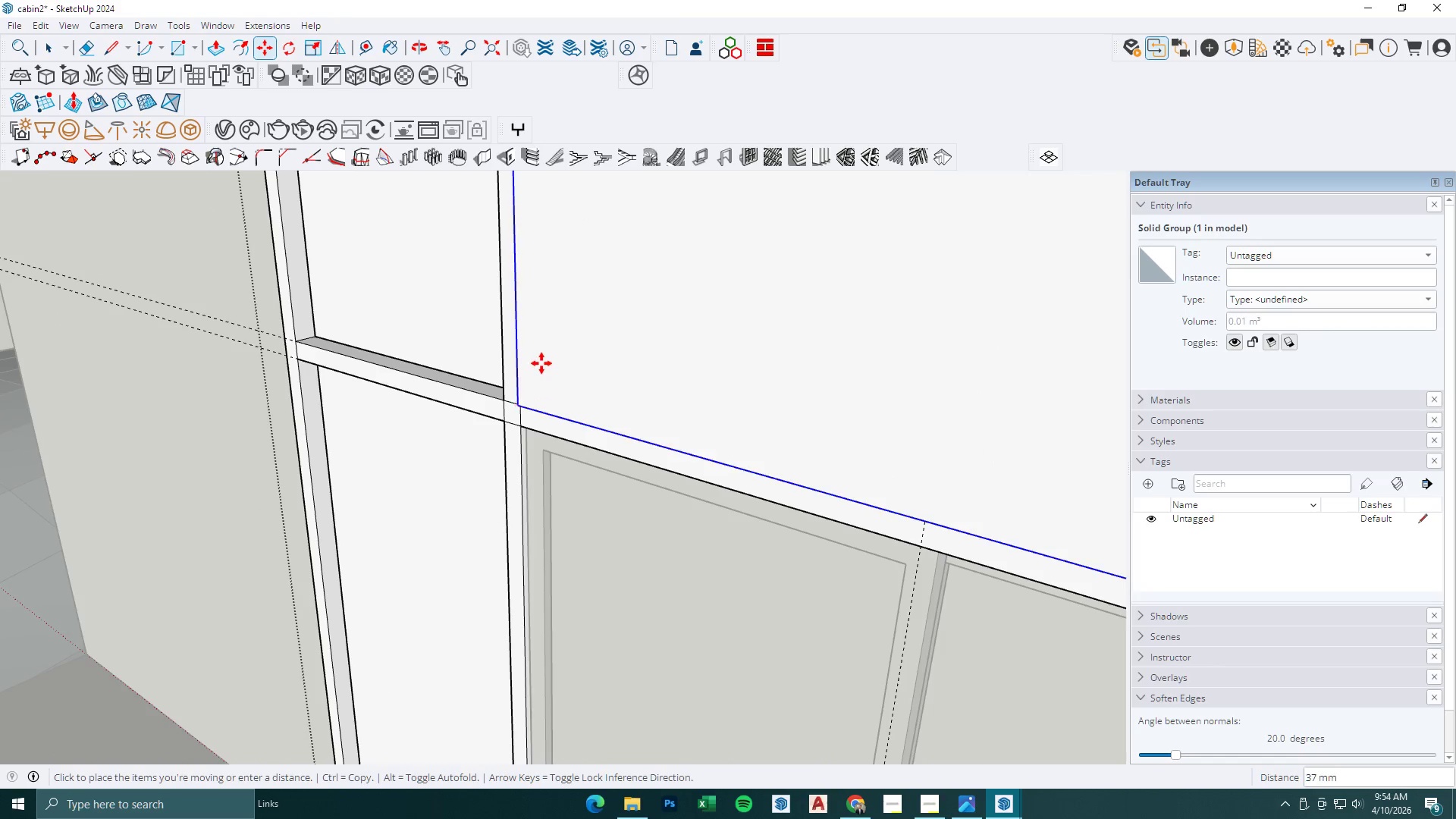 
scroll: coordinate [539, 386], scroll_direction: up, amount: 6.0
 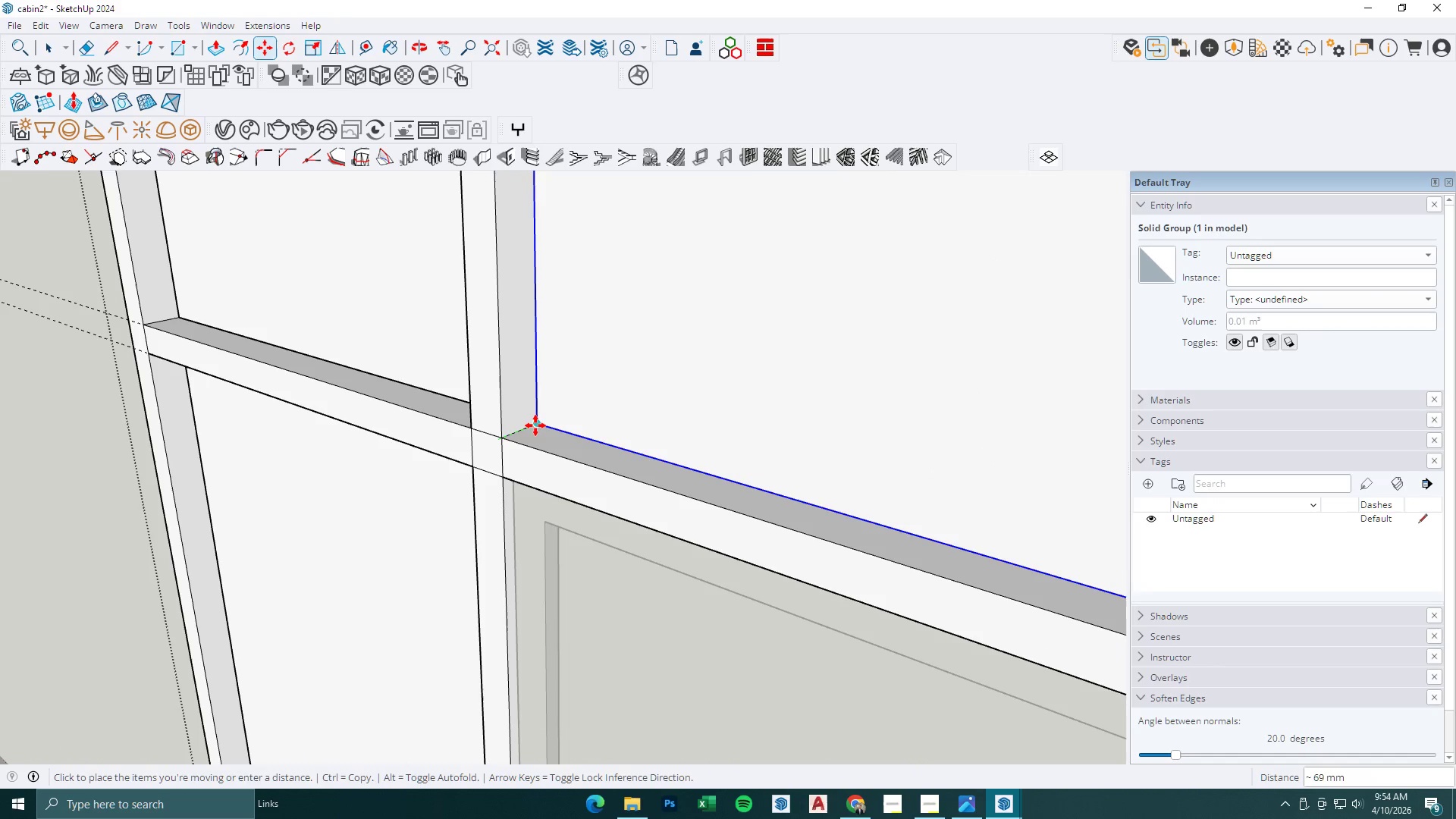 
left_click([535, 425])
 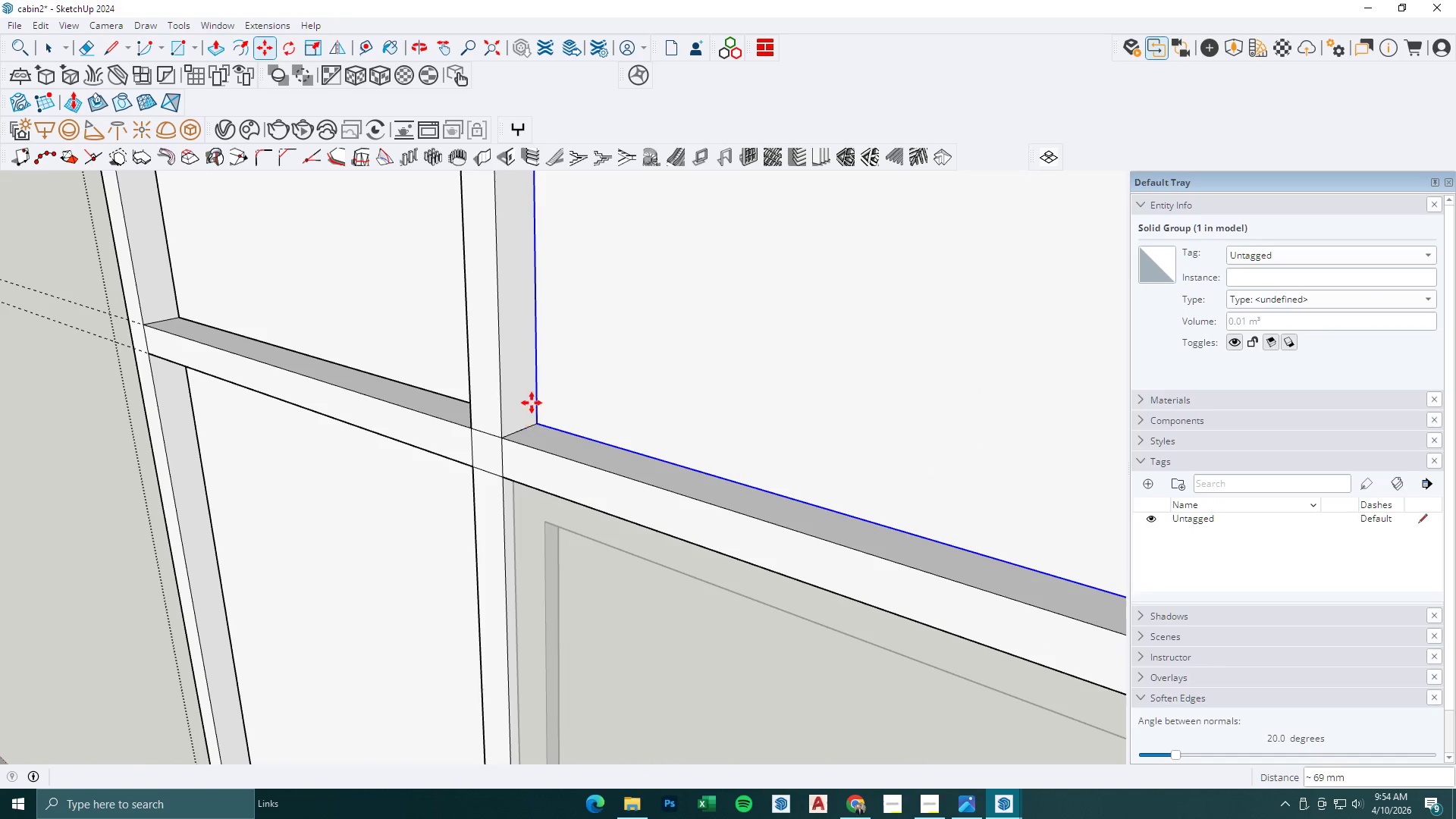 
scroll: coordinate [488, 353], scroll_direction: down, amount: 27.0
 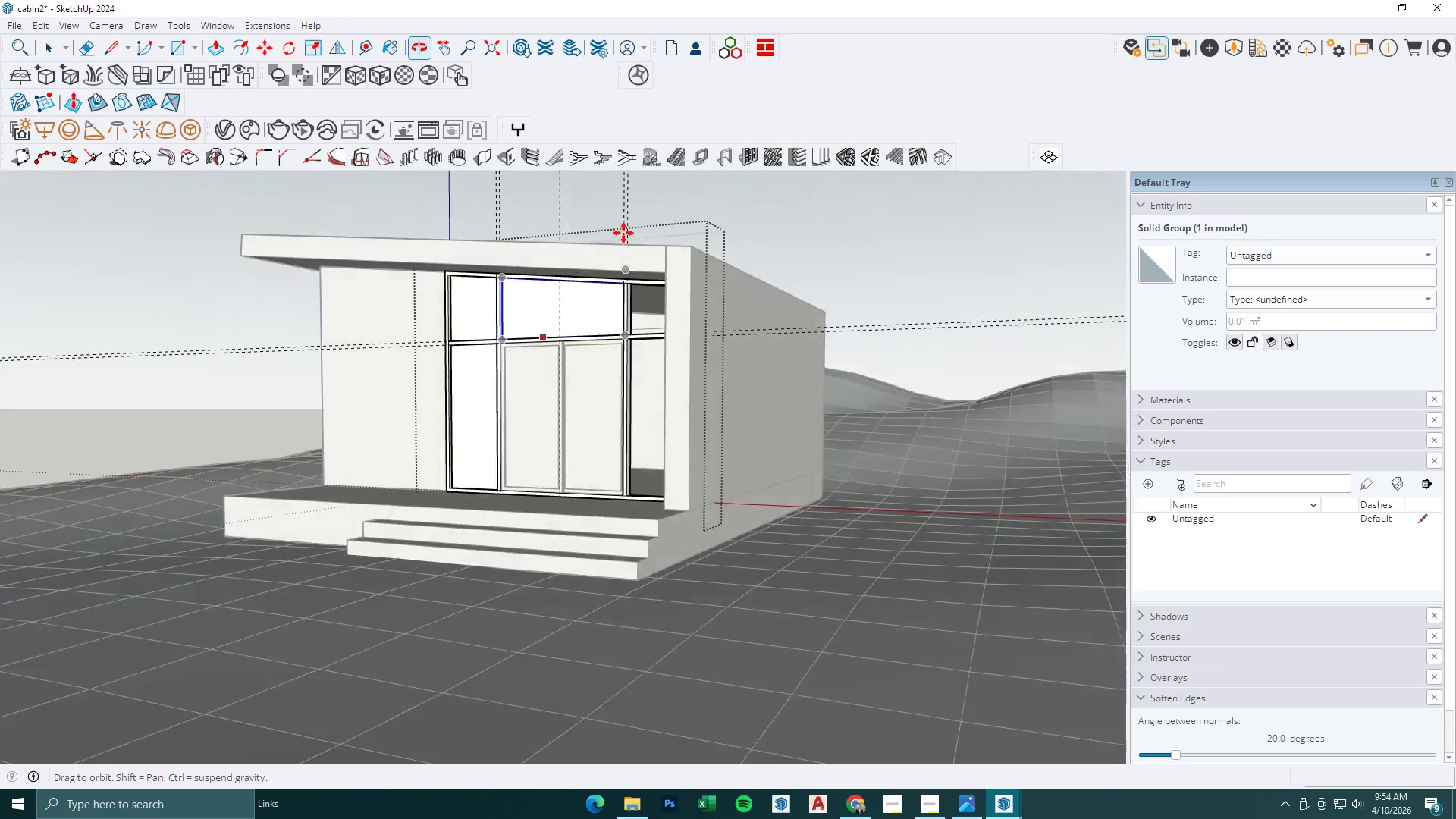 
key(L)
 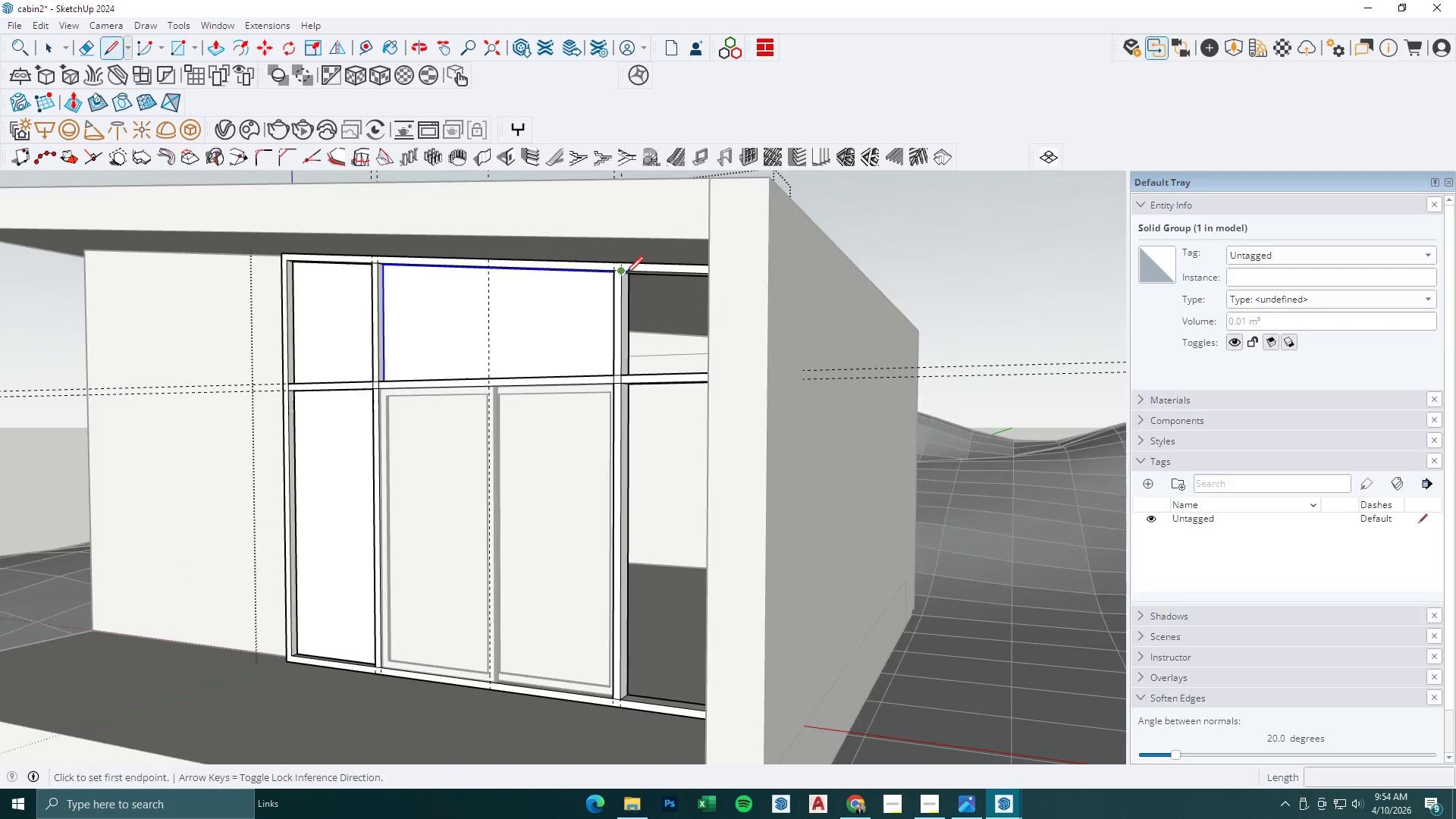 
left_click([626, 273])
 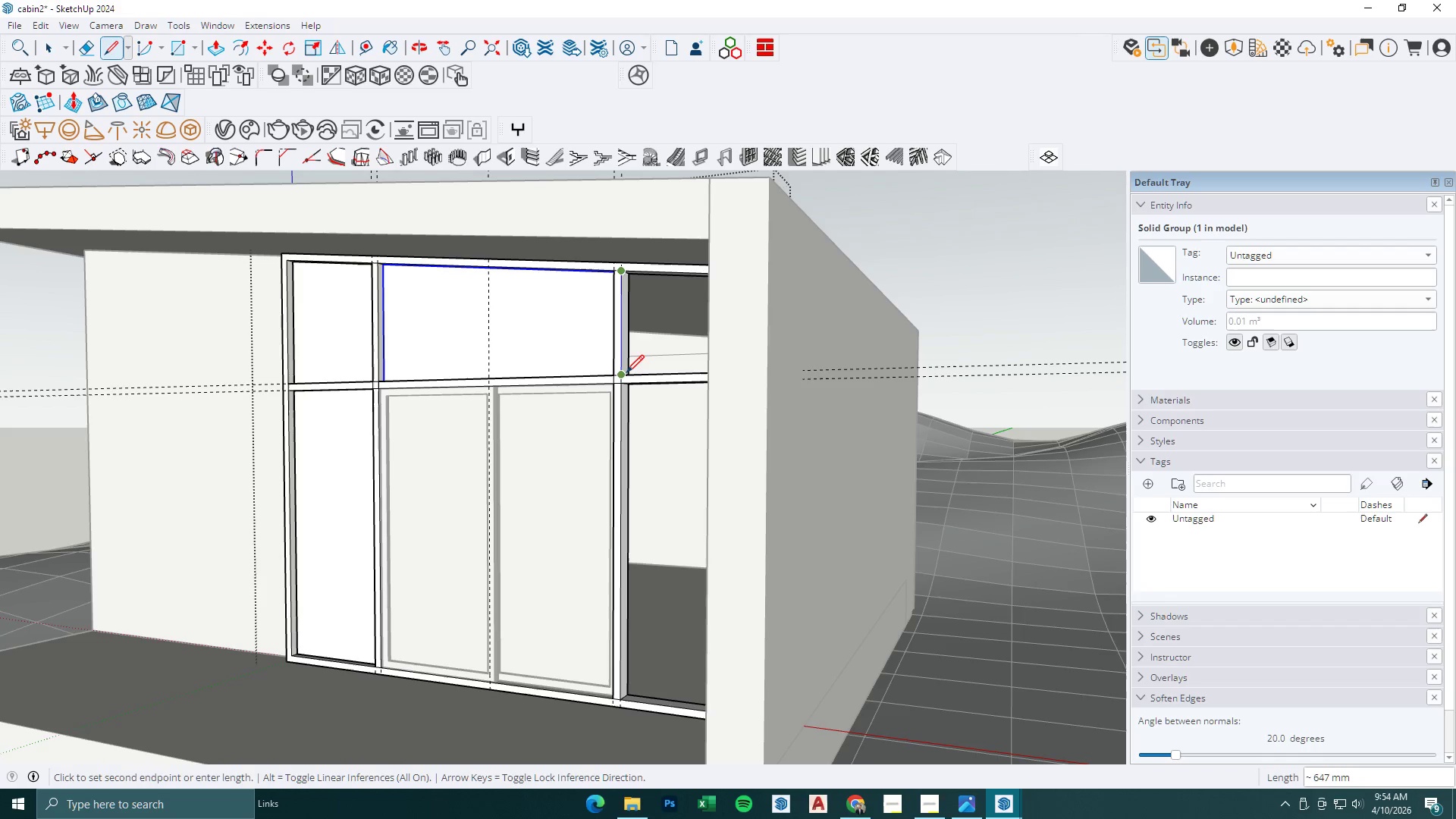 
scroll: coordinate [629, 276], scroll_direction: up, amount: 7.0
 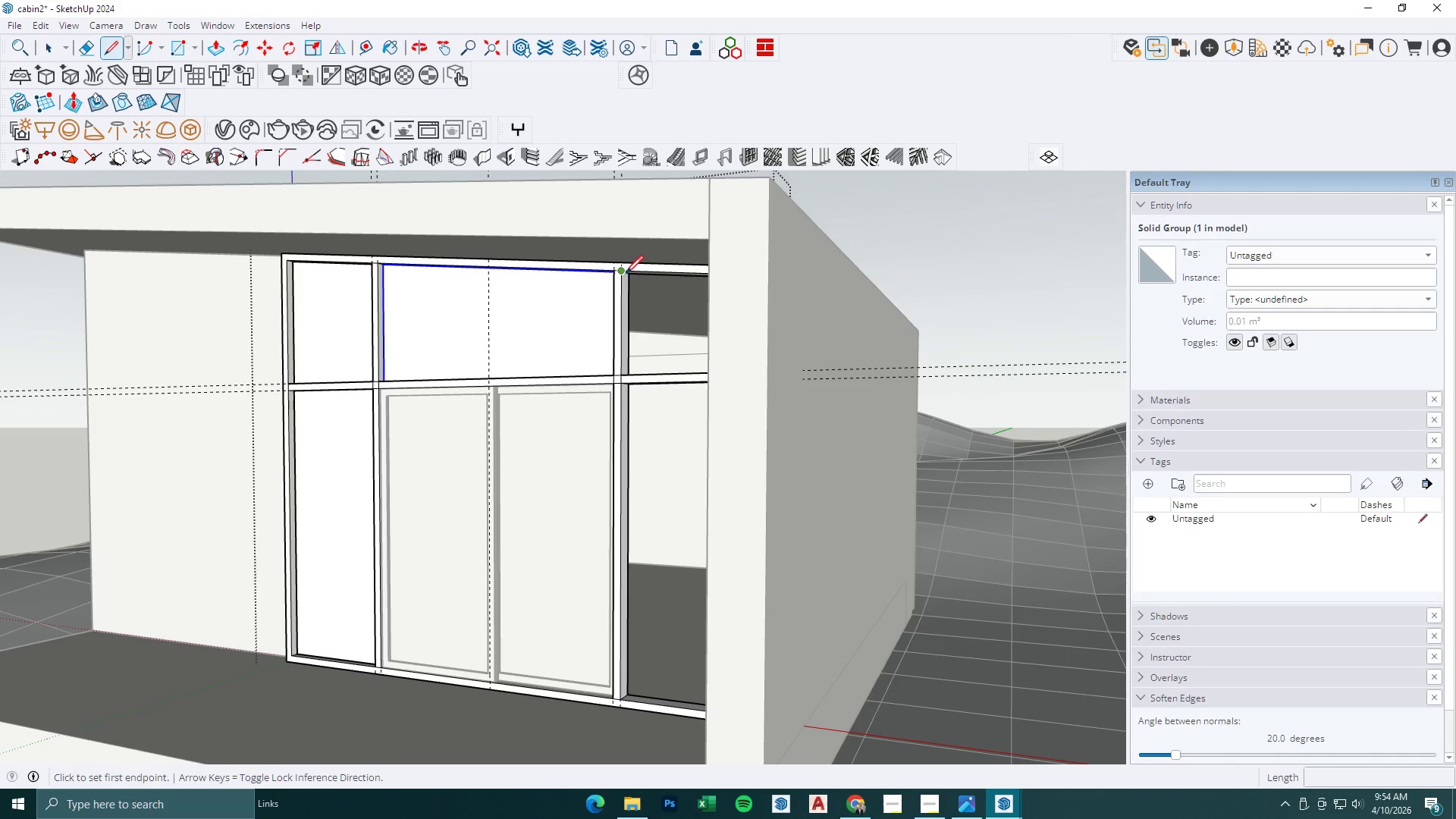 
left_click([626, 372])
 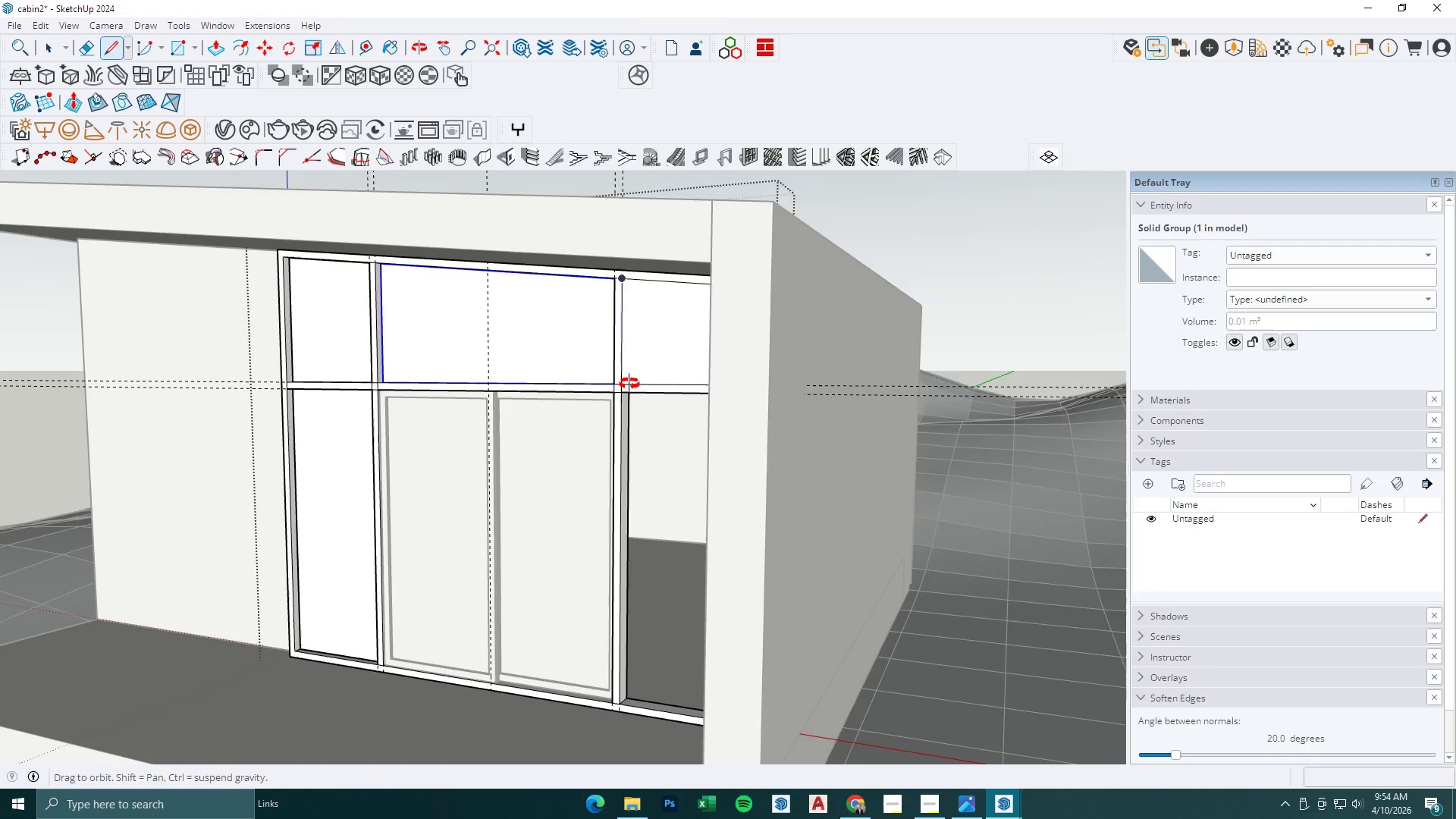 
key(Space)
 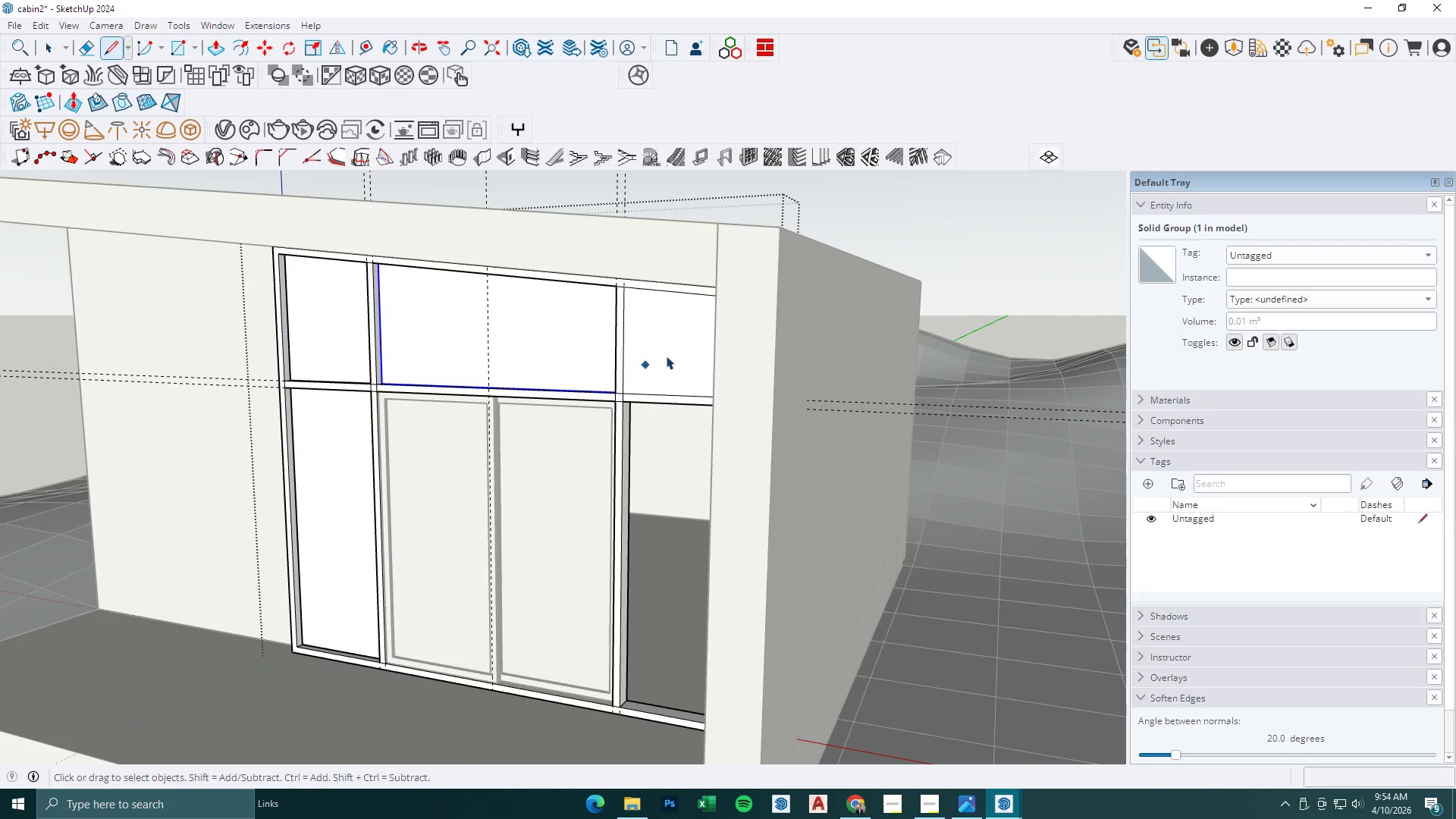 
double_click([666, 356])
 